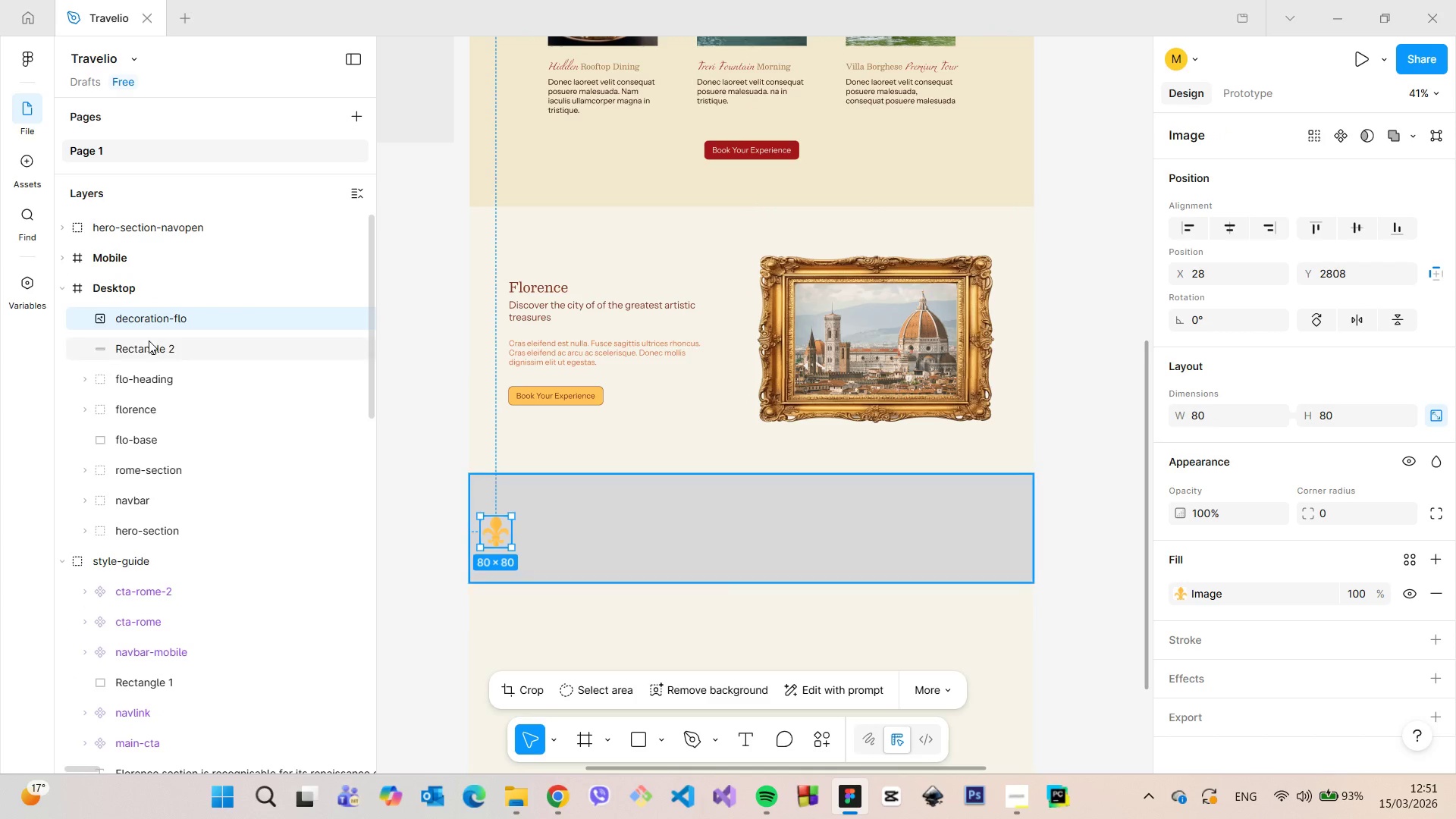 
left_click([151, 345])
 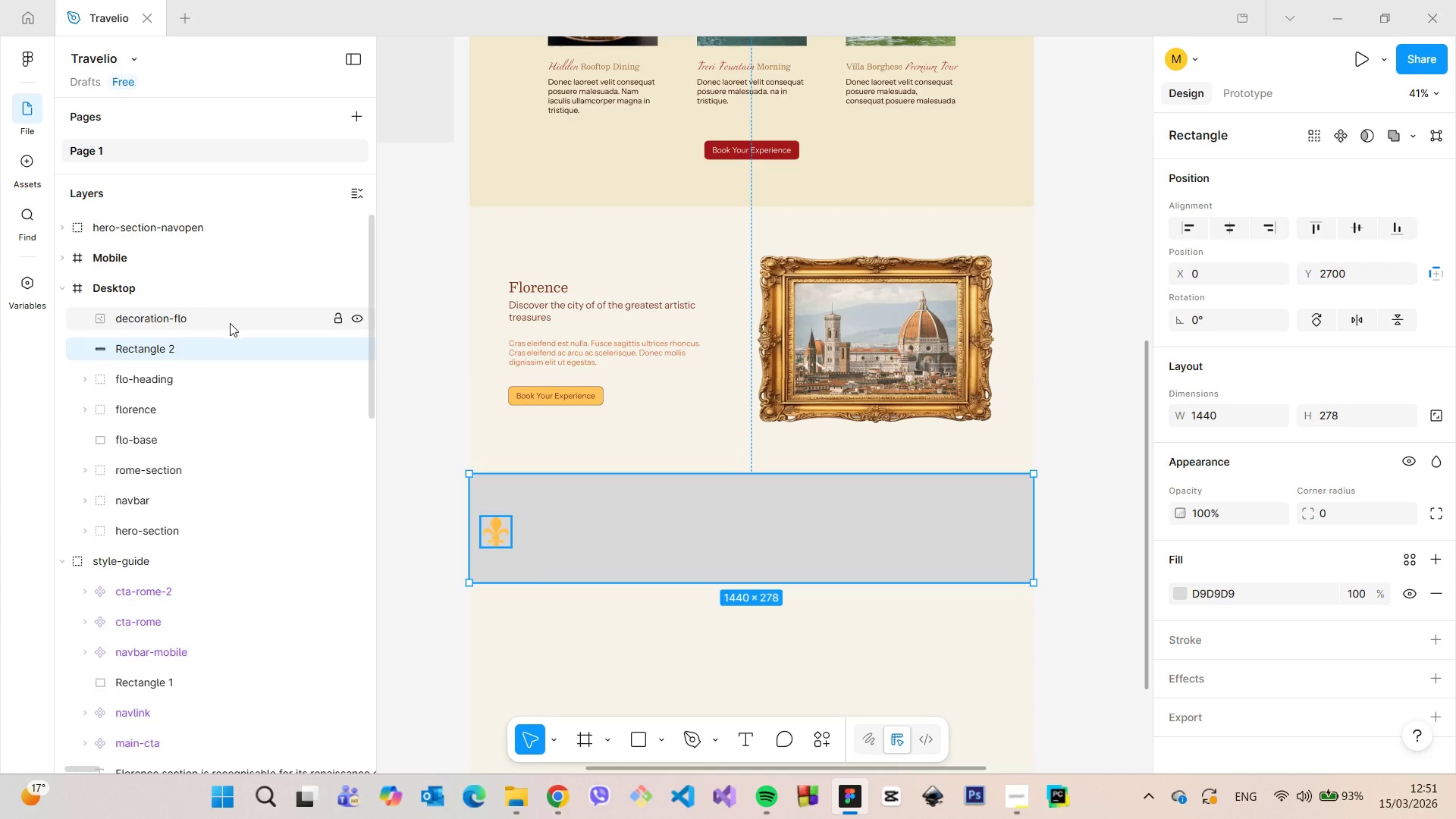 
wait(10.2)
 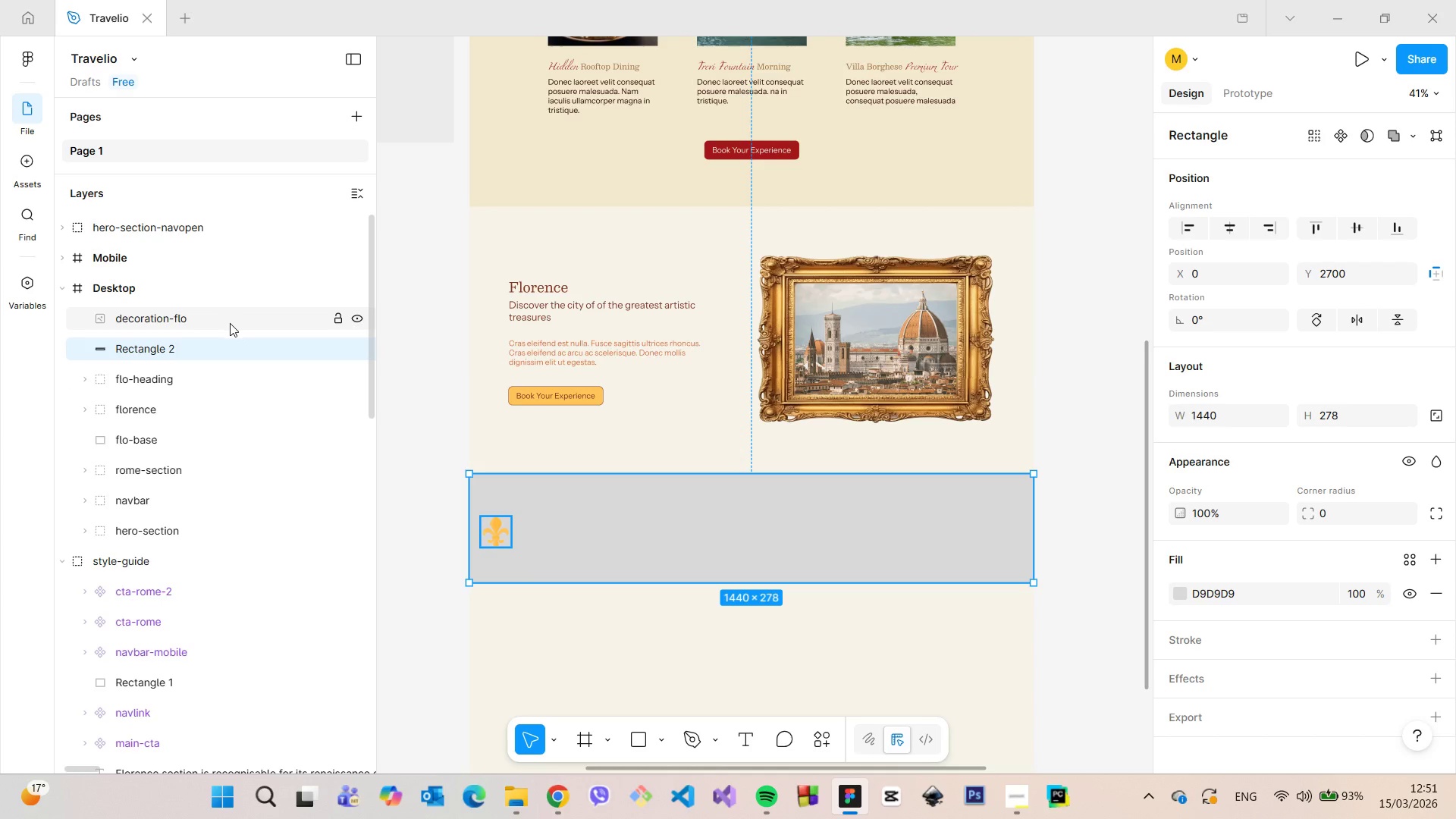 
hold_key(key=AltLeft, duration=1.22)
 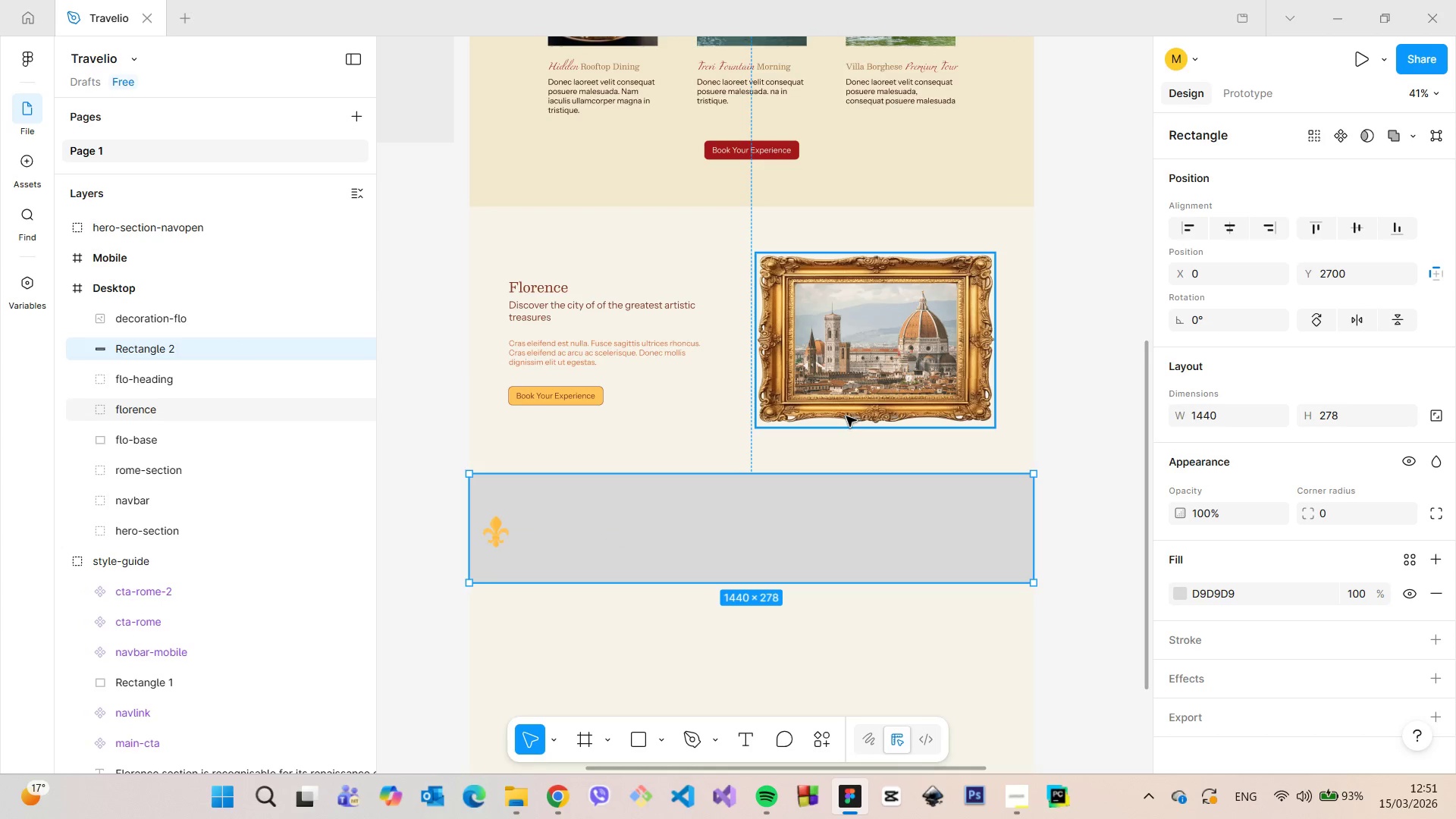 
hold_key(key=AltLeft, duration=1.5)
 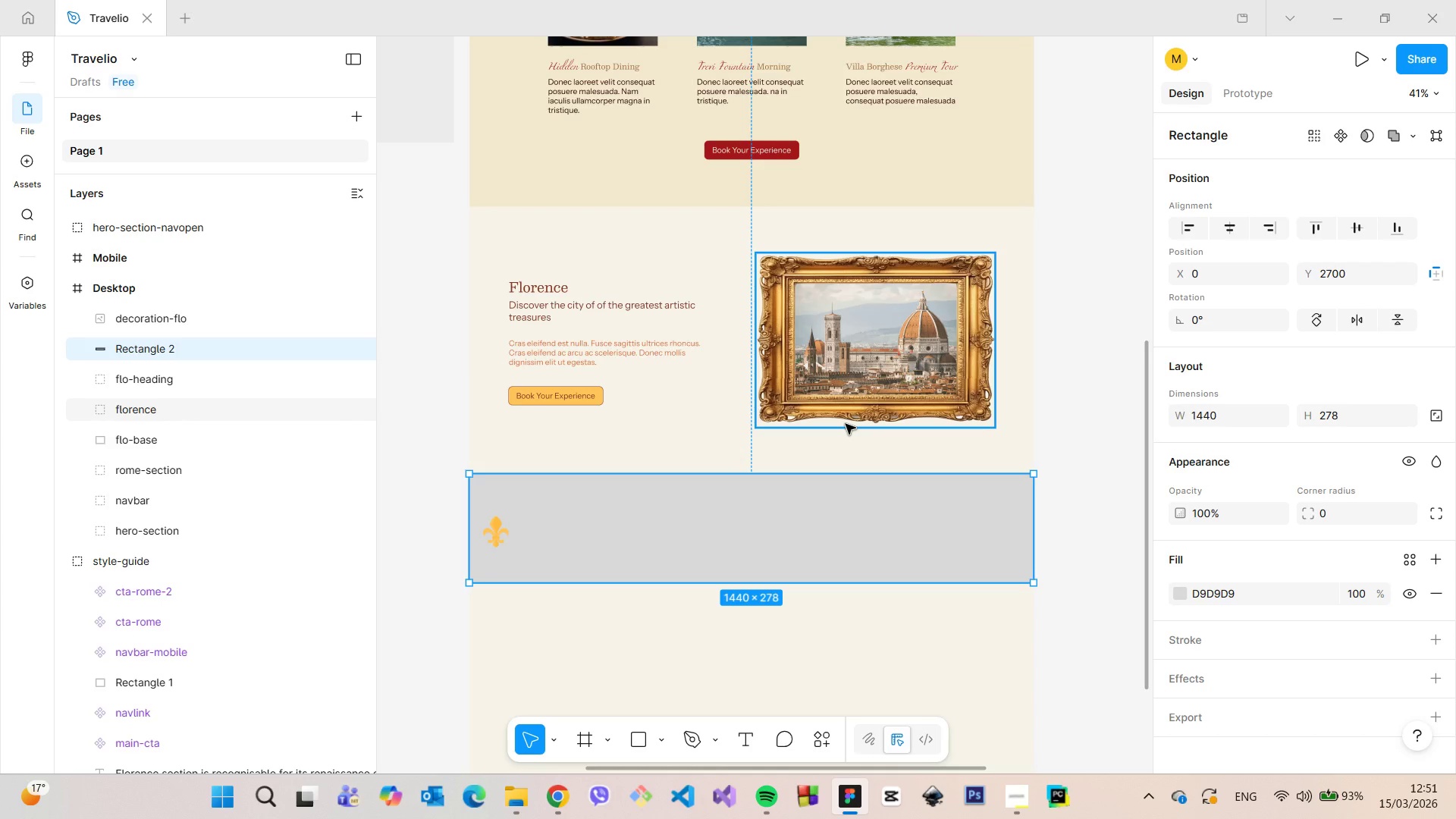 
hold_key(key=AltLeft, duration=0.33)
 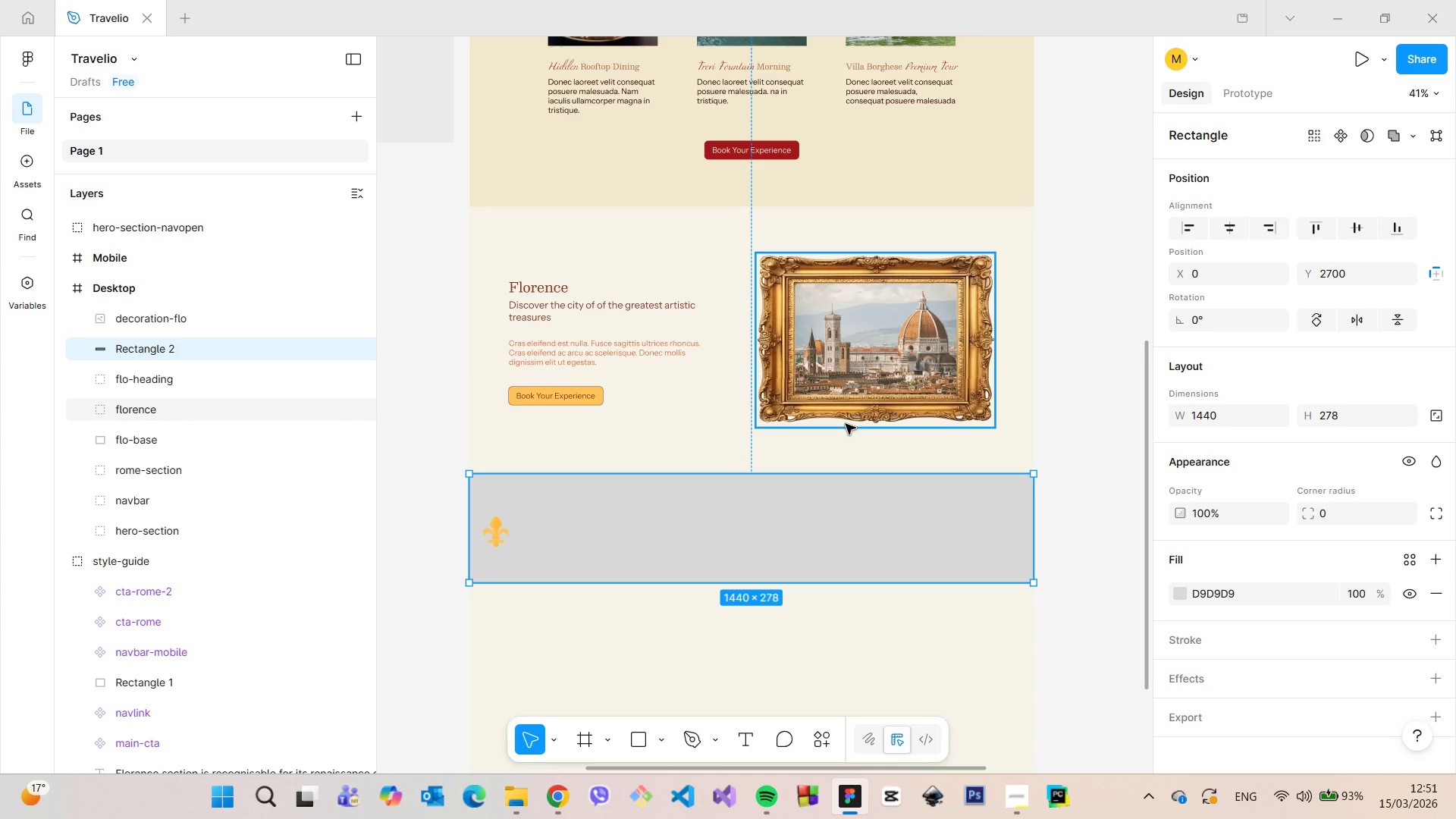 
hold_key(key=AltLeft, duration=9.84)
 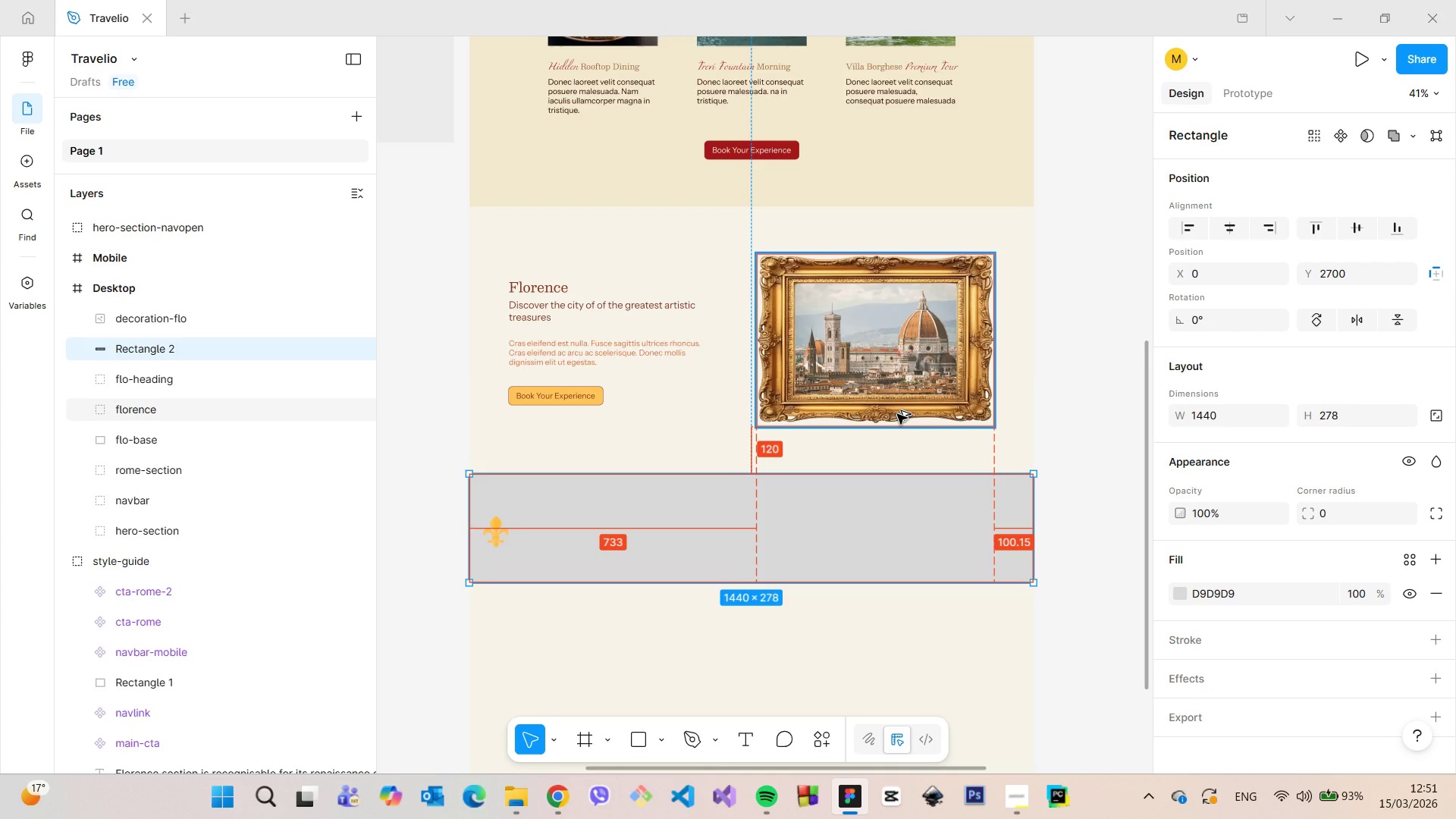 
hold_key(key=AltLeft, duration=0.78)
 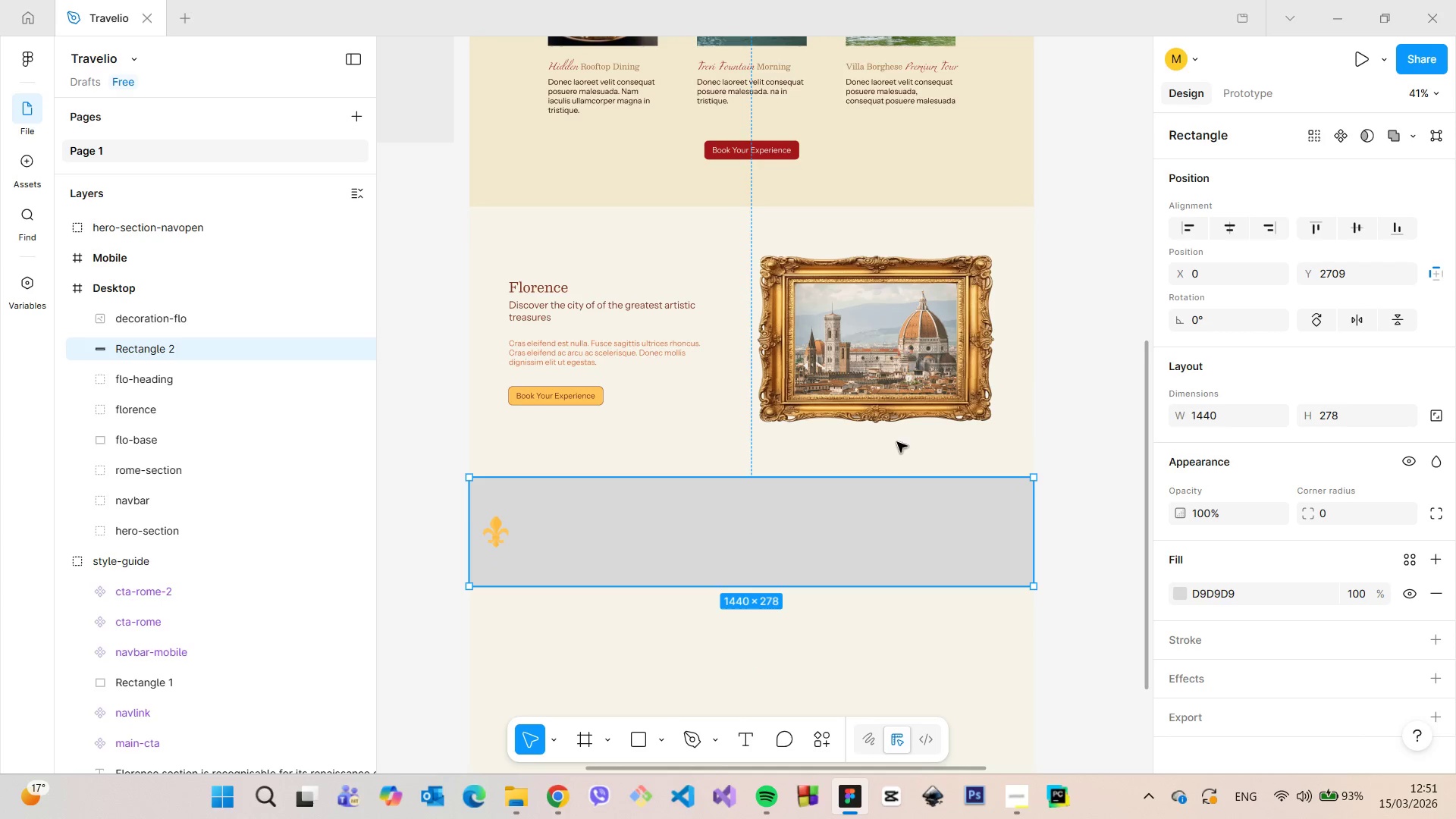 
left_click_drag(start_coordinate=[877, 516], to_coordinate=[879, 534])
 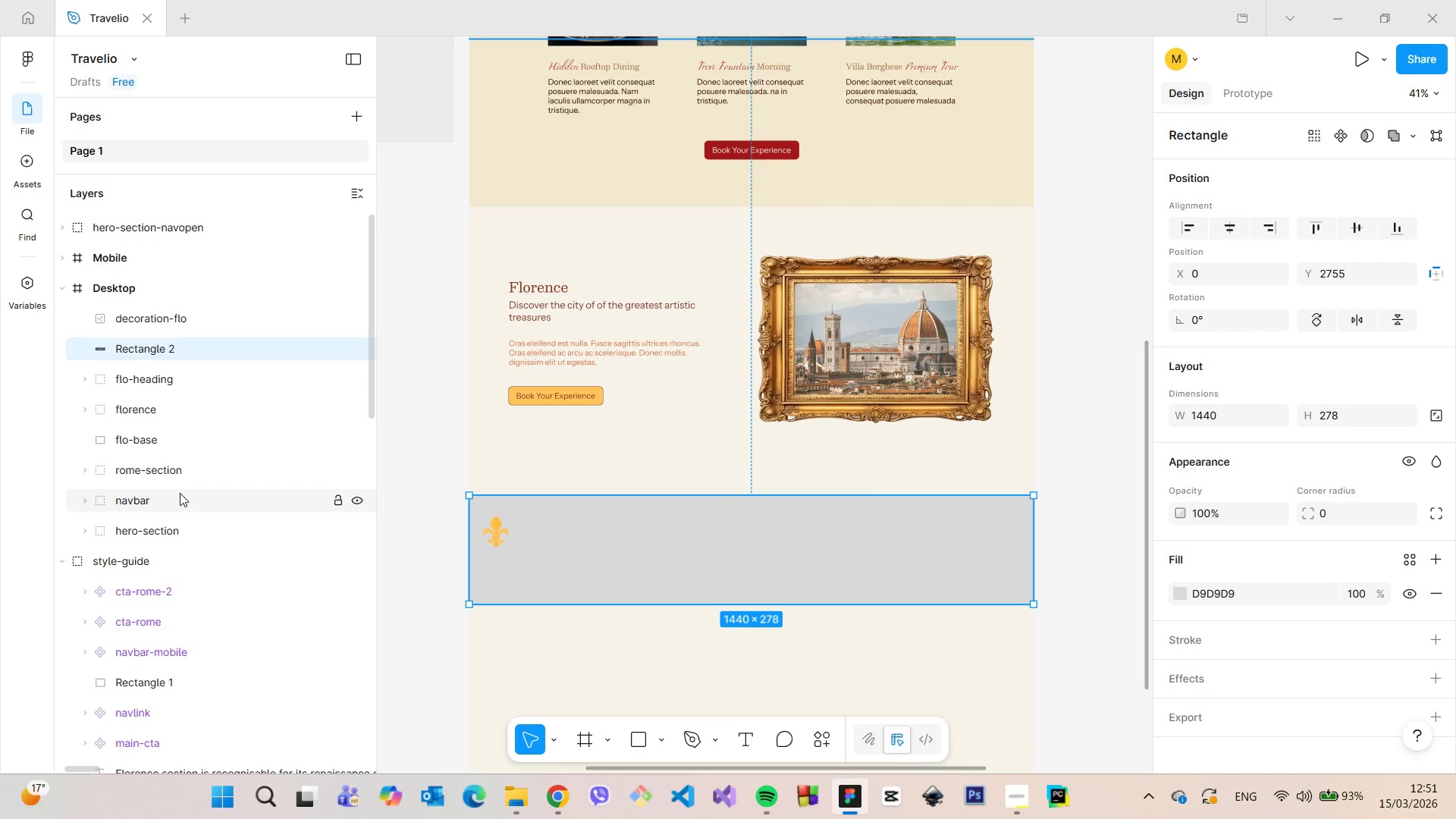 
left_click([171, 434])
 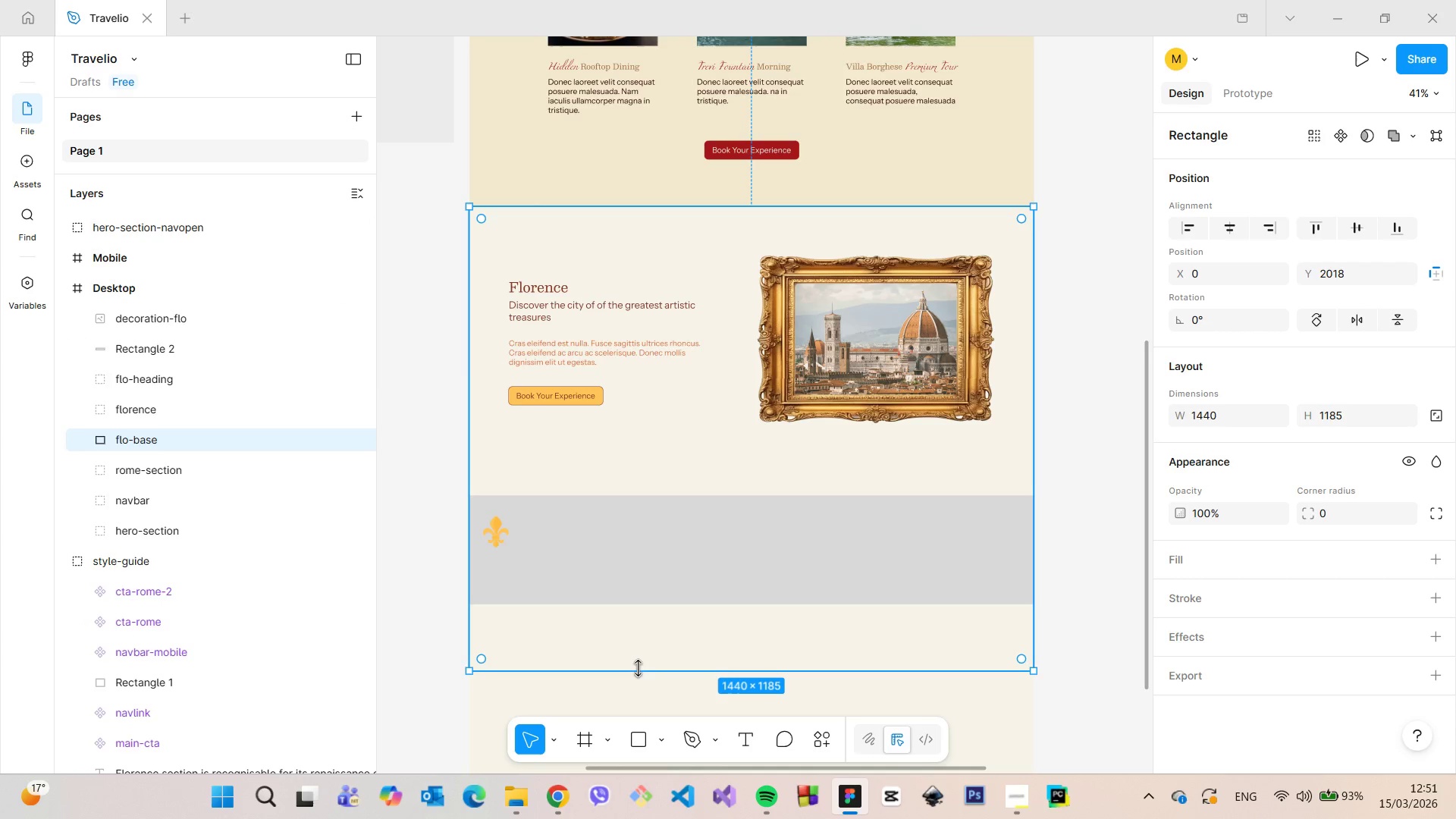 
left_click_drag(start_coordinate=[638, 668], to_coordinate=[645, 730])
 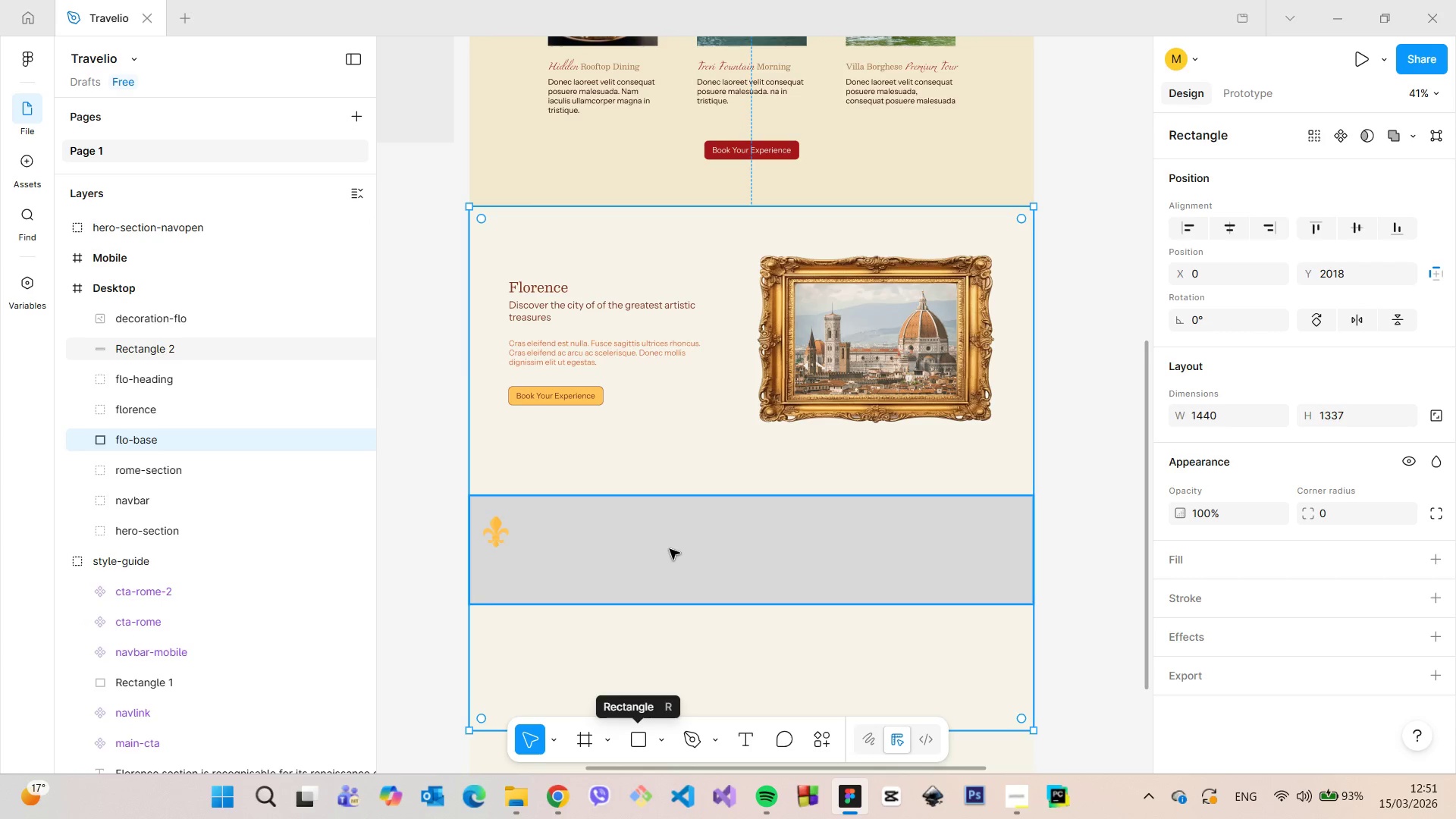 
left_click([670, 549])
 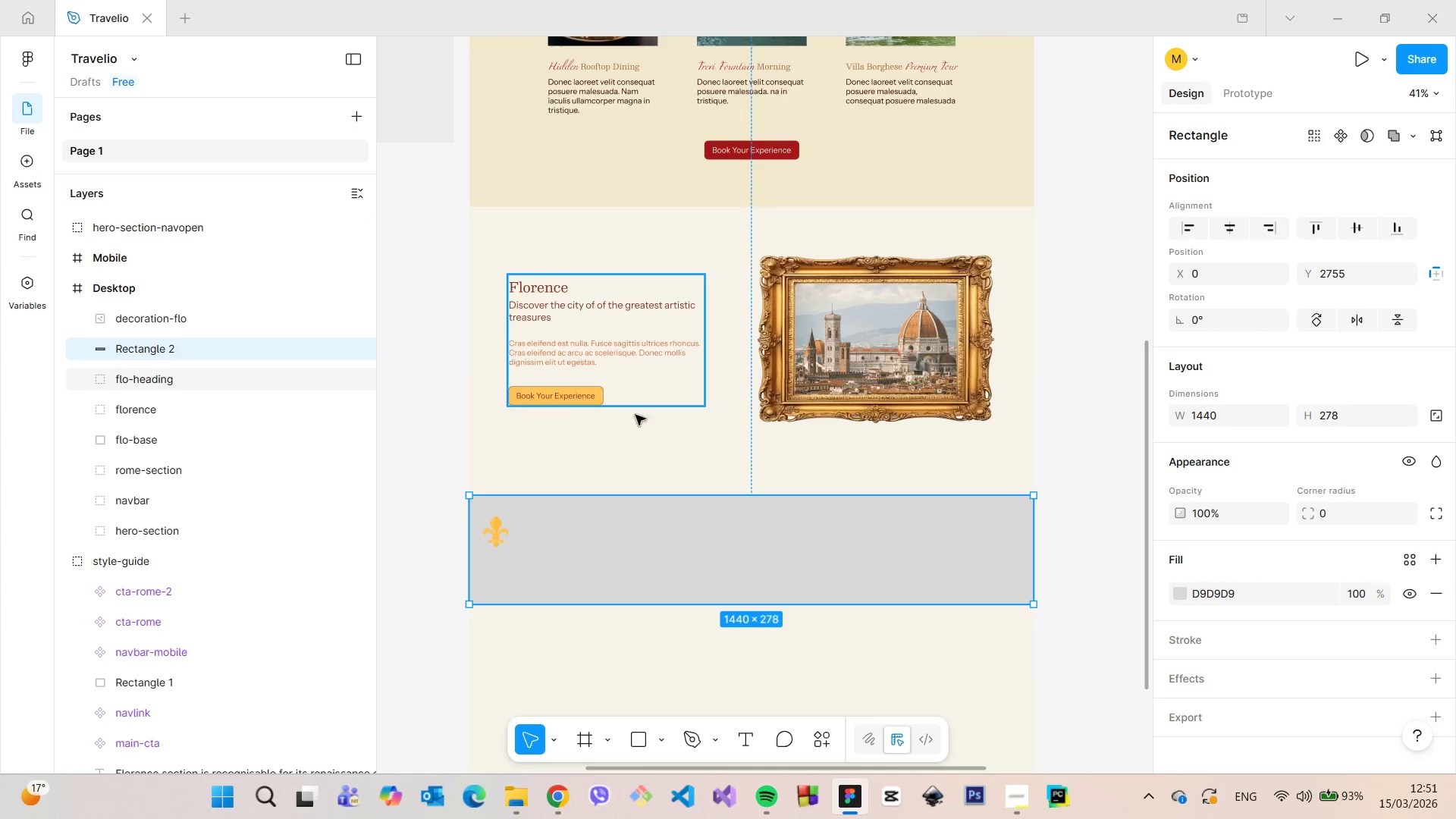 
hold_key(key=AltLeft, duration=1.51)
 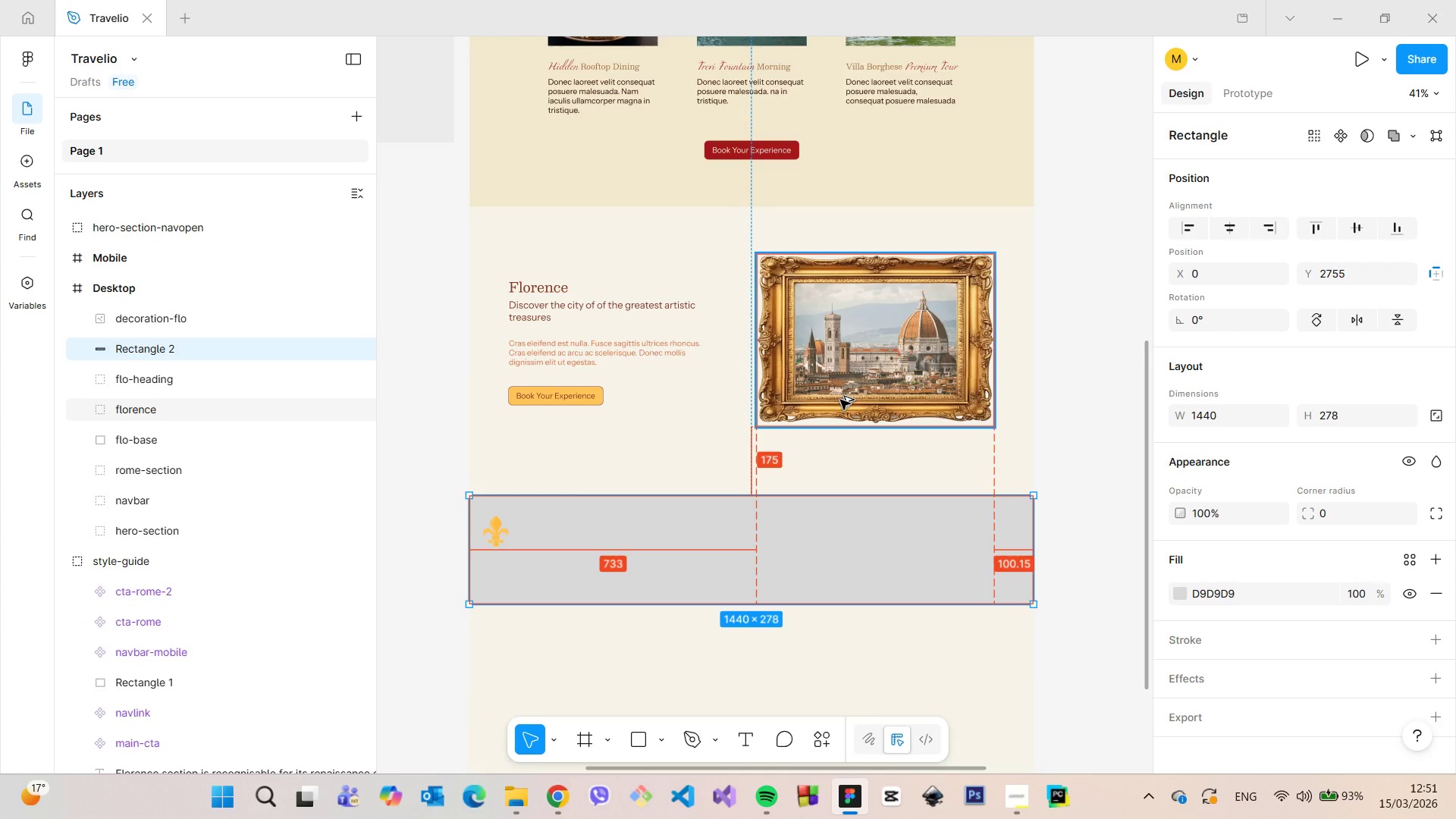 
hold_key(key=AltLeft, duration=0.78)
 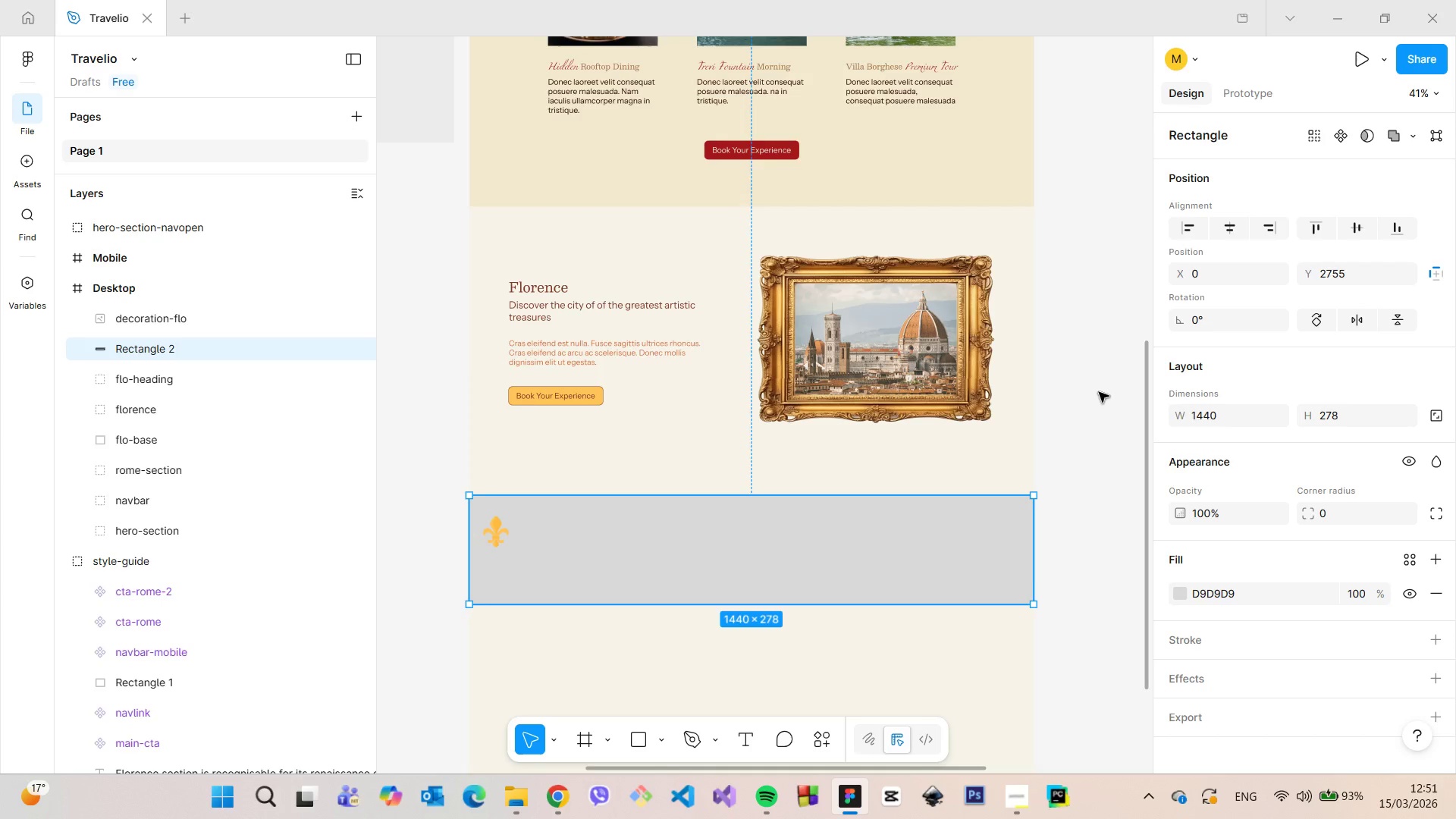 
scroll: coordinate [1099, 392], scroll_direction: up, amount: 1.0
 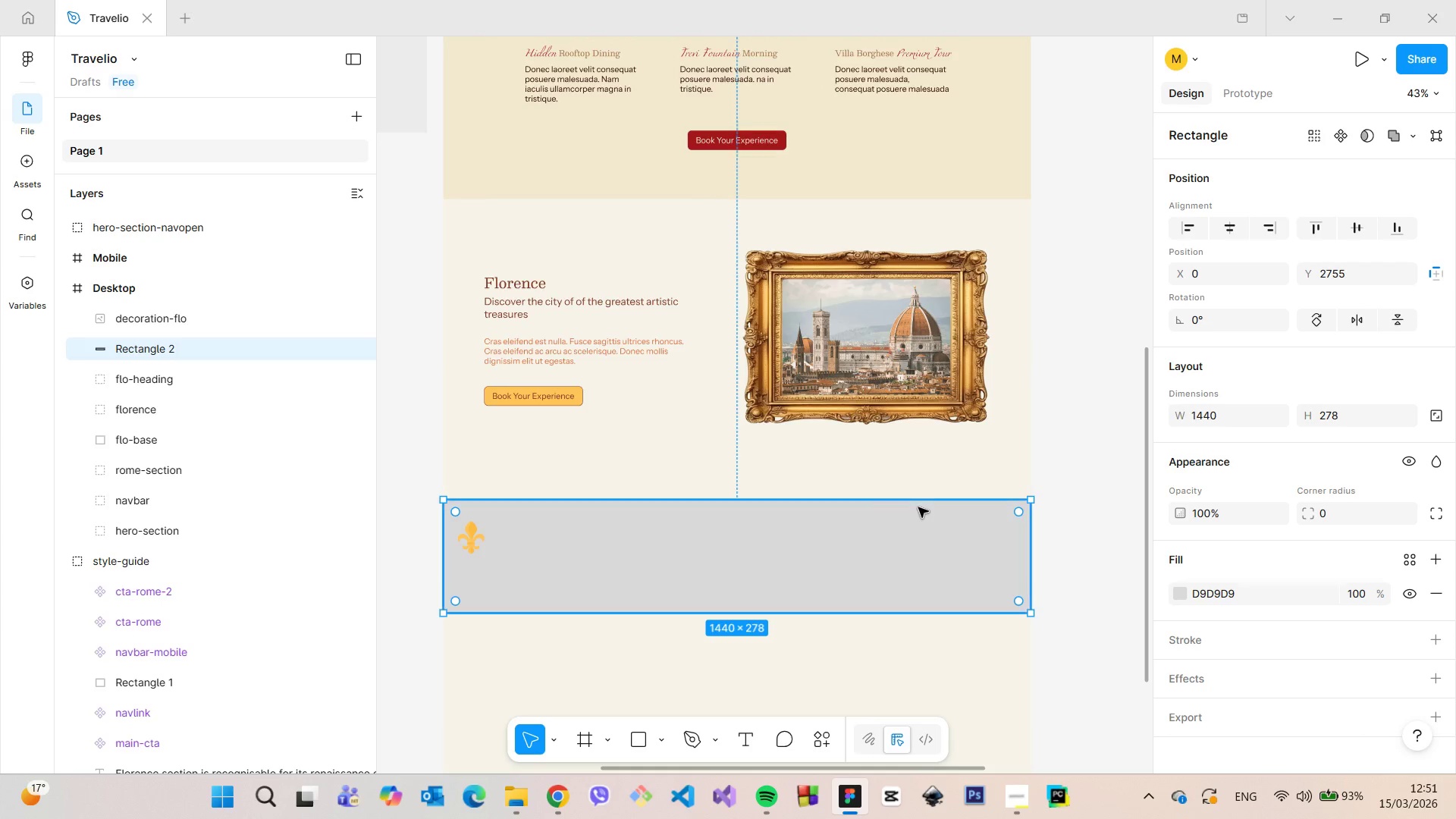 
left_click_drag(start_coordinate=[916, 516], to_coordinate=[917, 504])
 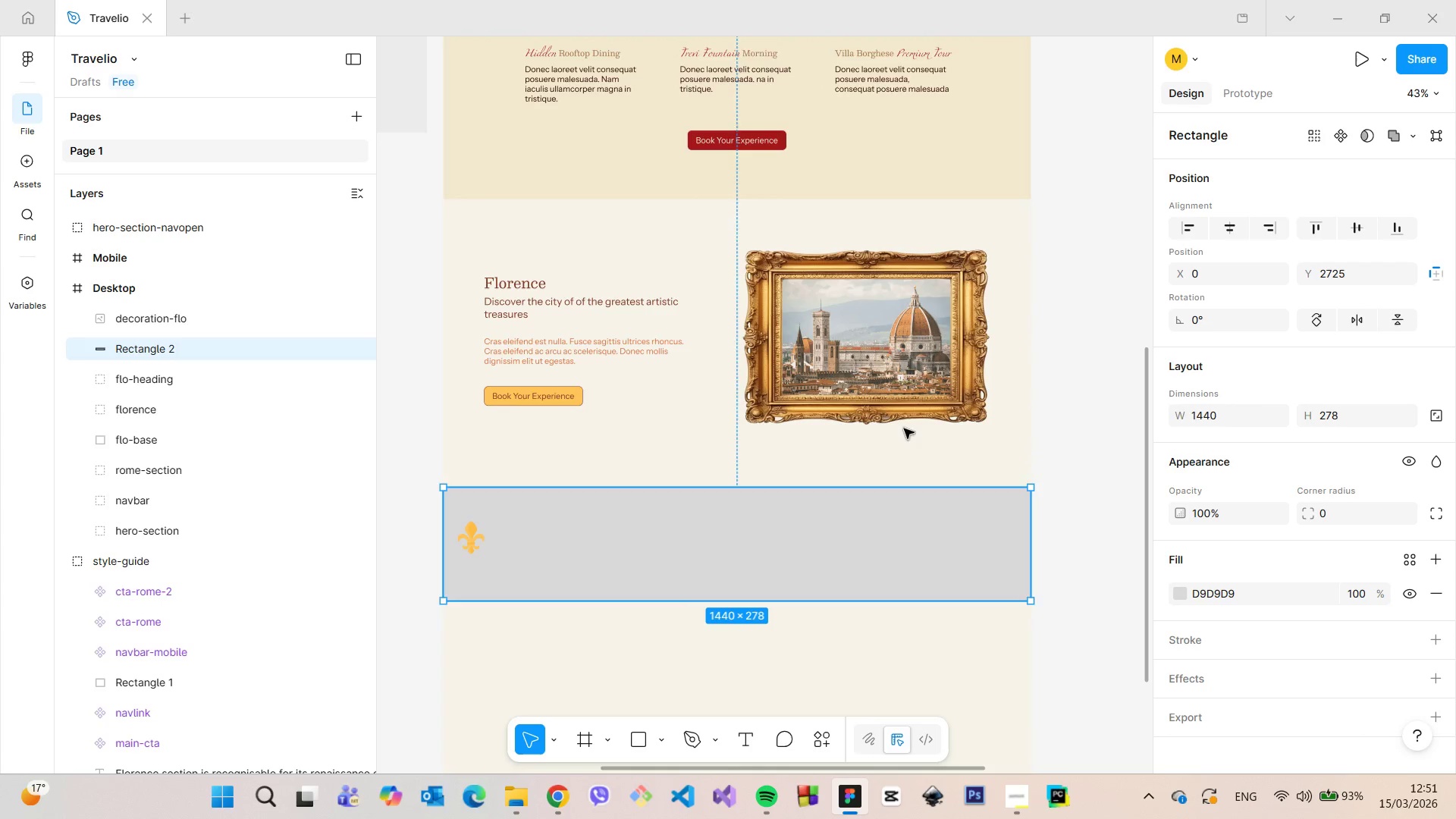 
hold_key(key=AltLeft, duration=1.52)
 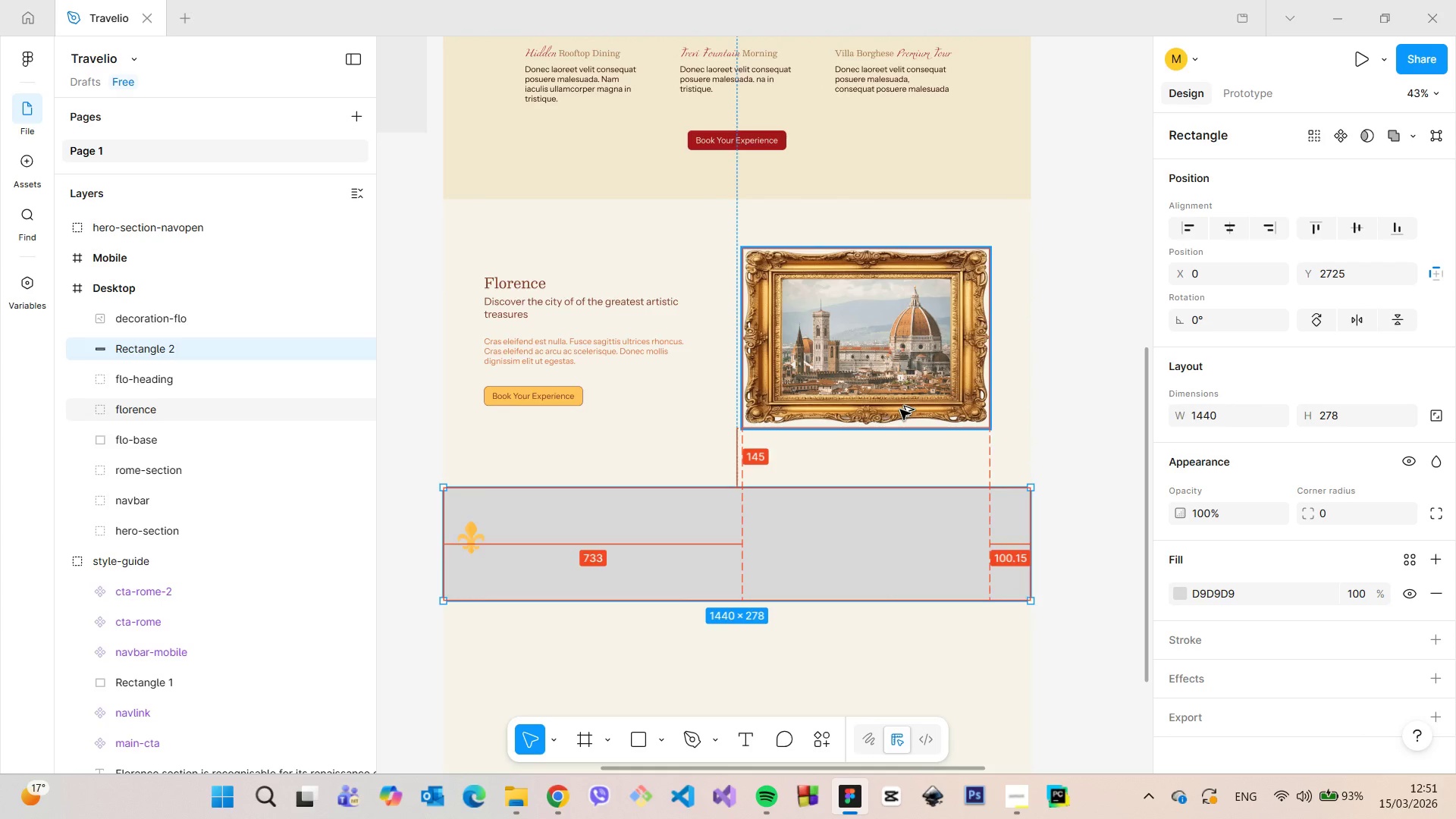 
hold_key(key=AltLeft, duration=0.66)
 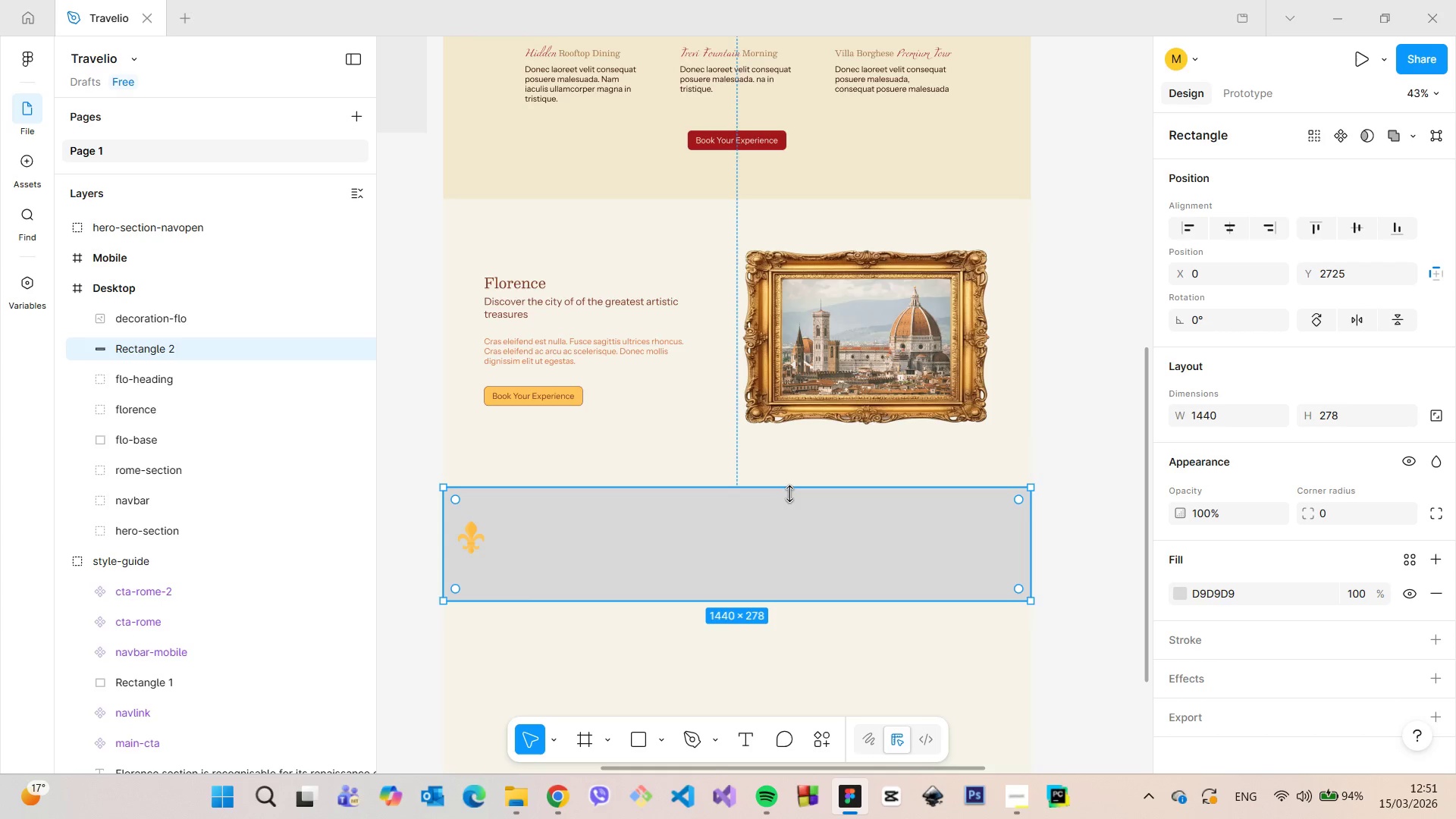 
wait(11.2)
 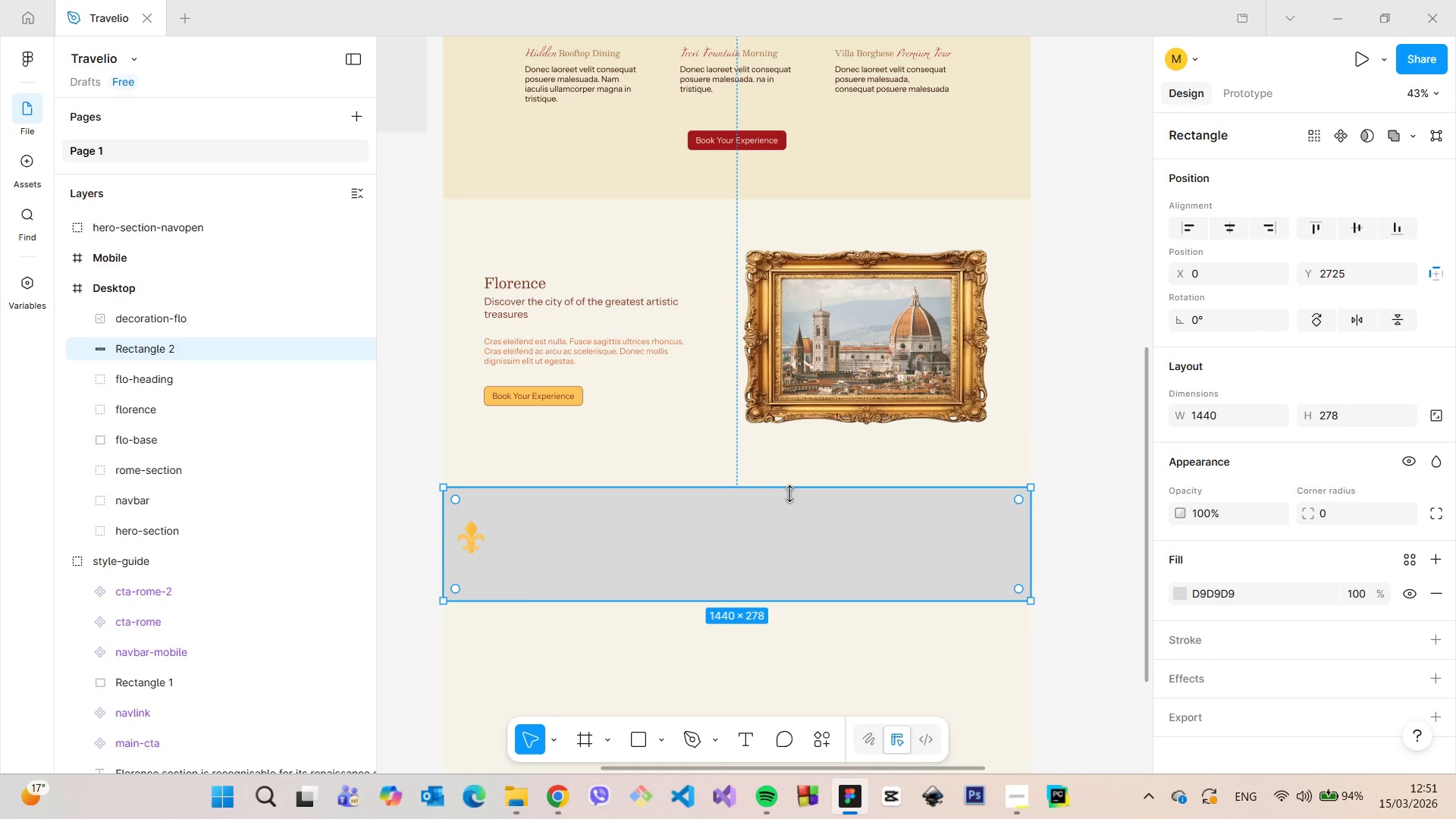 
left_click([1179, 595])
 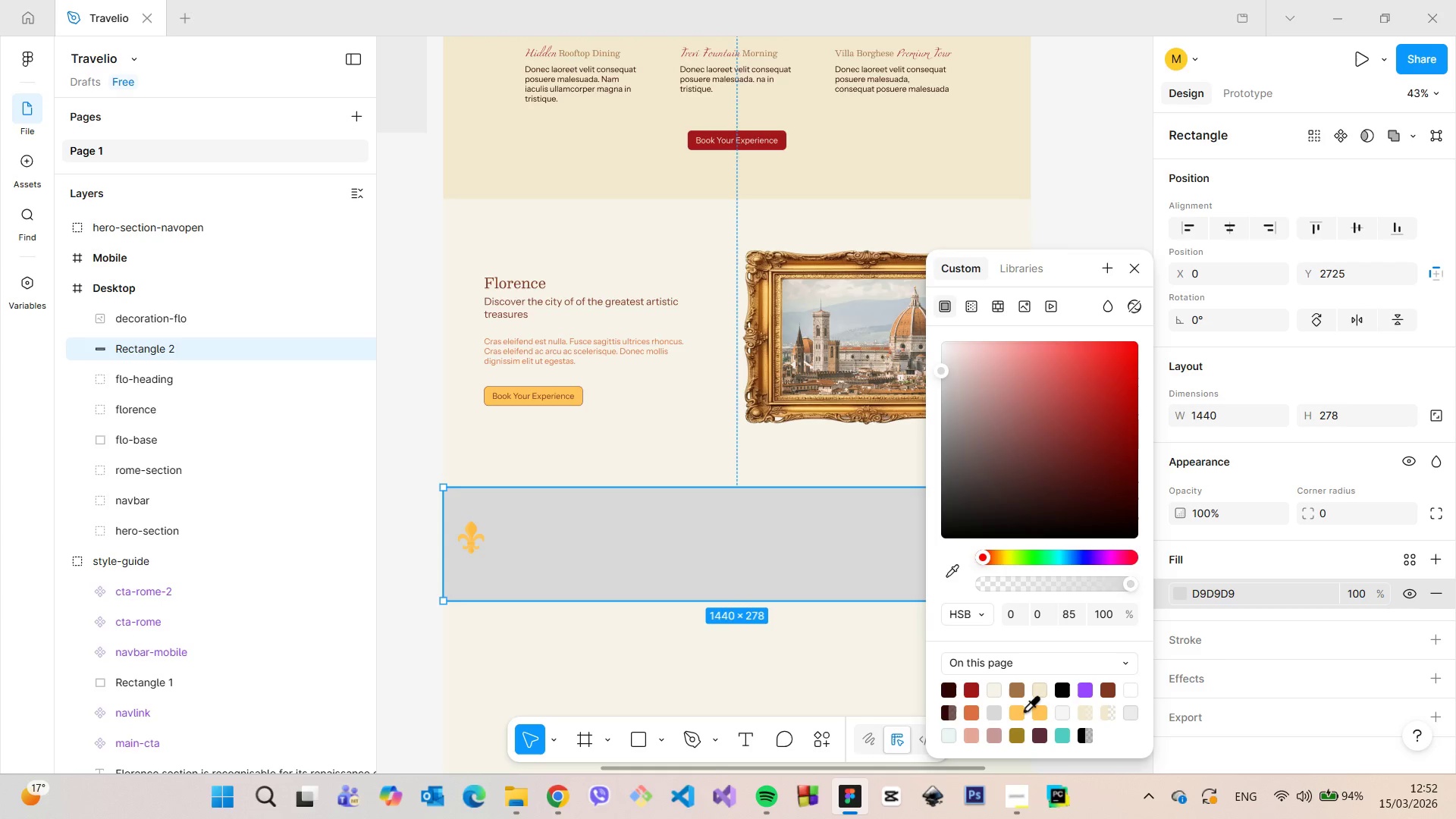 
left_click([1024, 710])
 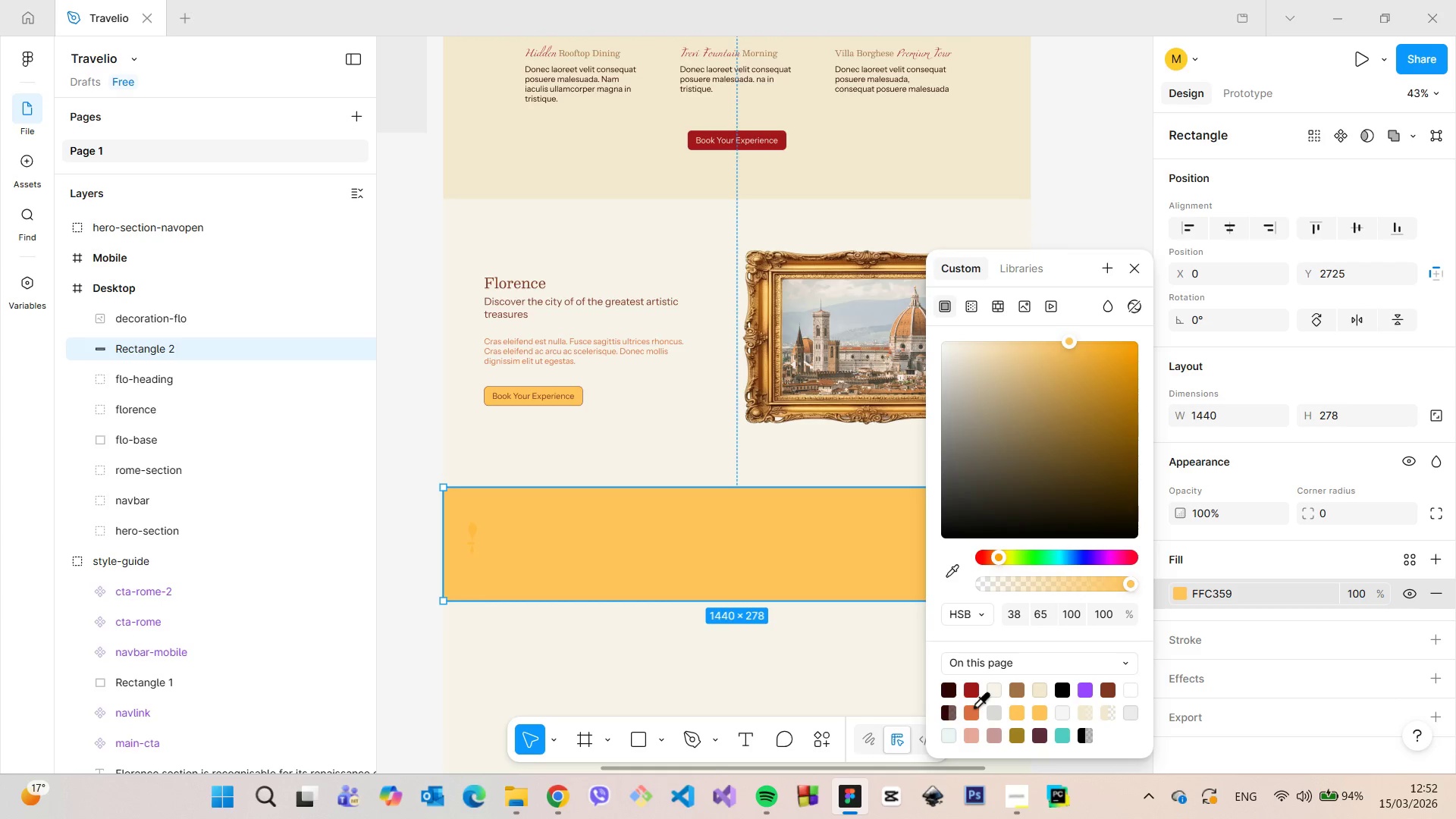 
left_click([974, 706])
 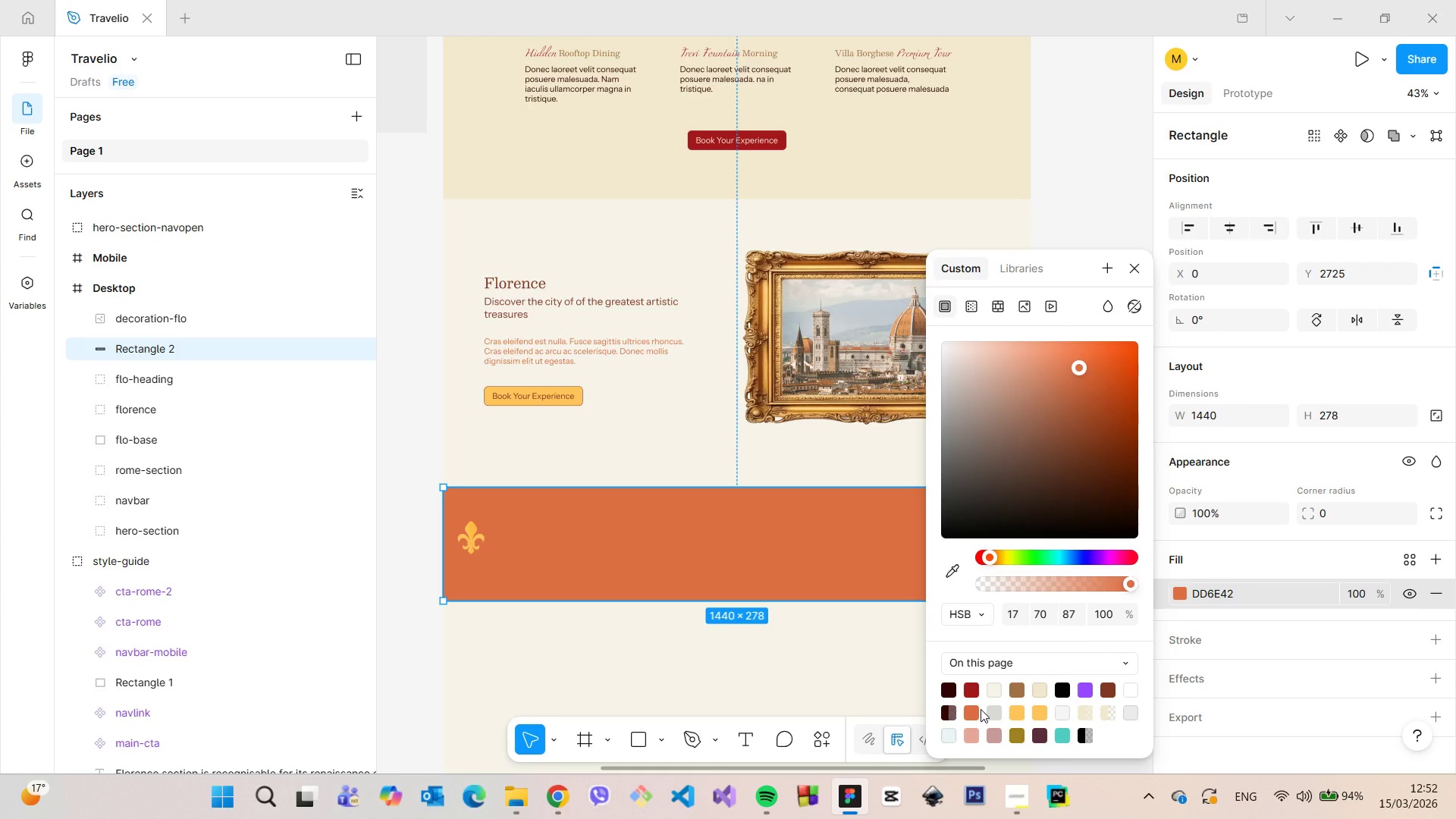 
wait(14.16)
 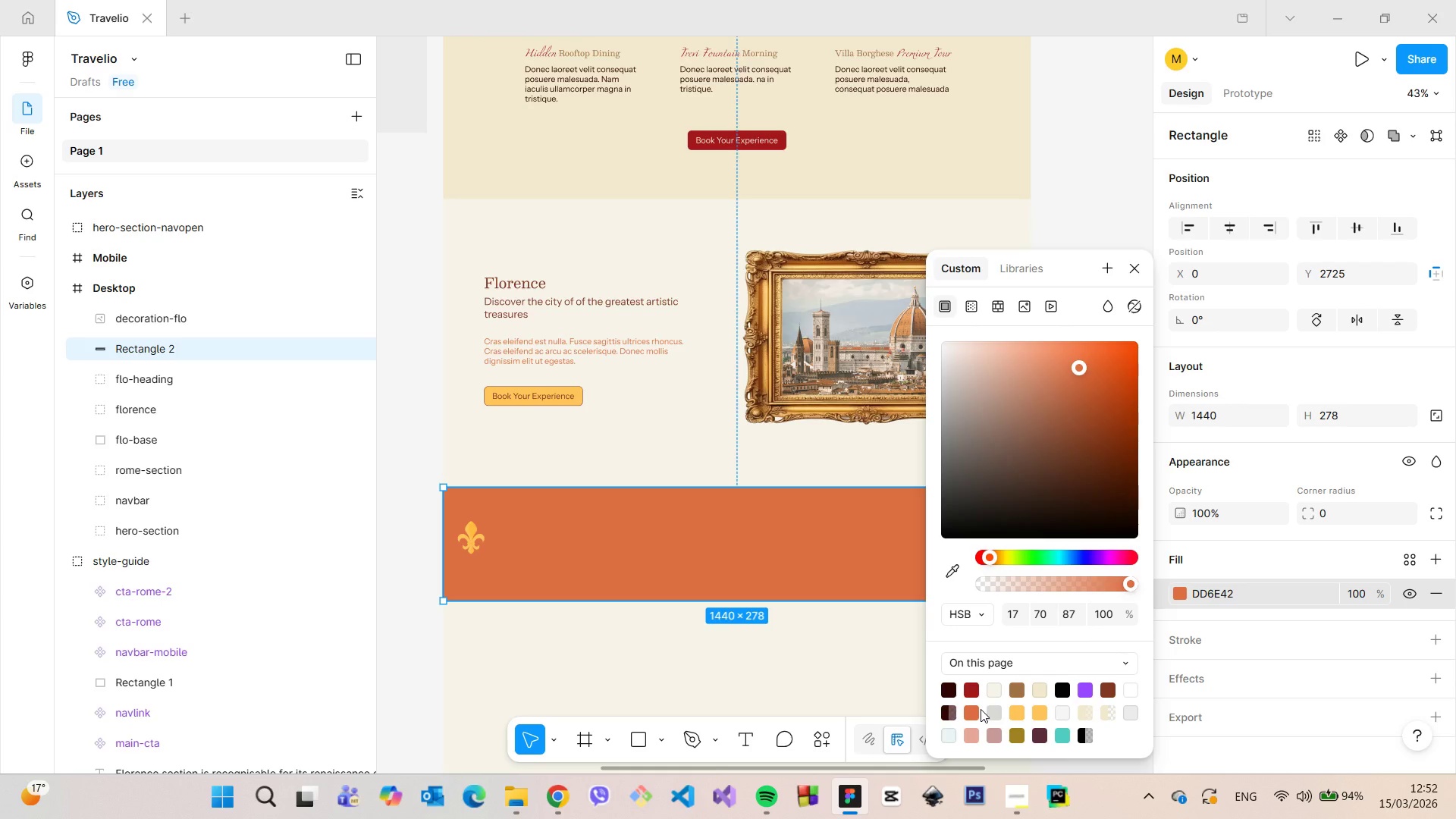 
left_click([1132, 260])
 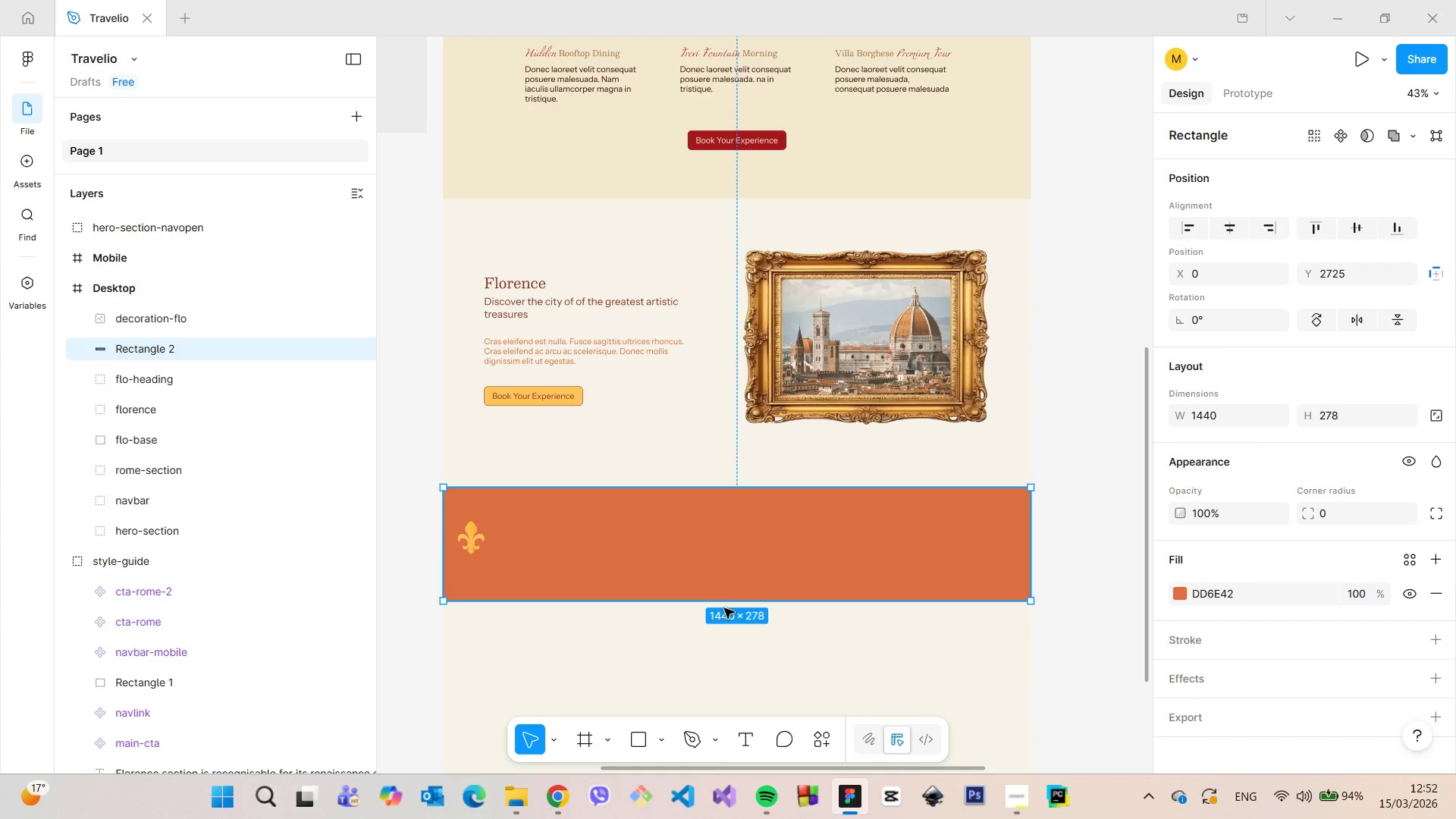 
left_click_drag(start_coordinate=[724, 602], to_coordinate=[726, 507])
 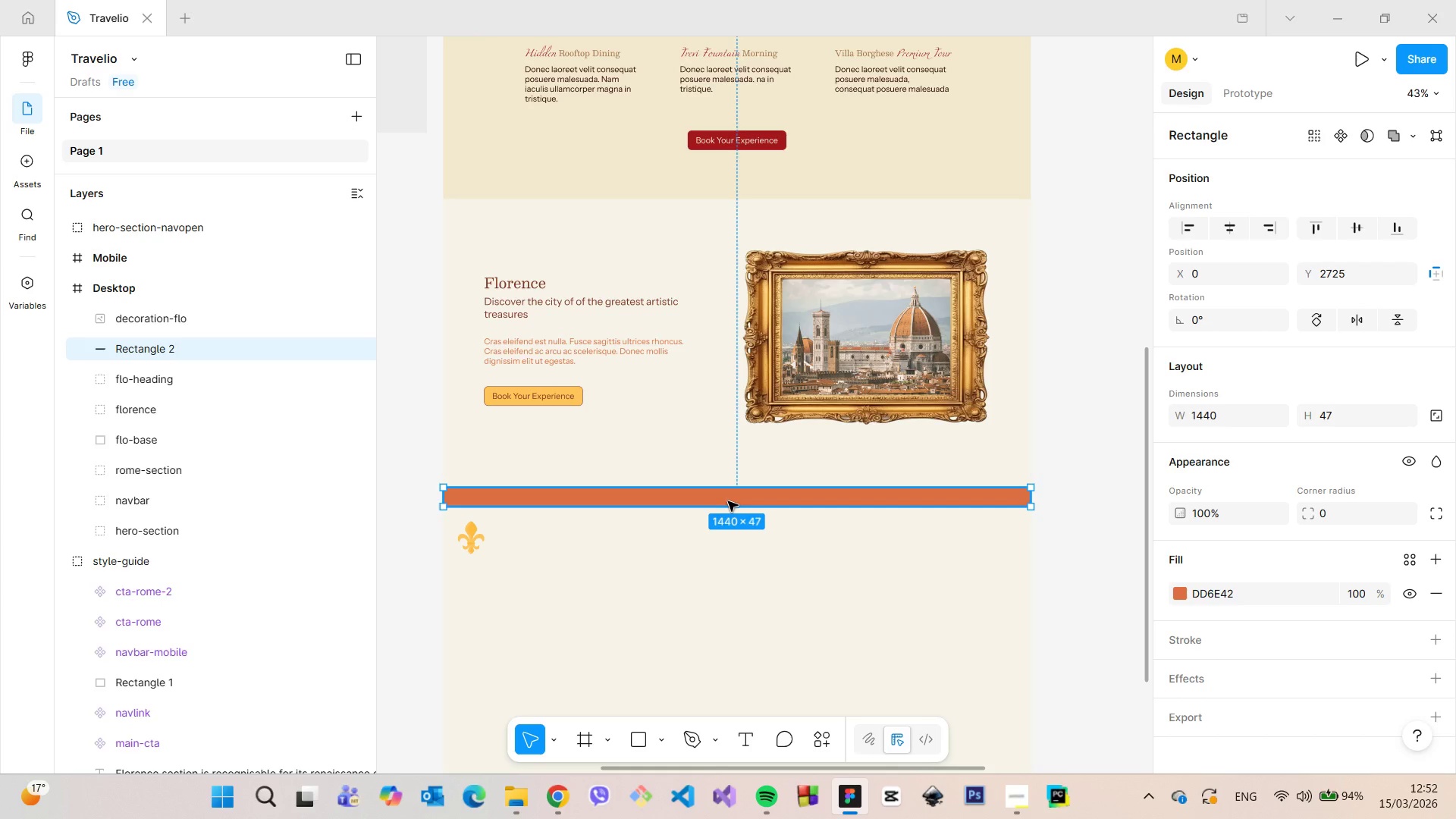 
left_click_drag(start_coordinate=[728, 501], to_coordinate=[727, 477])
 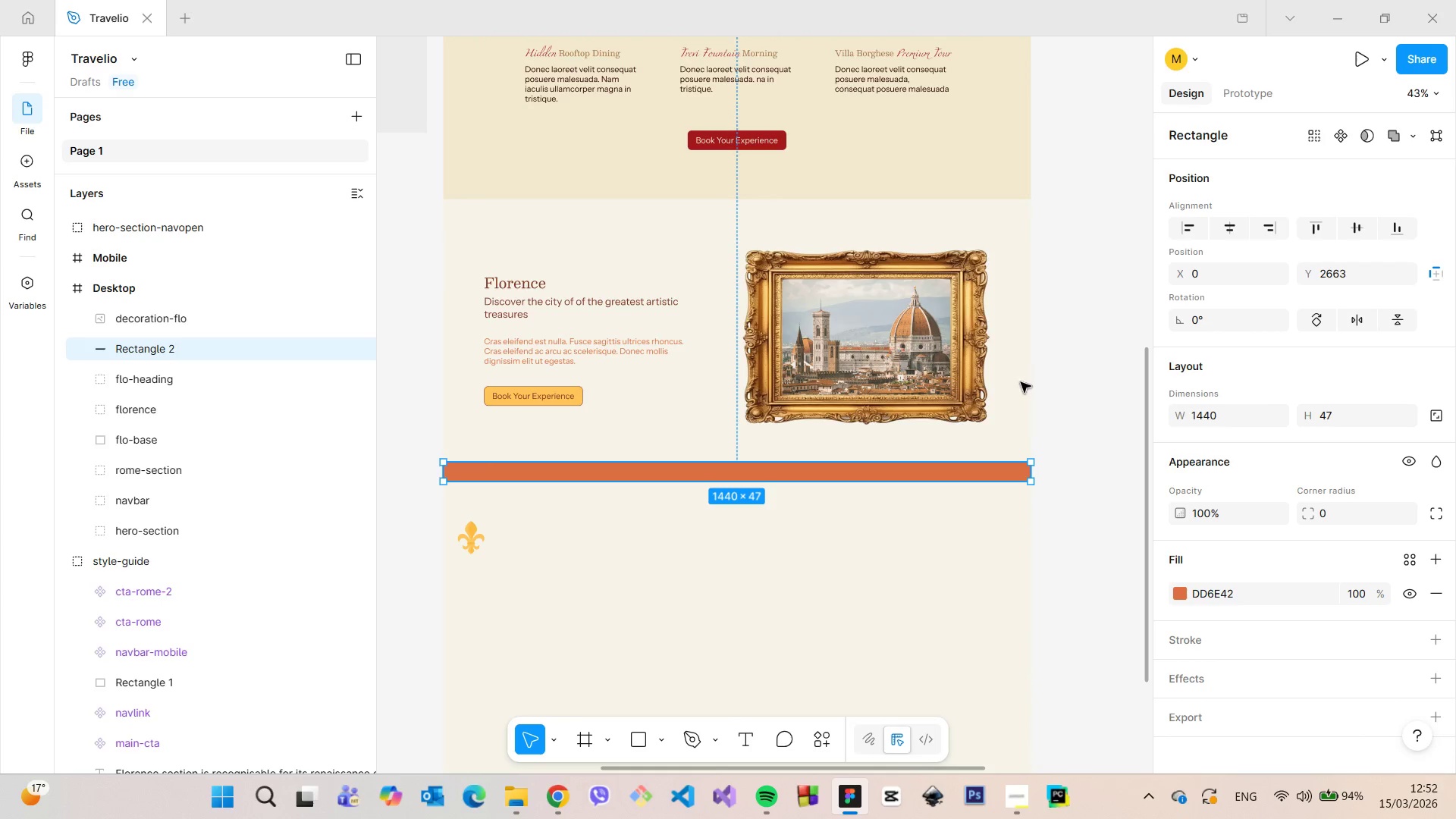 
hold_key(key=AltLeft, duration=0.66)
 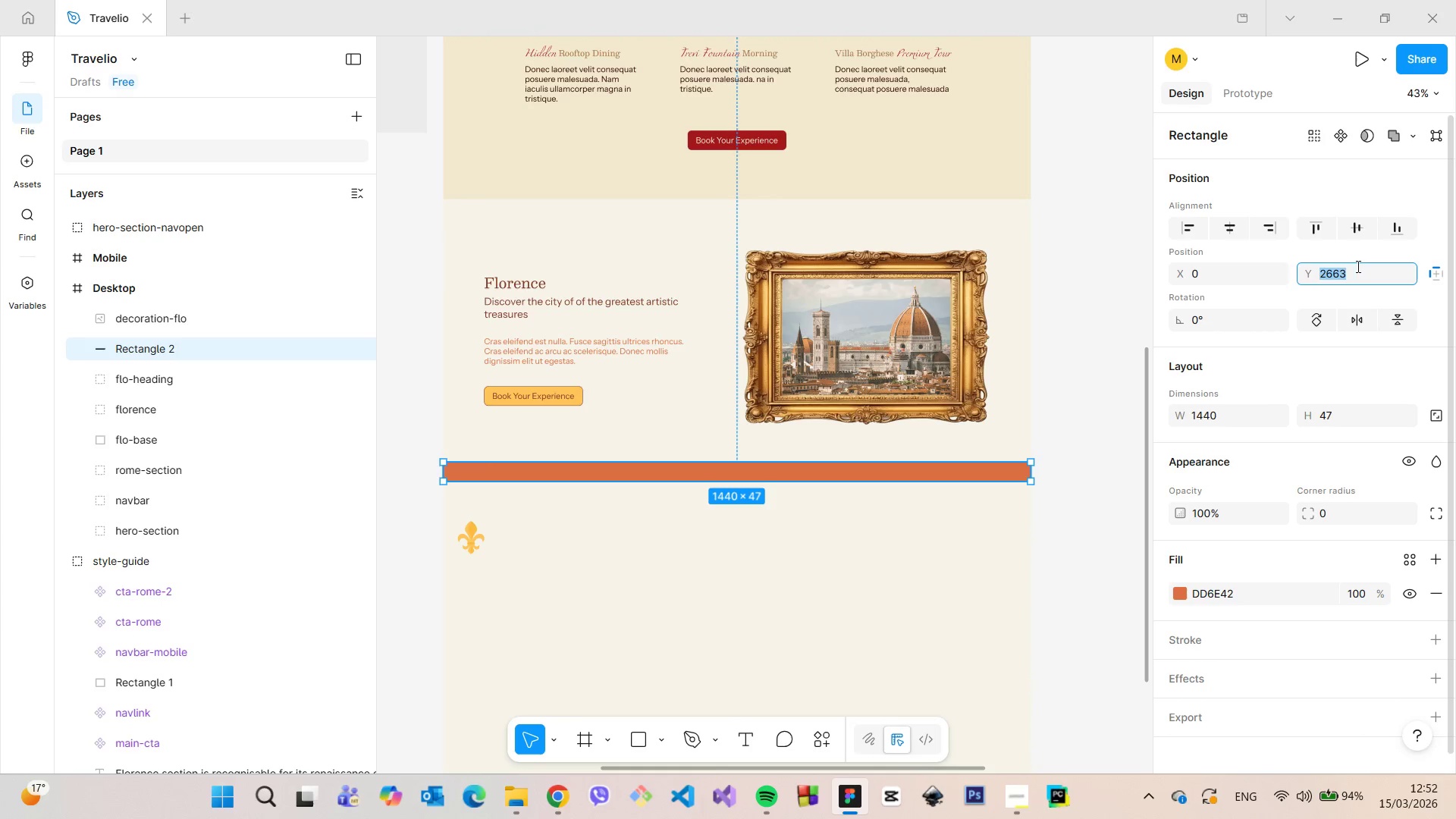 
double_click([1364, 269])
 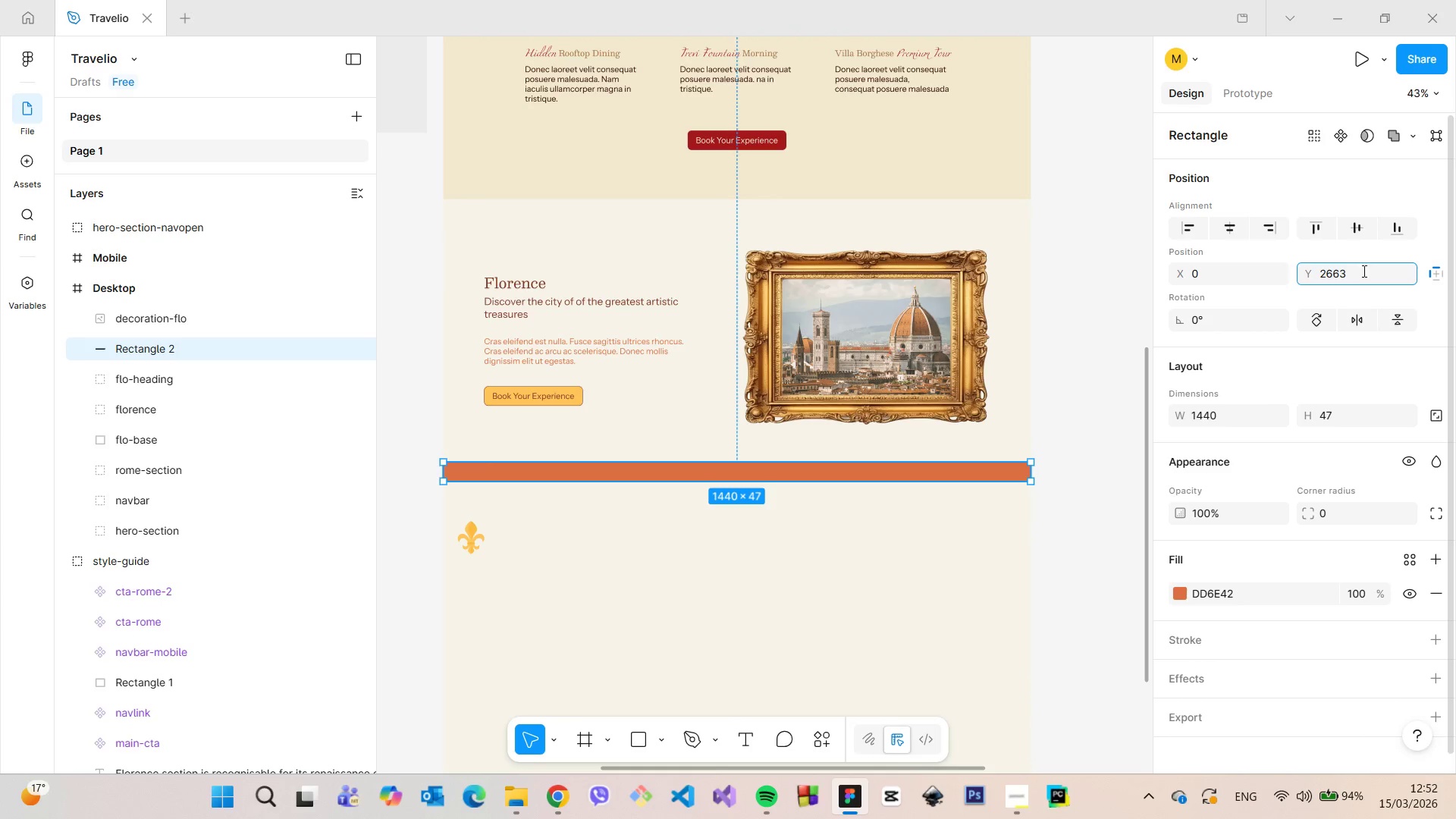 
left_click_drag(start_coordinate=[1356, 273], to_coordinate=[1333, 275])
 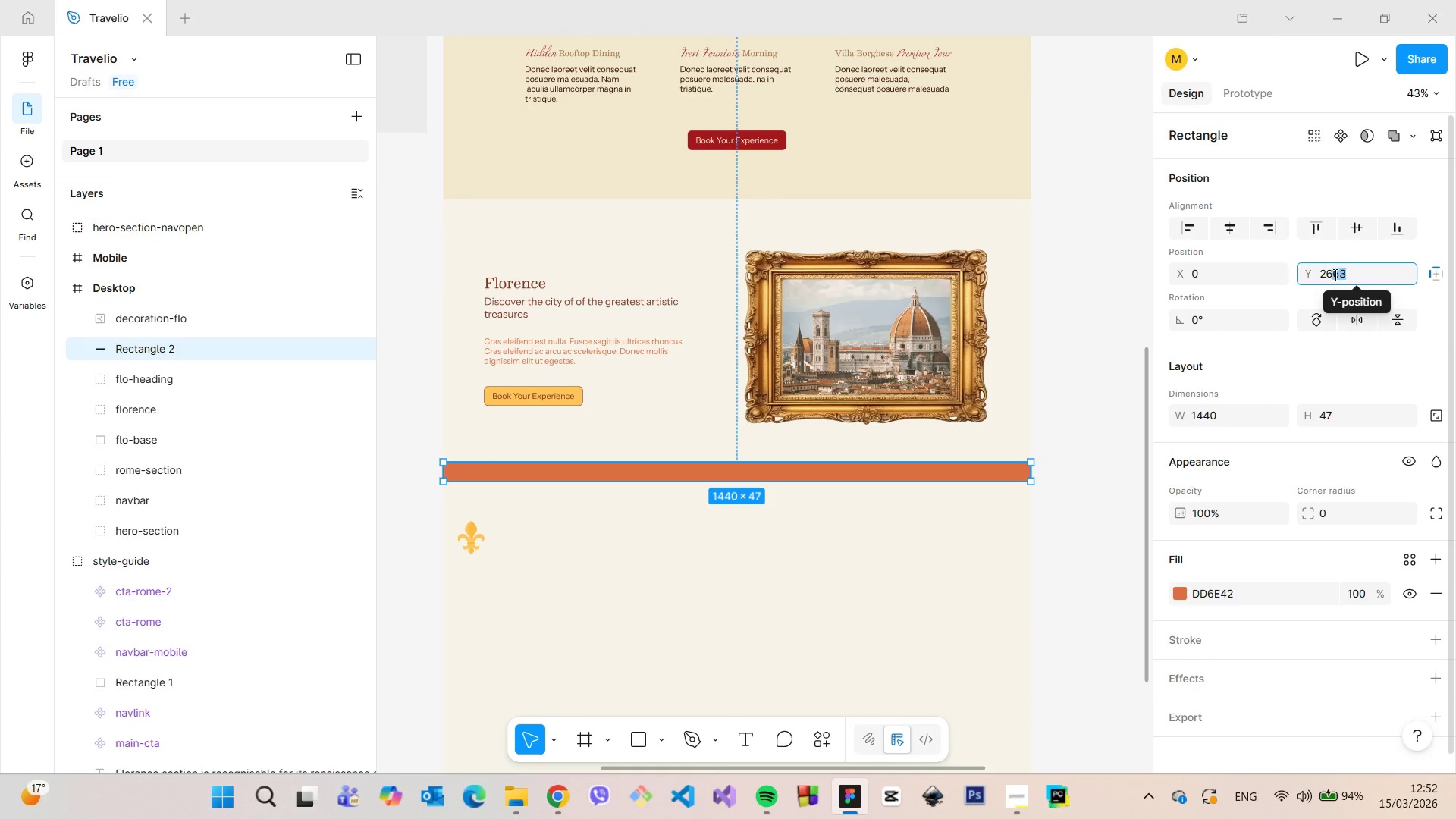 
type(70)
 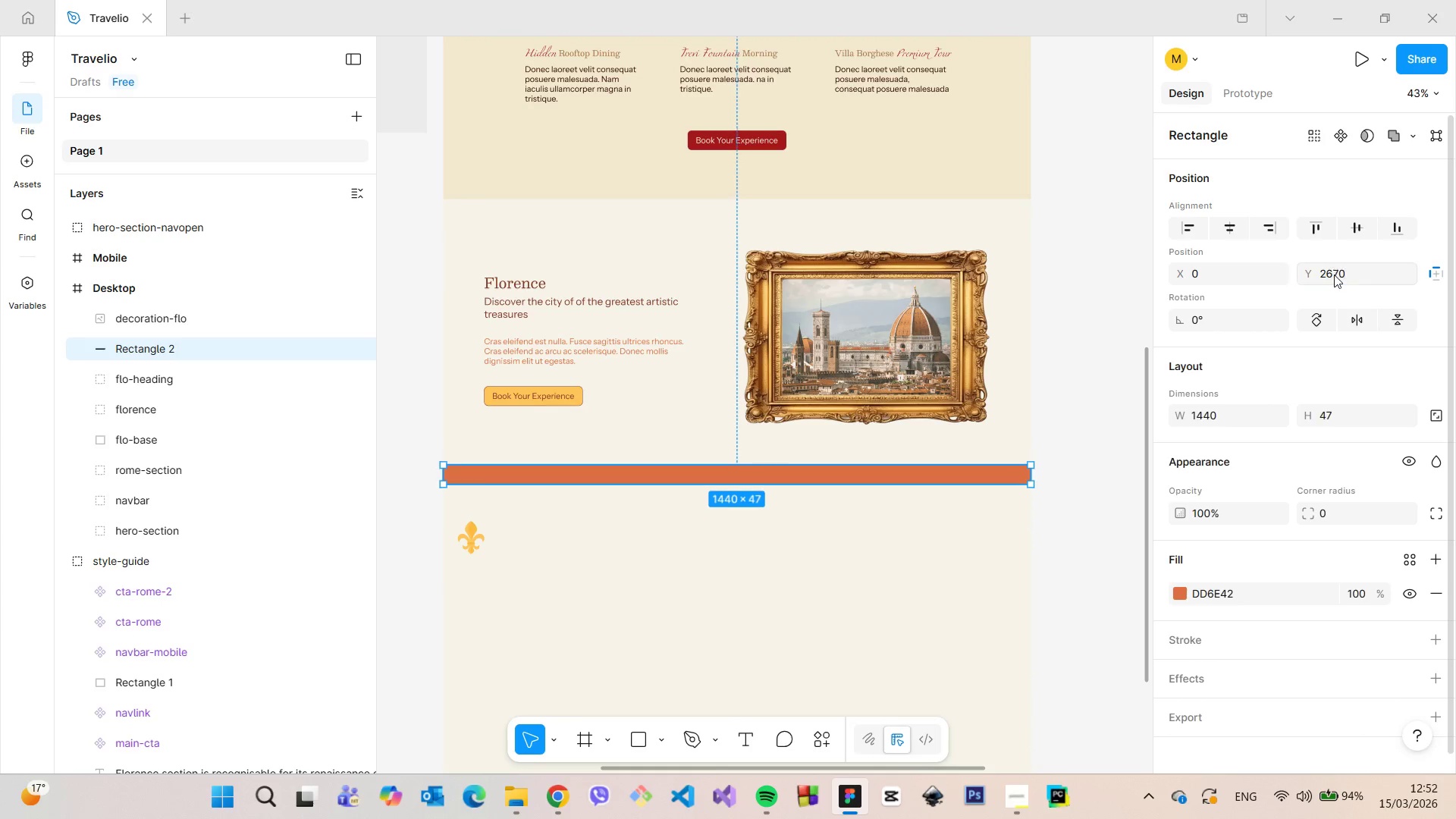 
key(Enter)
 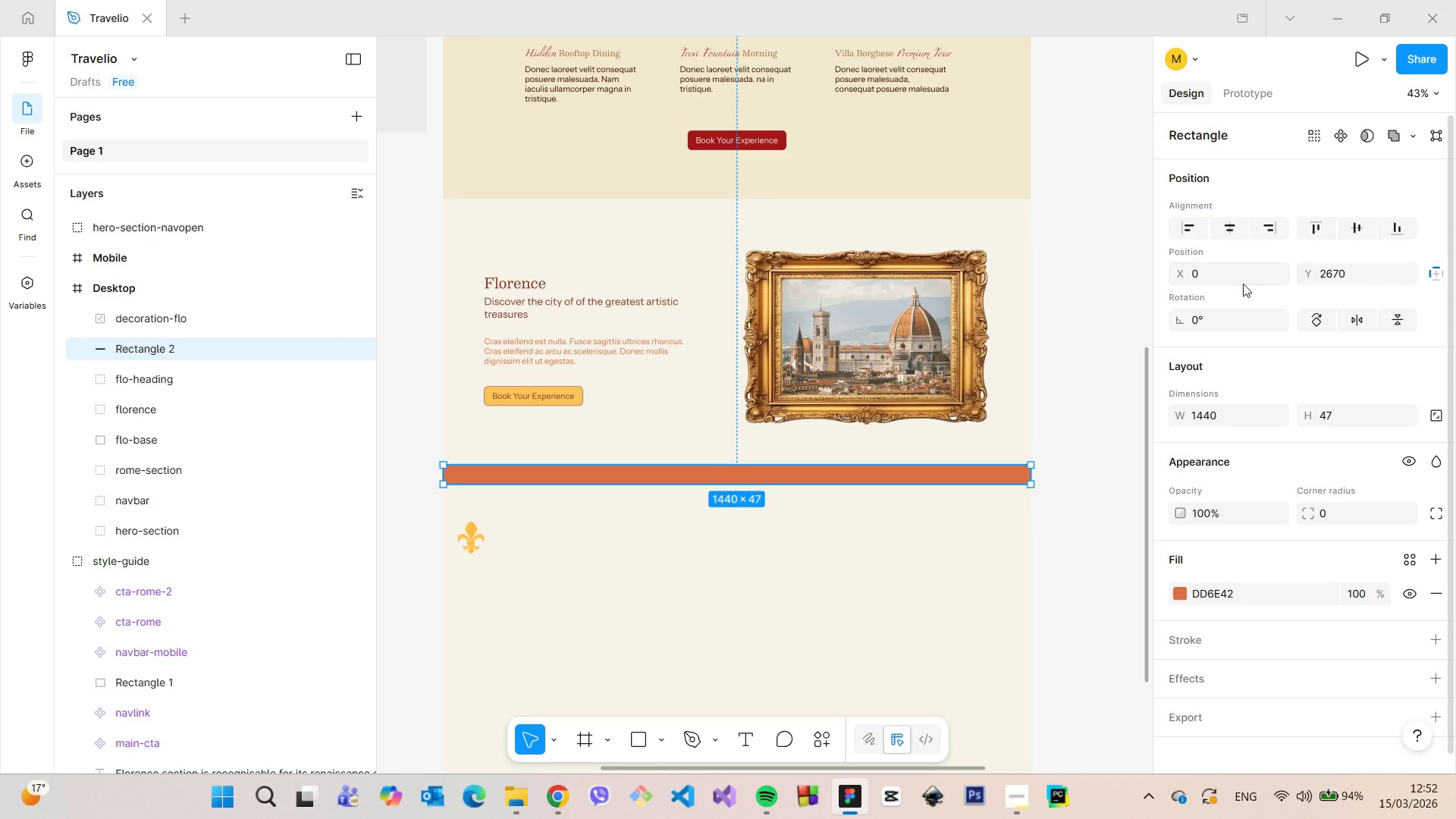 
hold_key(key=AltLeft, duration=0.69)
 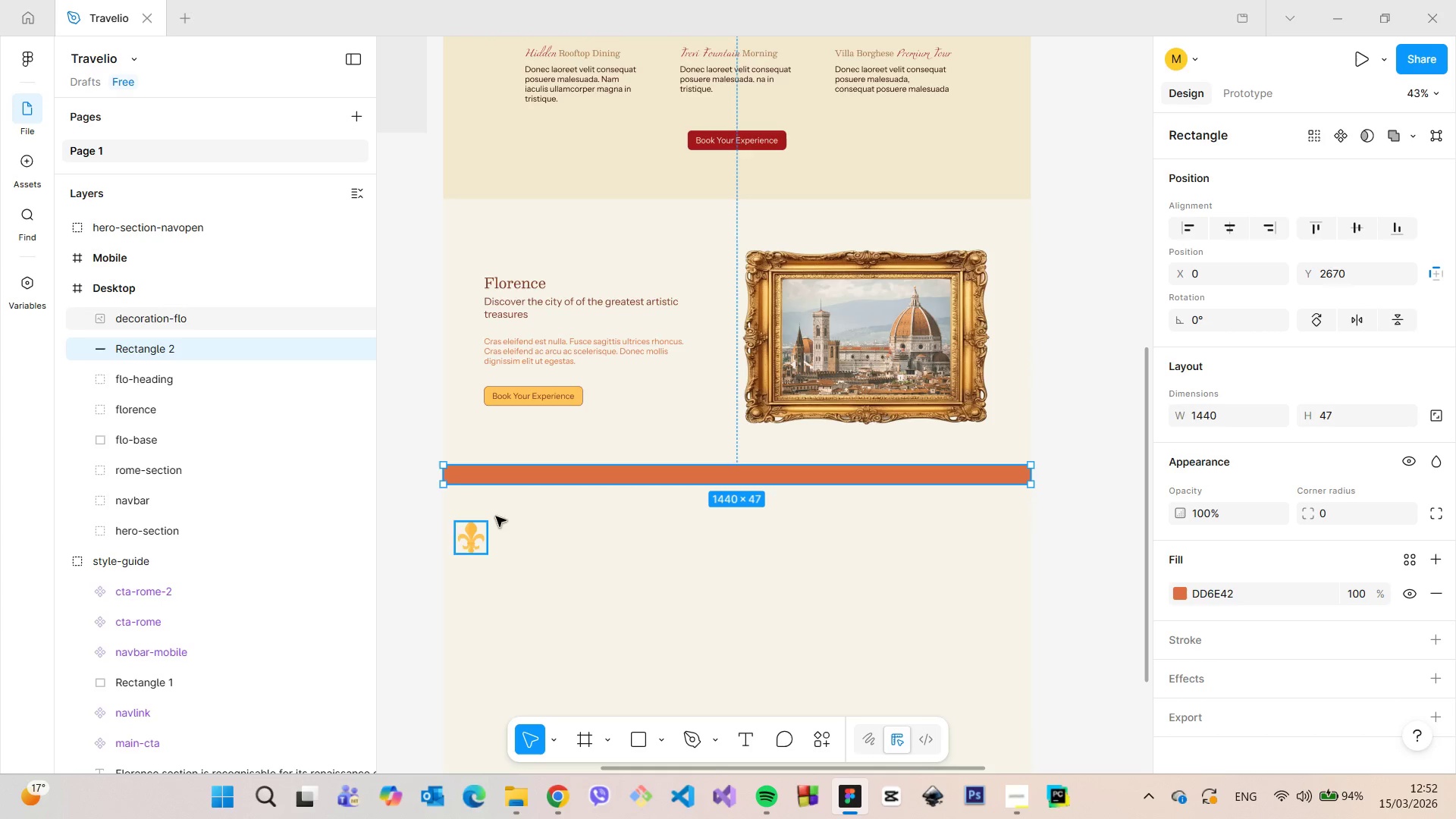 
left_click_drag(start_coordinate=[515, 488], to_coordinate=[513, 503])
 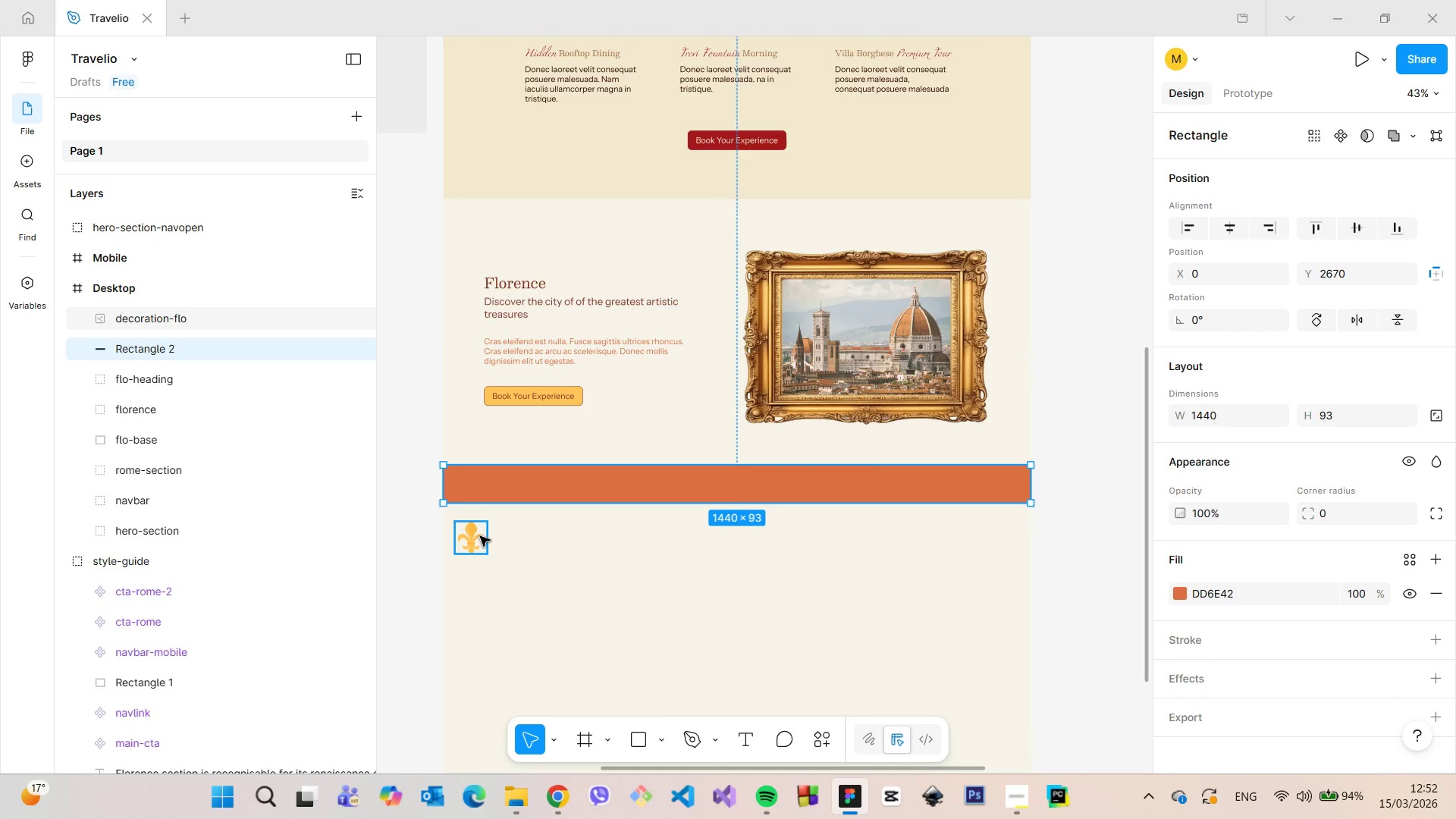 
left_click([480, 536])
 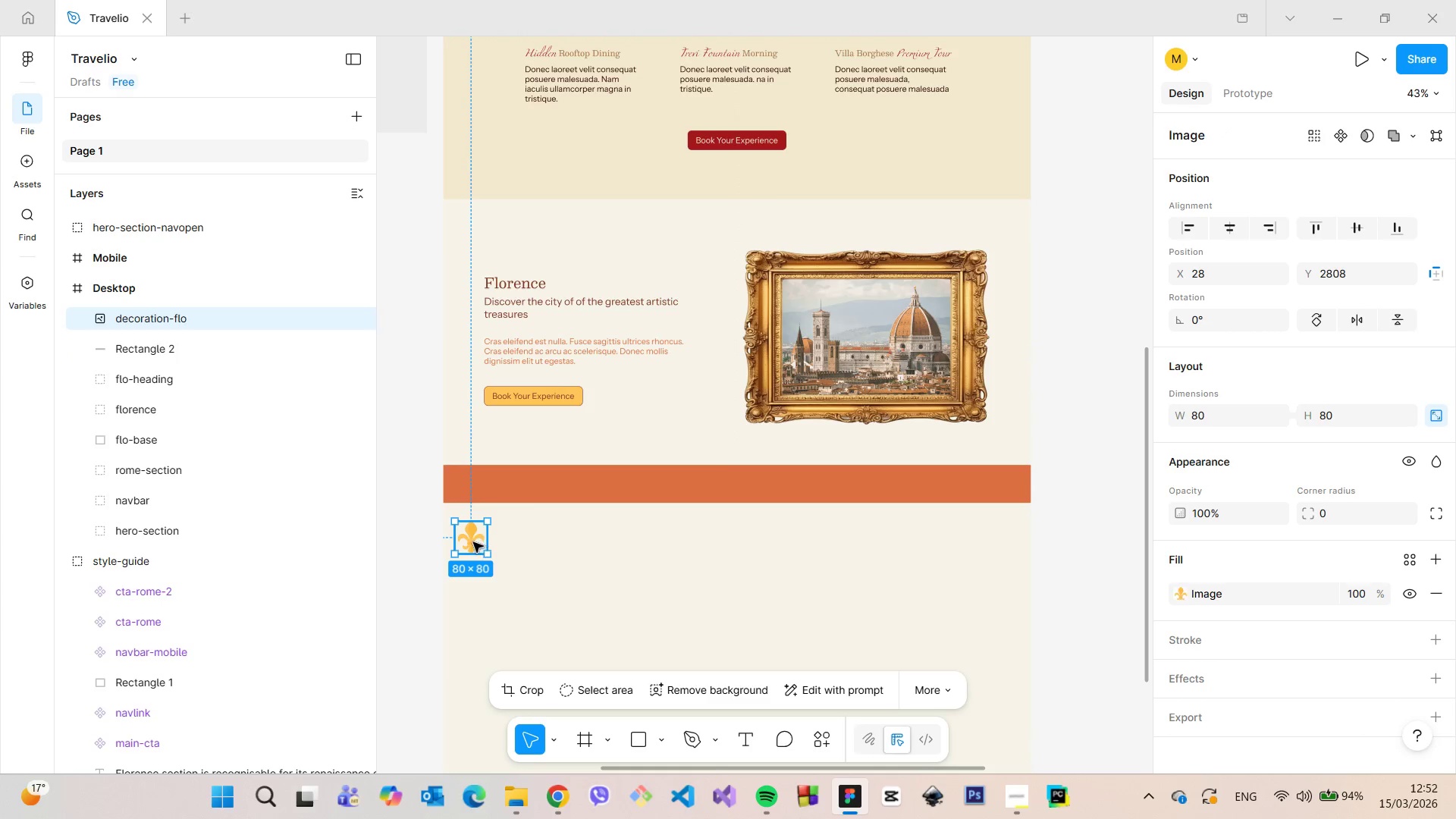 
left_click_drag(start_coordinate=[473, 542], to_coordinate=[499, 488])
 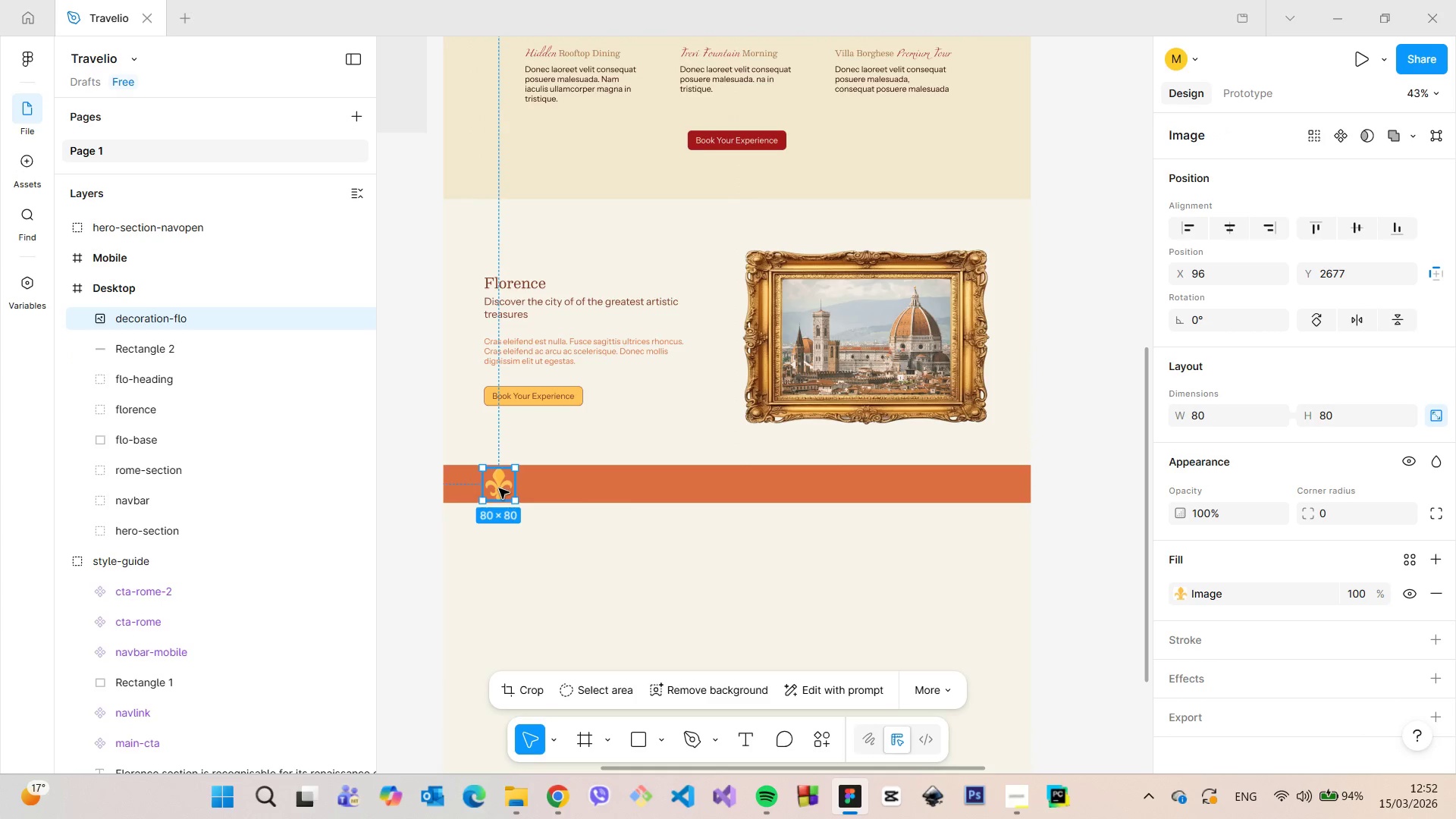 
scroll: coordinate [500, 488], scroll_direction: up, amount: 5.0
 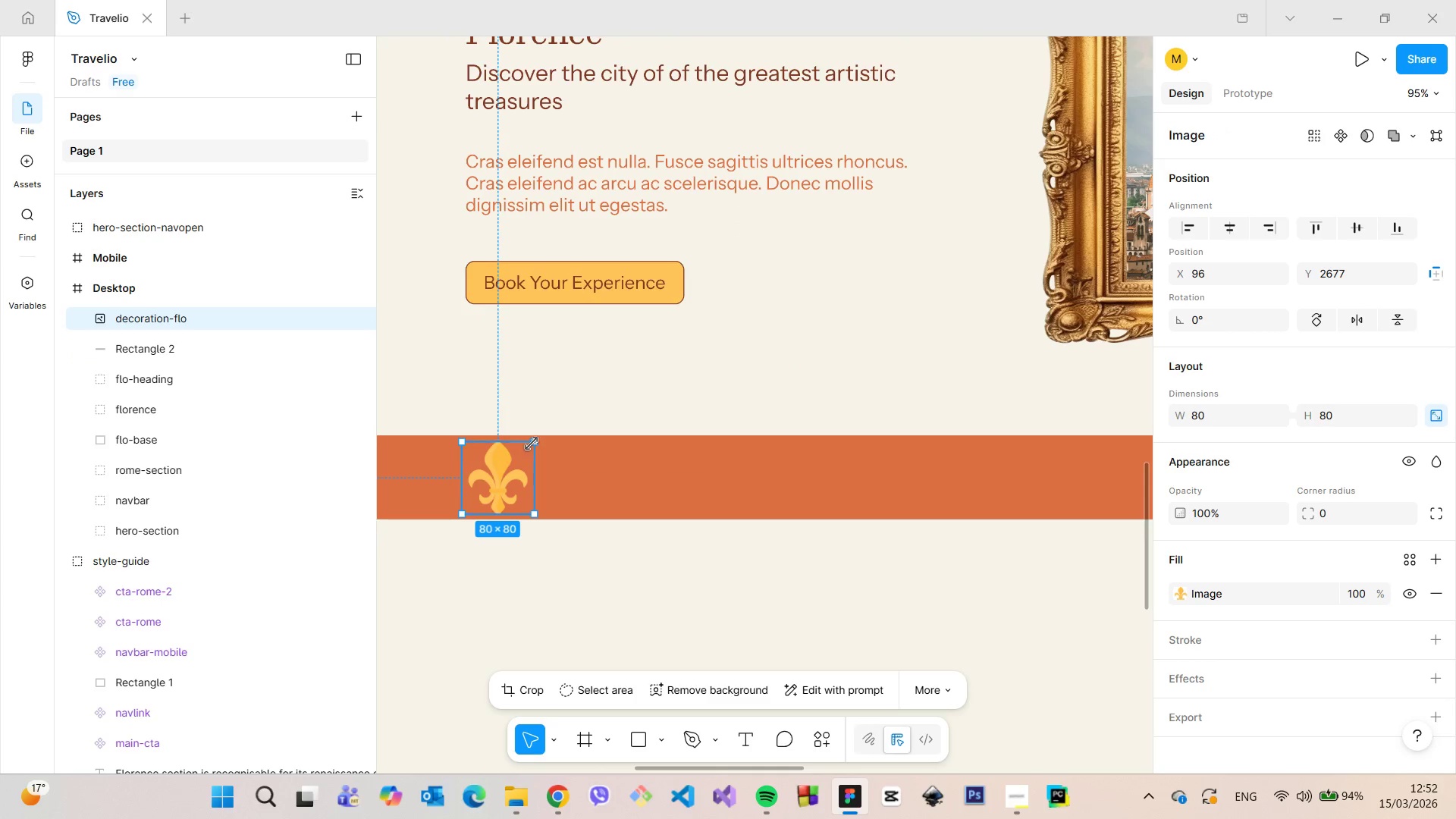 
left_click_drag(start_coordinate=[533, 441], to_coordinate=[529, 450])
 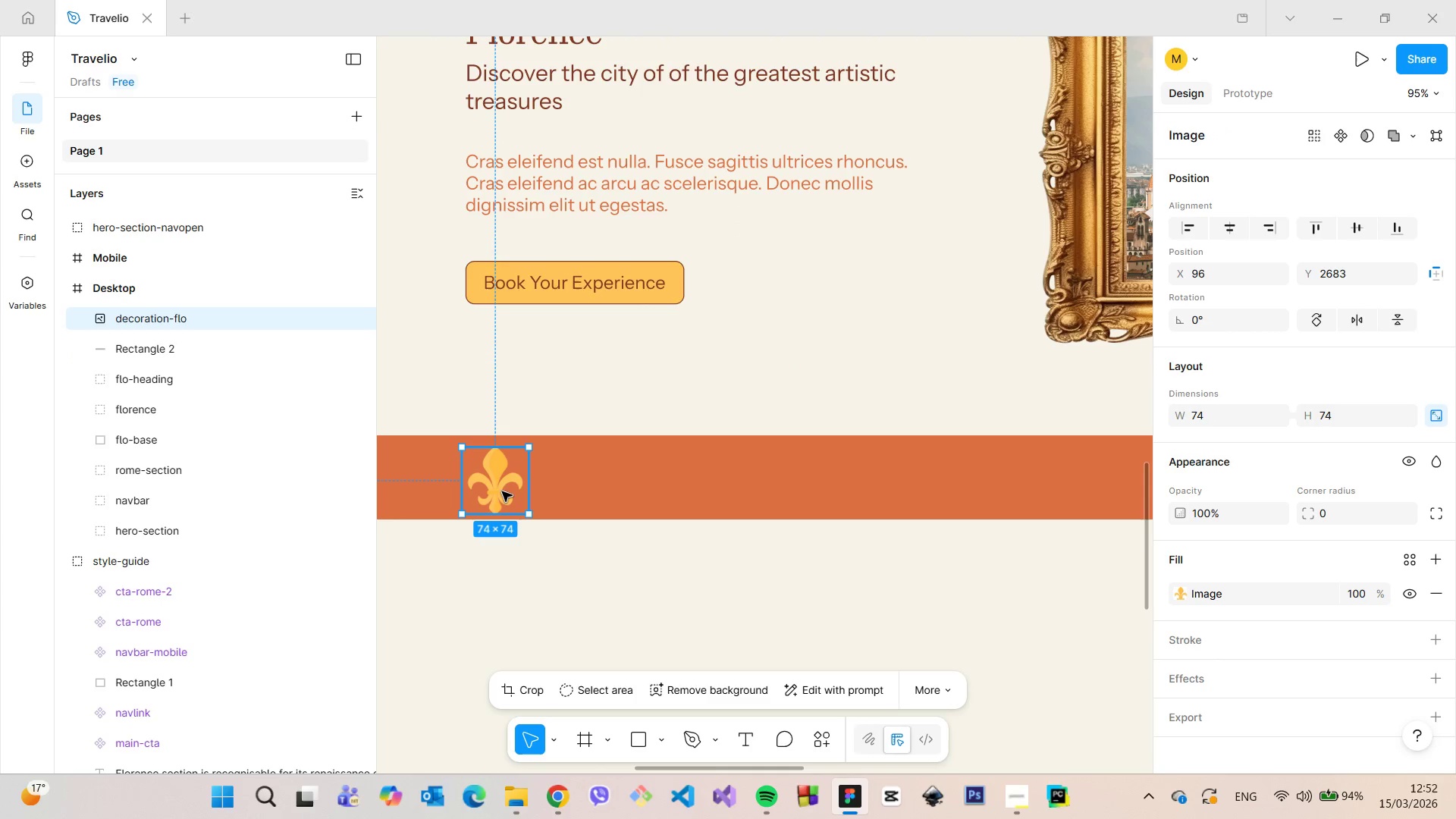 
left_click_drag(start_coordinate=[501, 491], to_coordinate=[507, 485])
 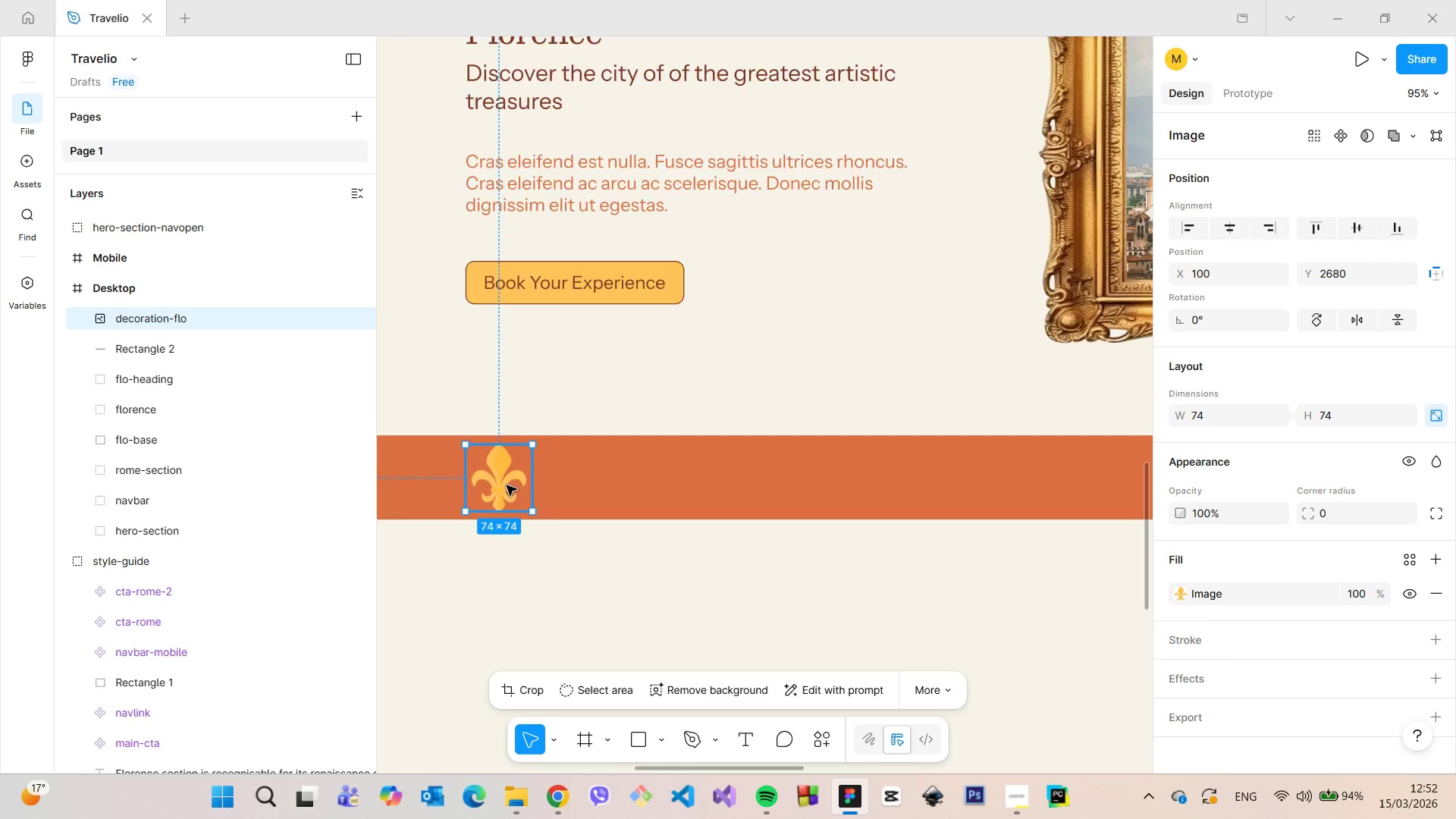 
scroll: coordinate [507, 485], scroll_direction: down, amount: 7.0
 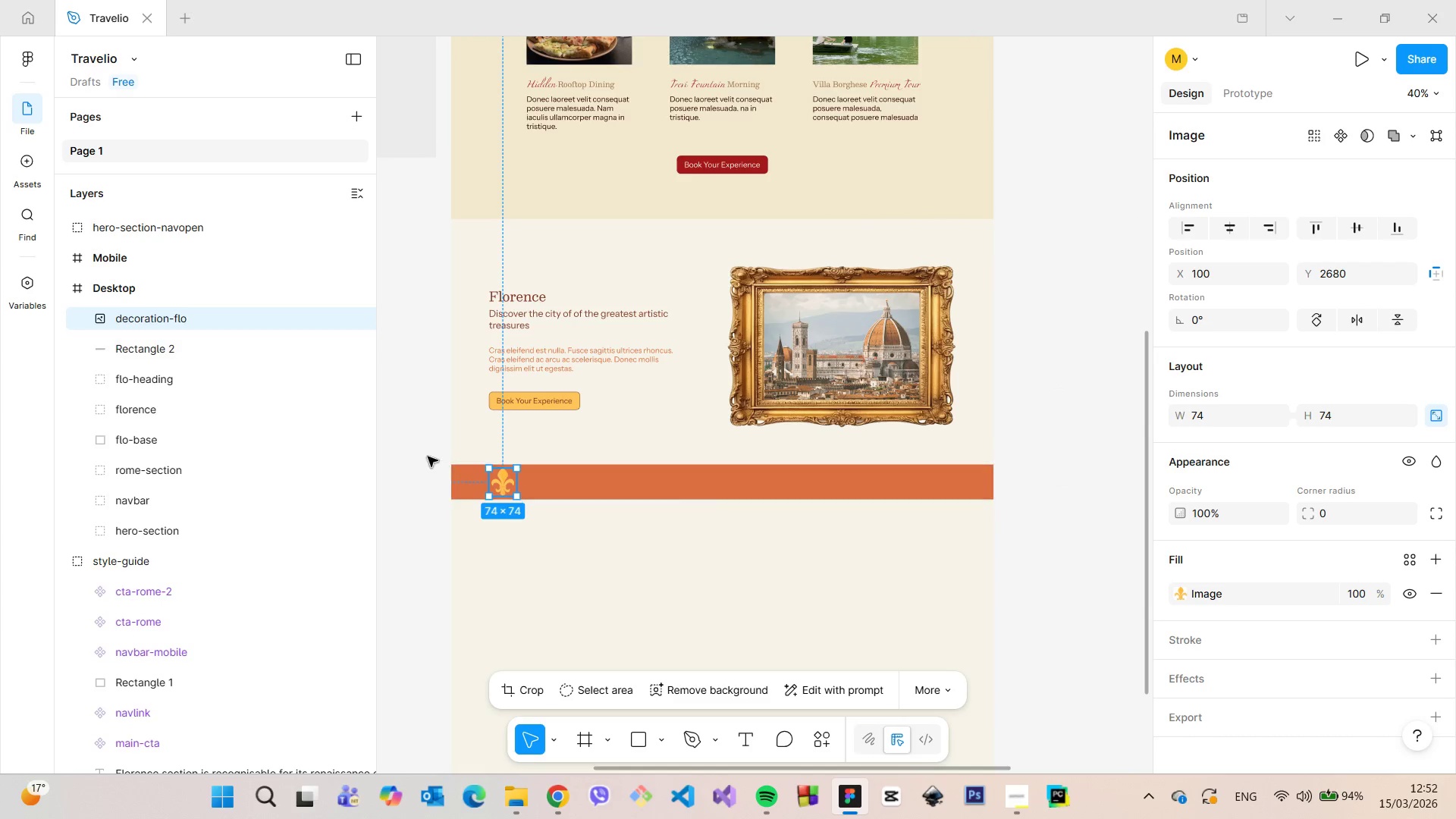 
left_click([423, 455])
 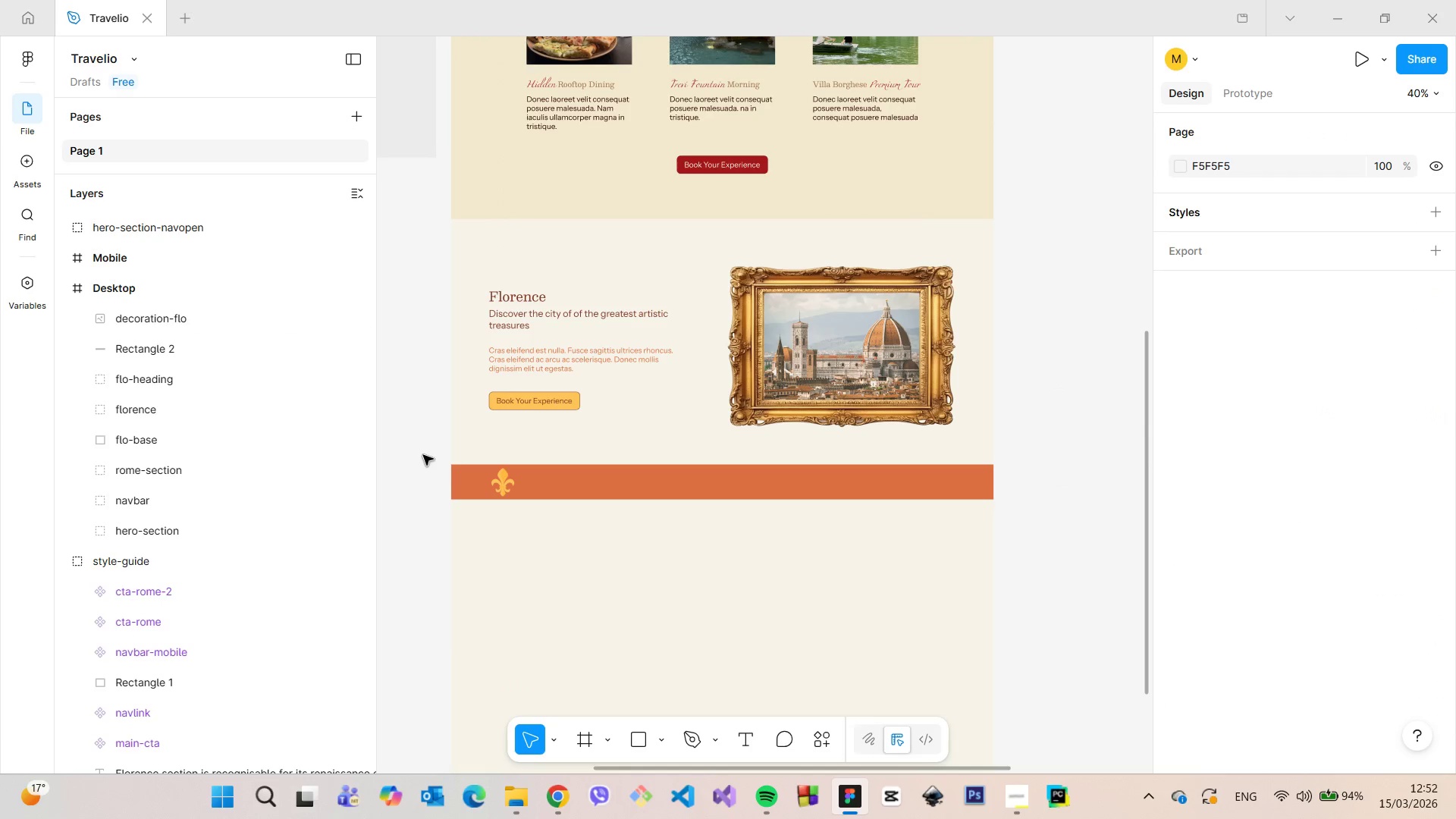 
scroll: coordinate [403, 431], scroll_direction: down, amount: 8.0
 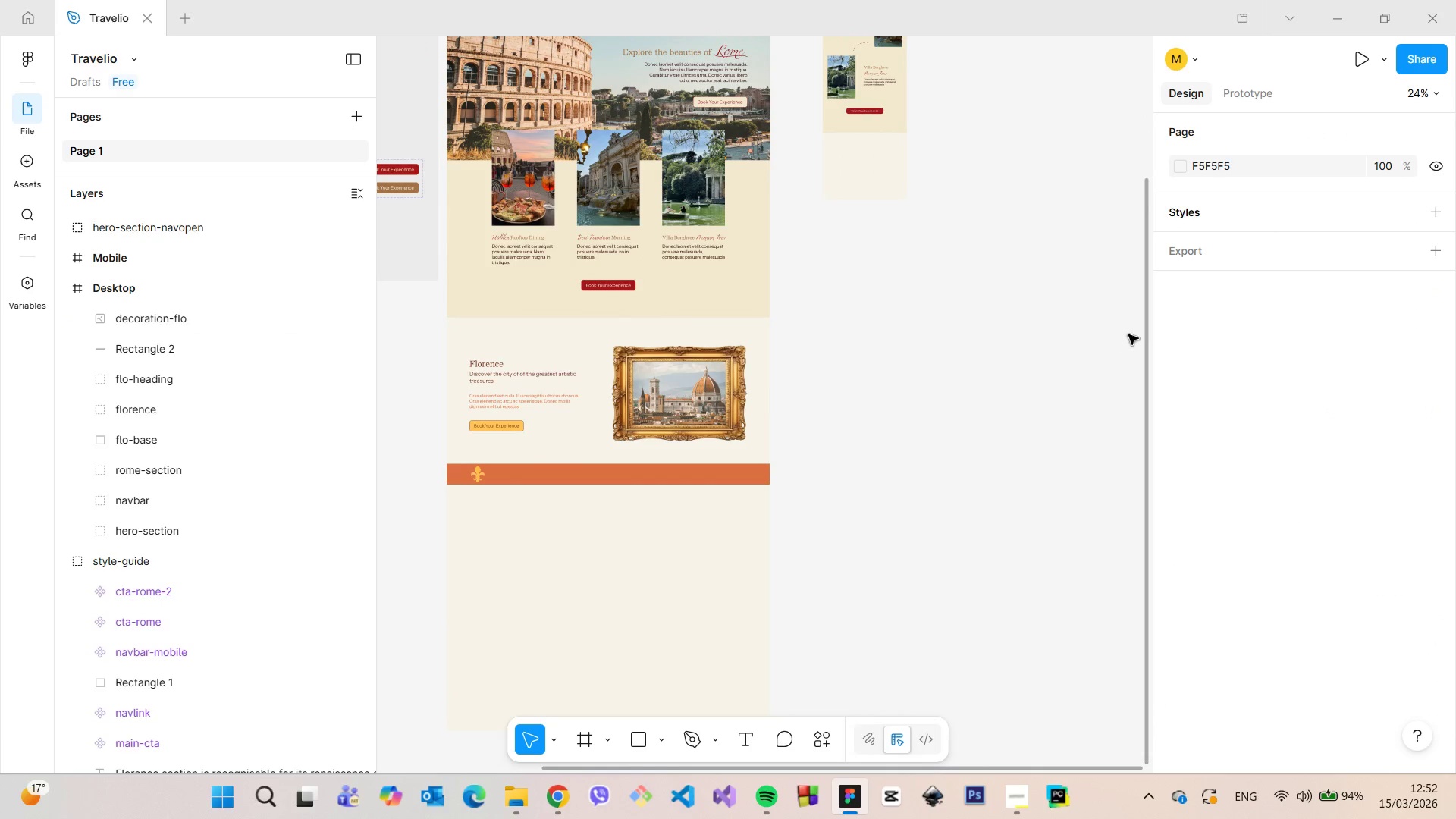 
left_click_drag(start_coordinate=[1144, 331], to_coordinate=[1144, 269])
 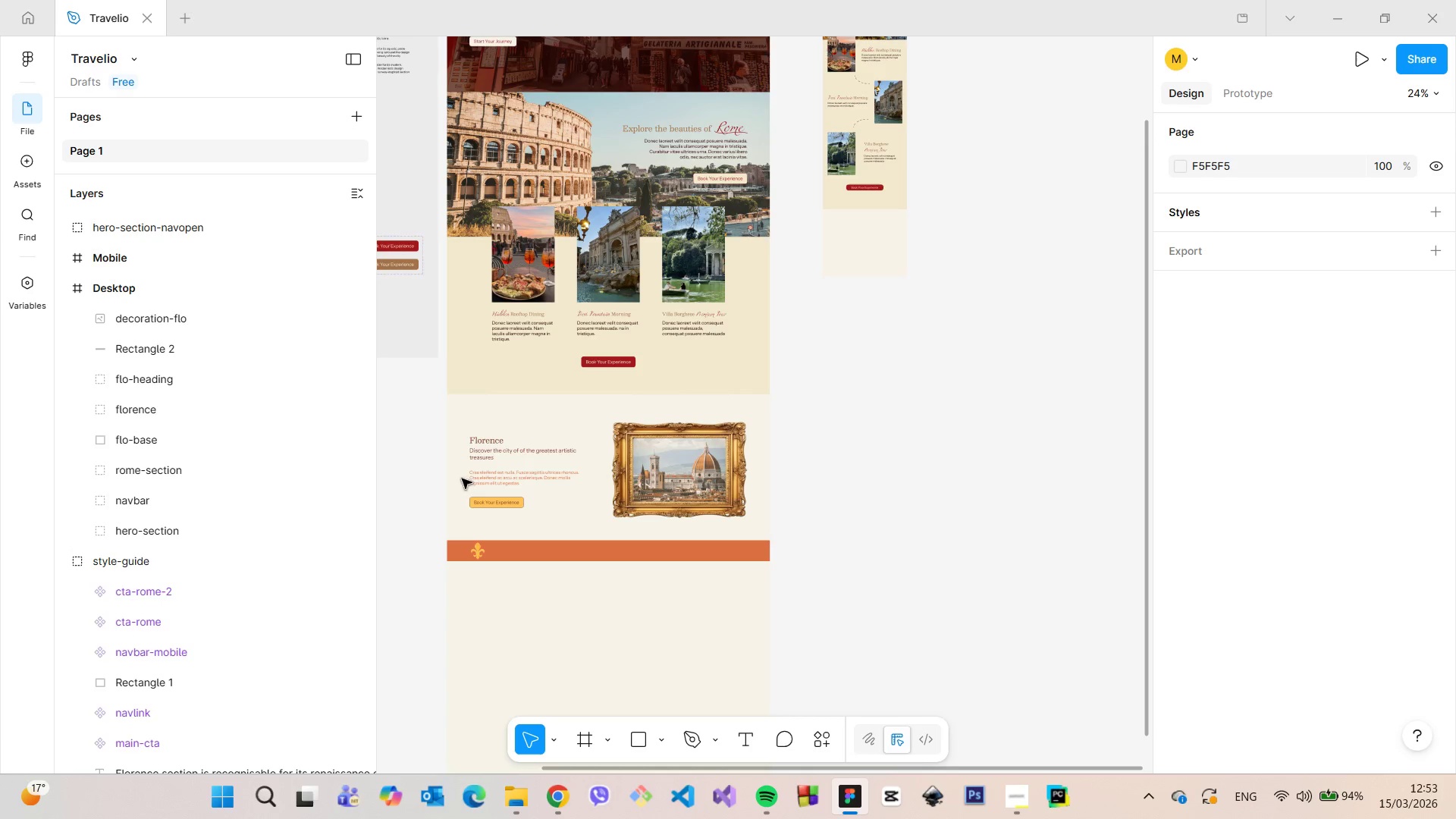 
left_click([494, 541])
 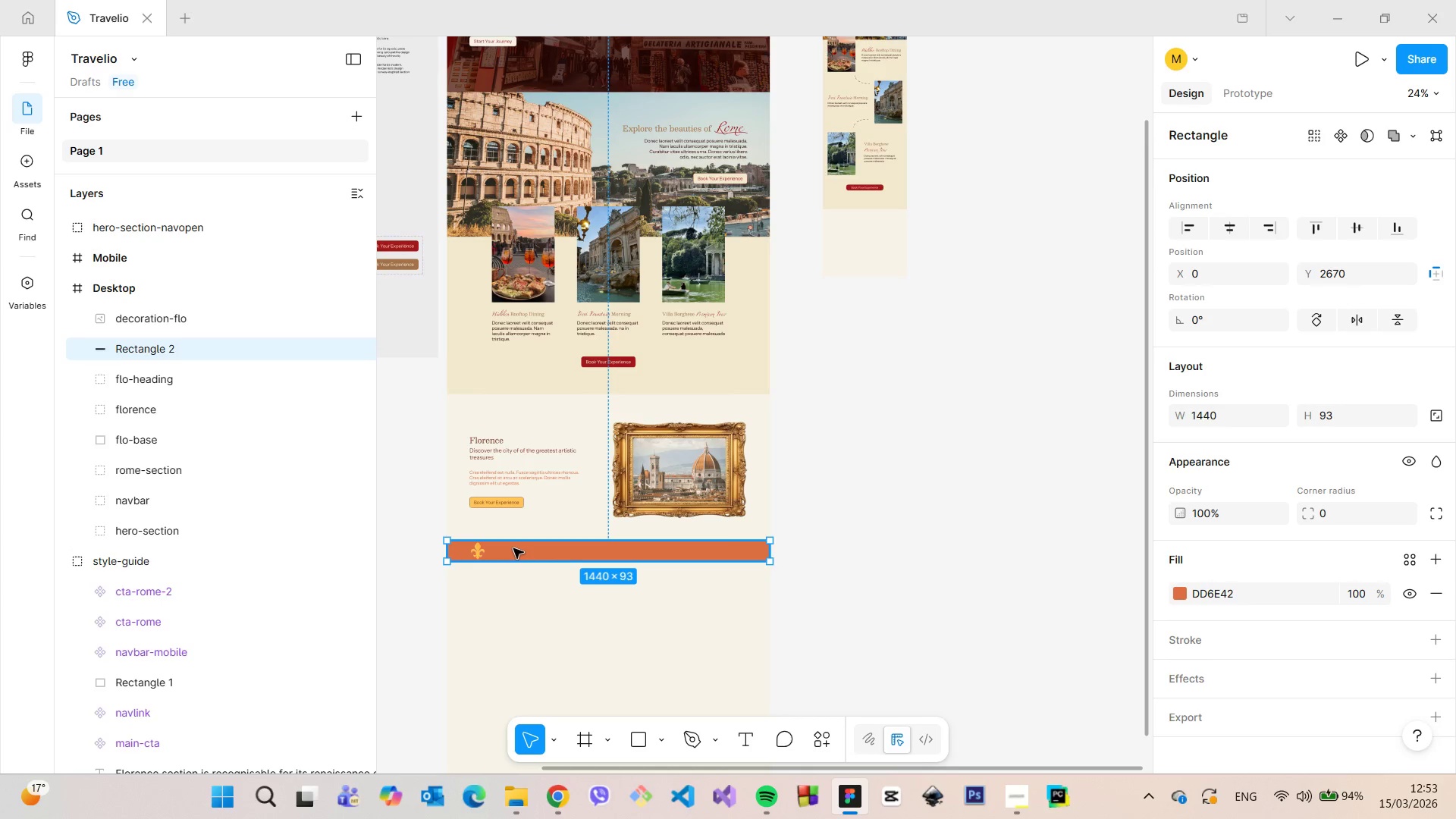 
left_click_drag(start_coordinate=[513, 549], to_coordinate=[488, 458])
 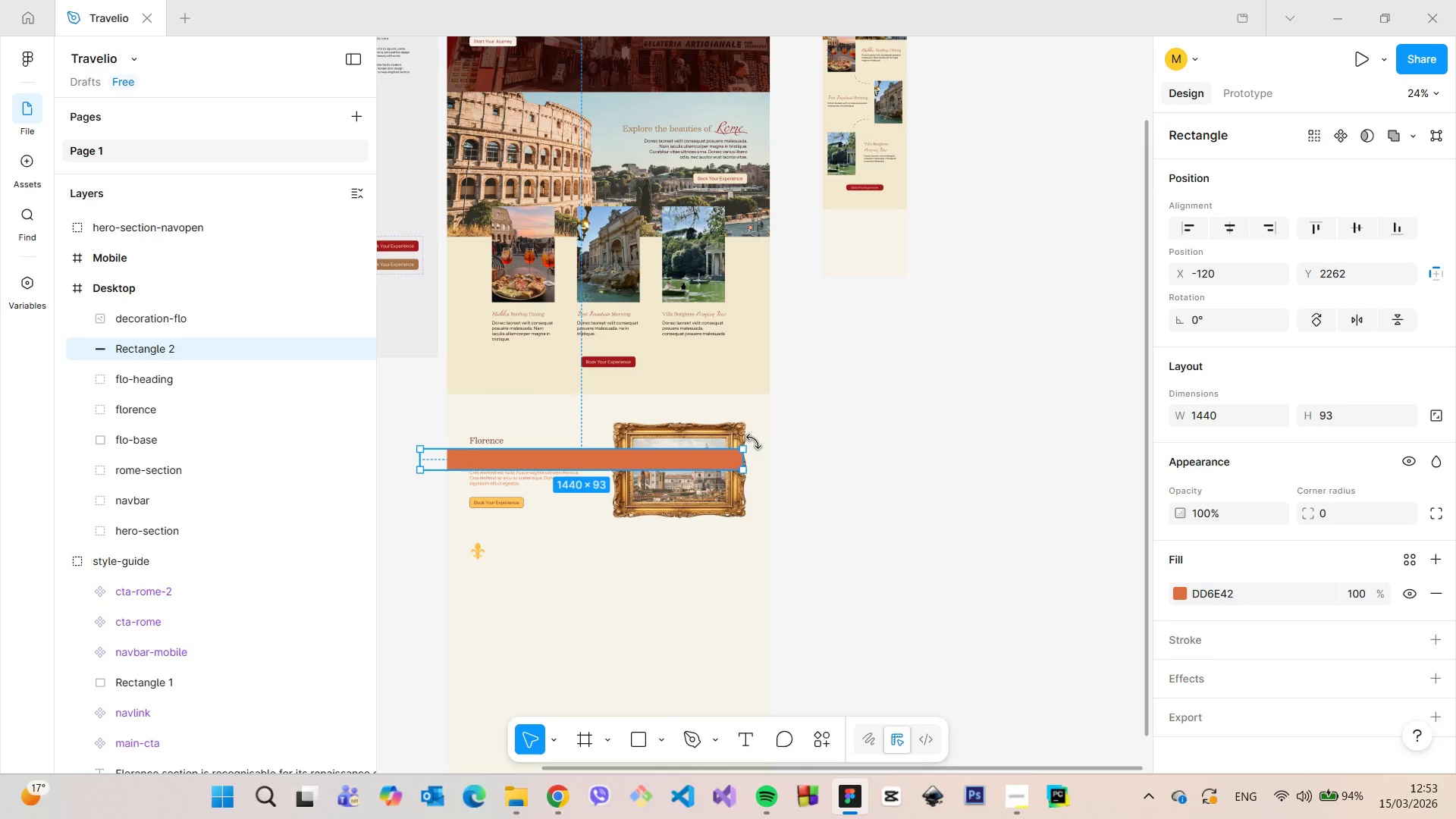 
left_click_drag(start_coordinate=[752, 440], to_coordinate=[592, 589])
 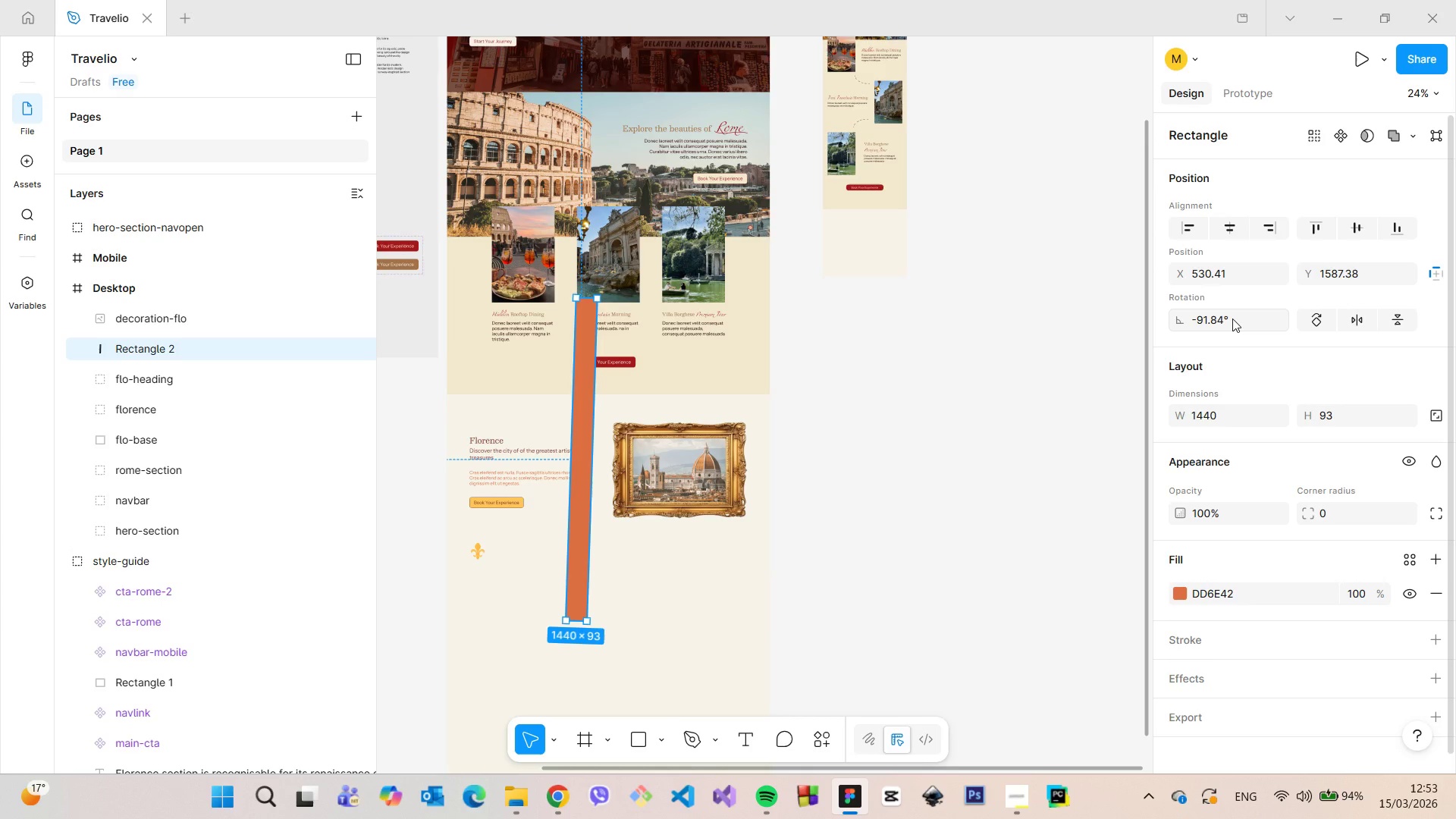 
left_click([1232, 318])
 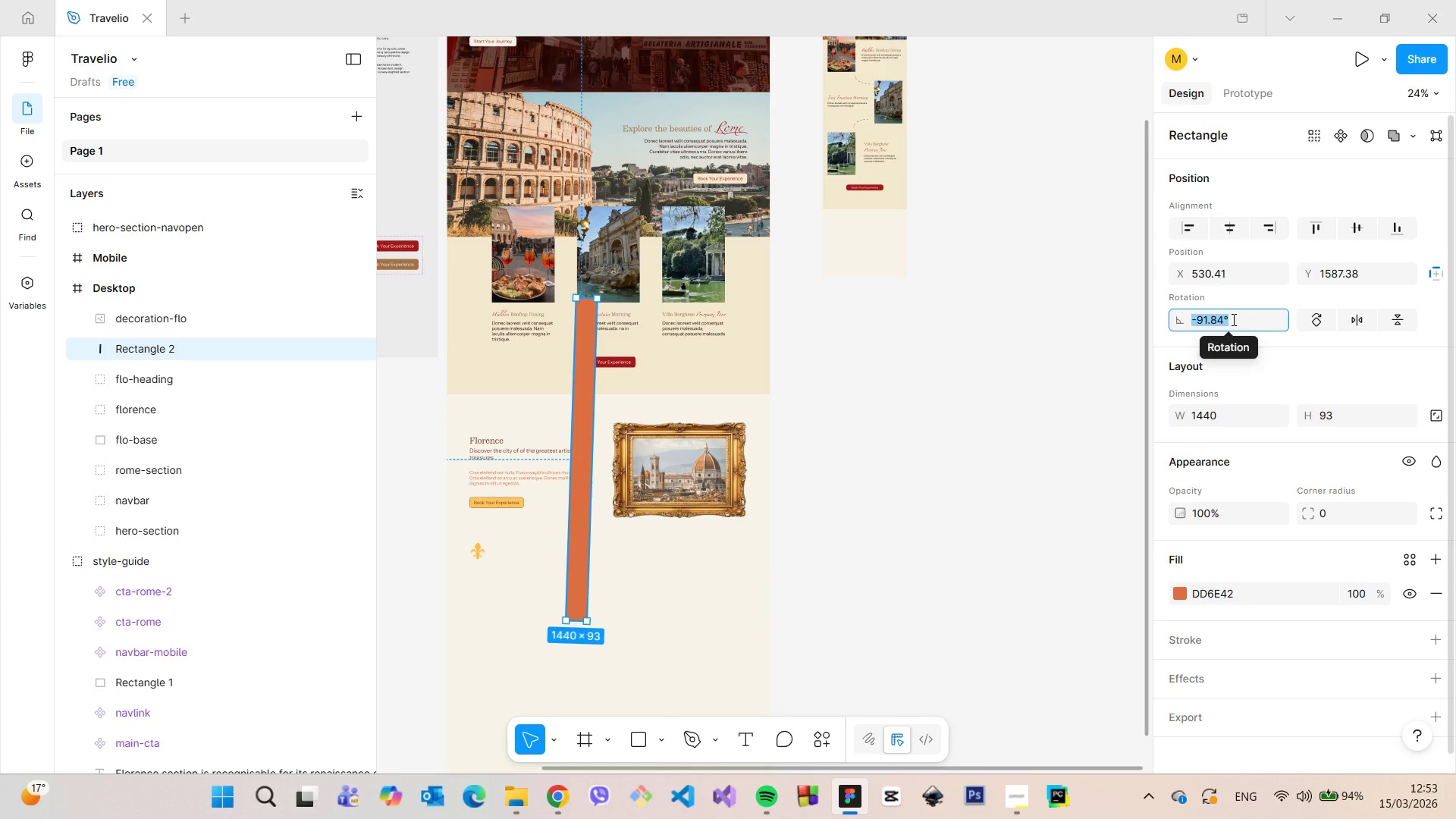 
type(=)
key(Backspace)
type(-90)
 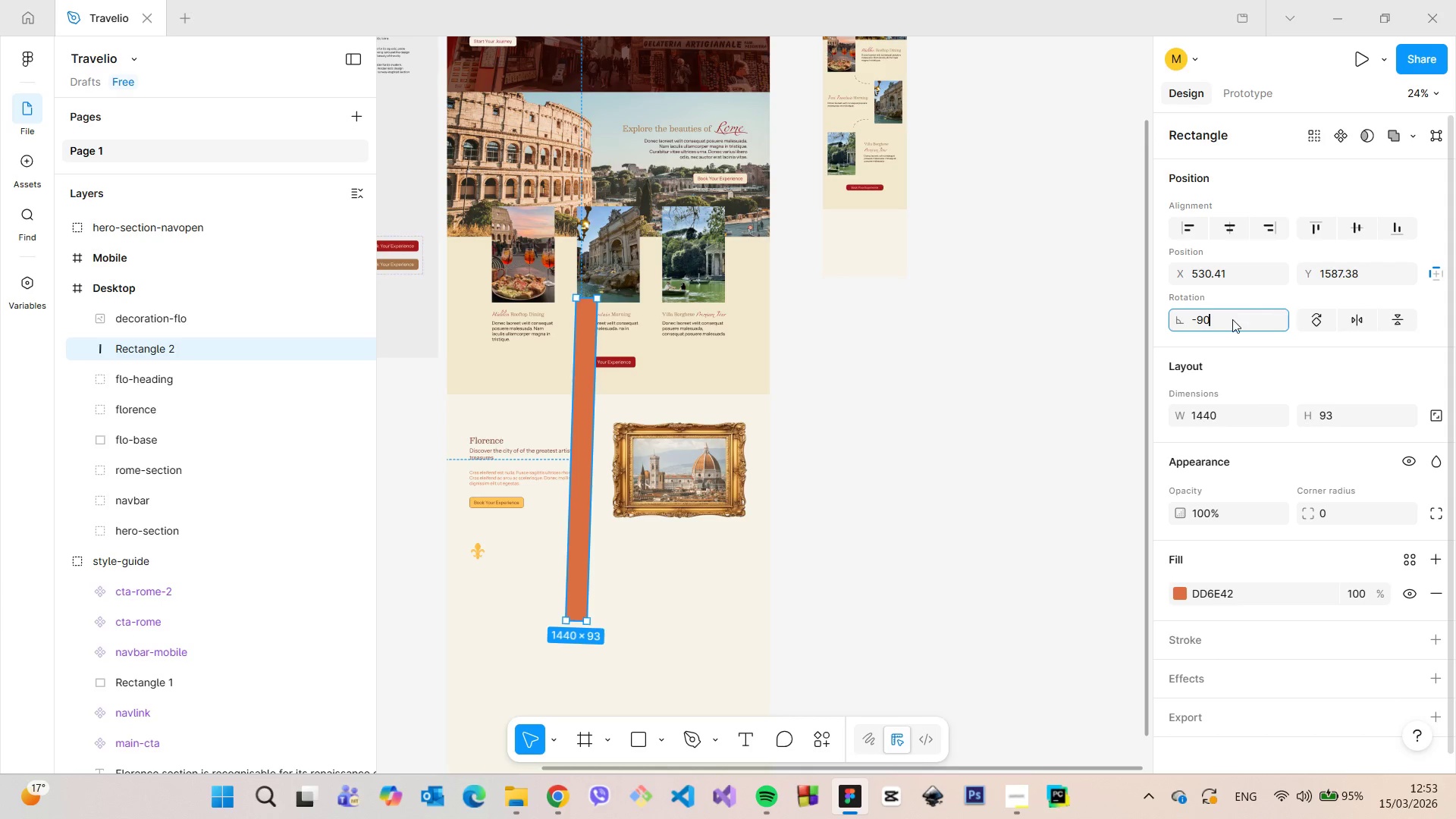 
key(Enter)
 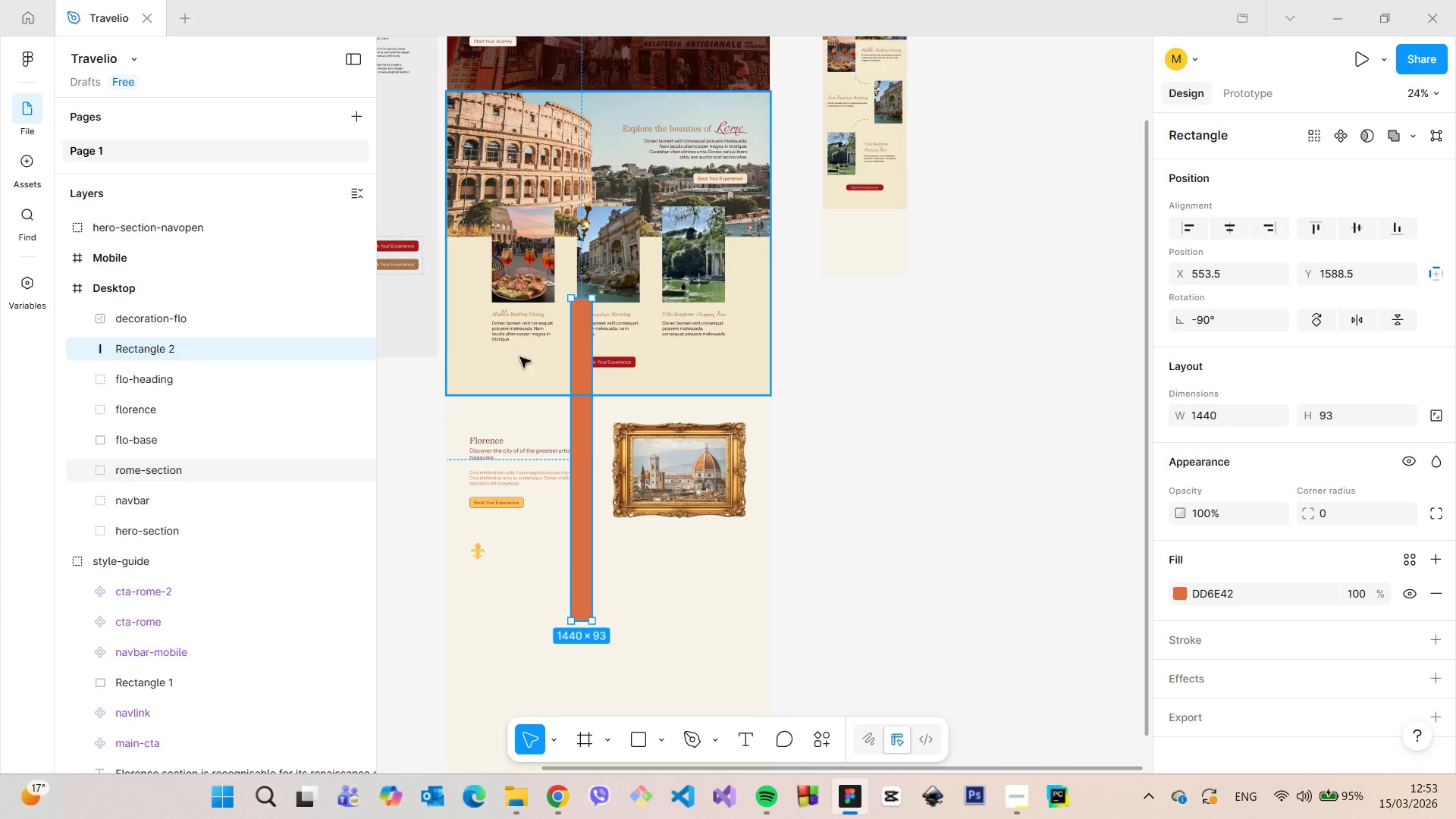 
scroll: coordinate [659, 463], scroll_direction: down, amount: 5.0
 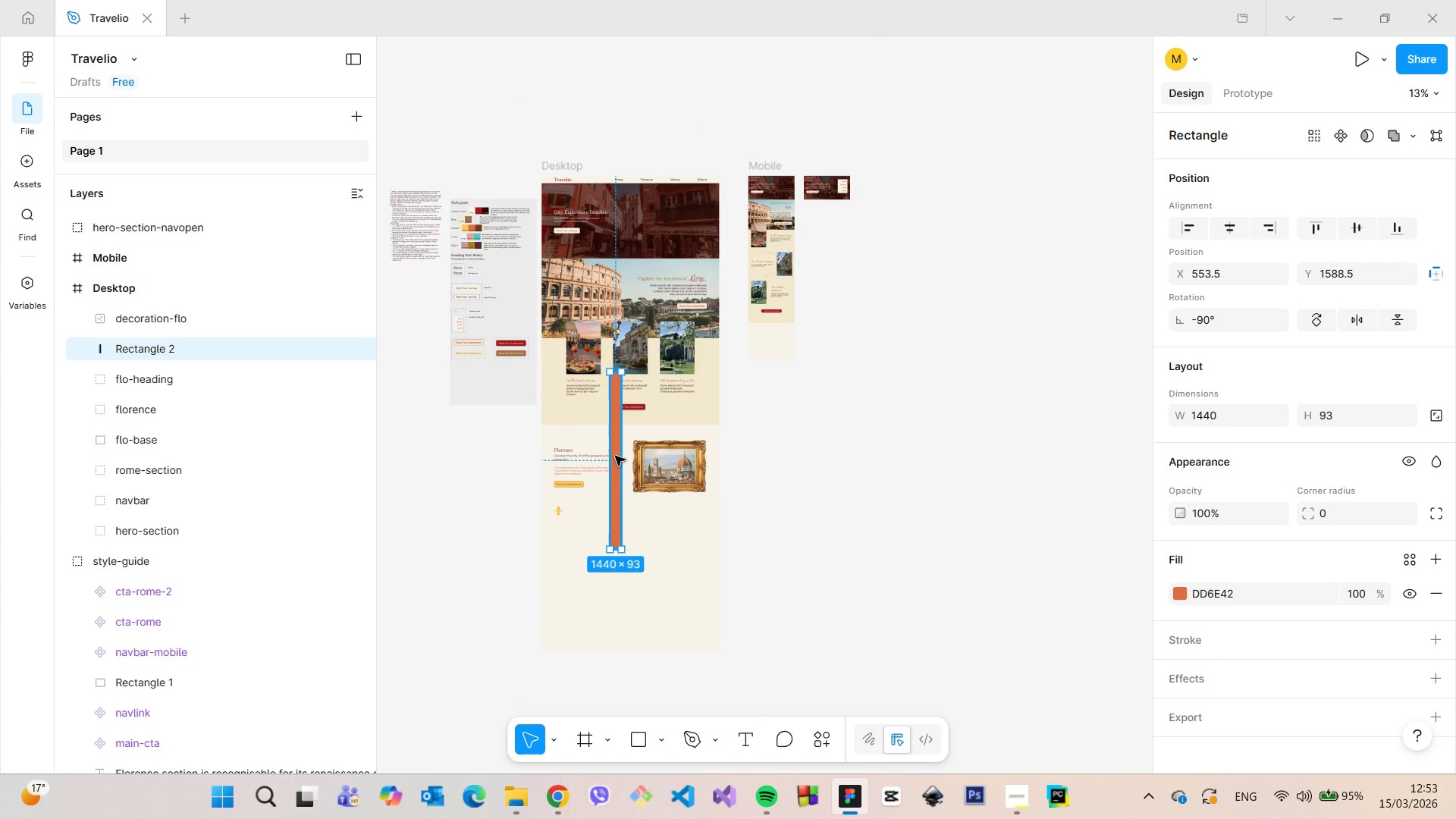 
left_click_drag(start_coordinate=[614, 454], to_coordinate=[543, 505])
 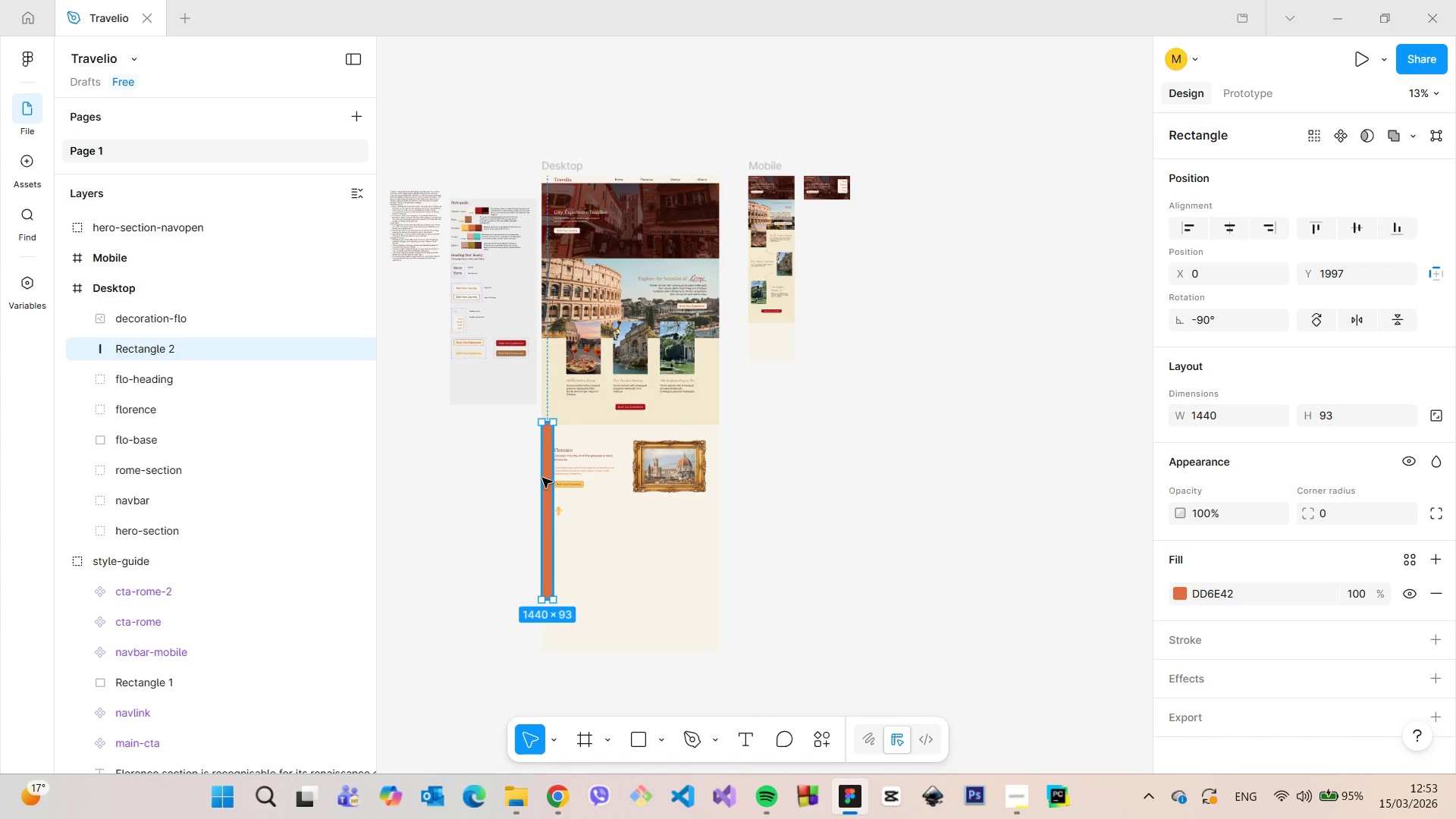 
scroll: coordinate [544, 475], scroll_direction: up, amount: 12.0
 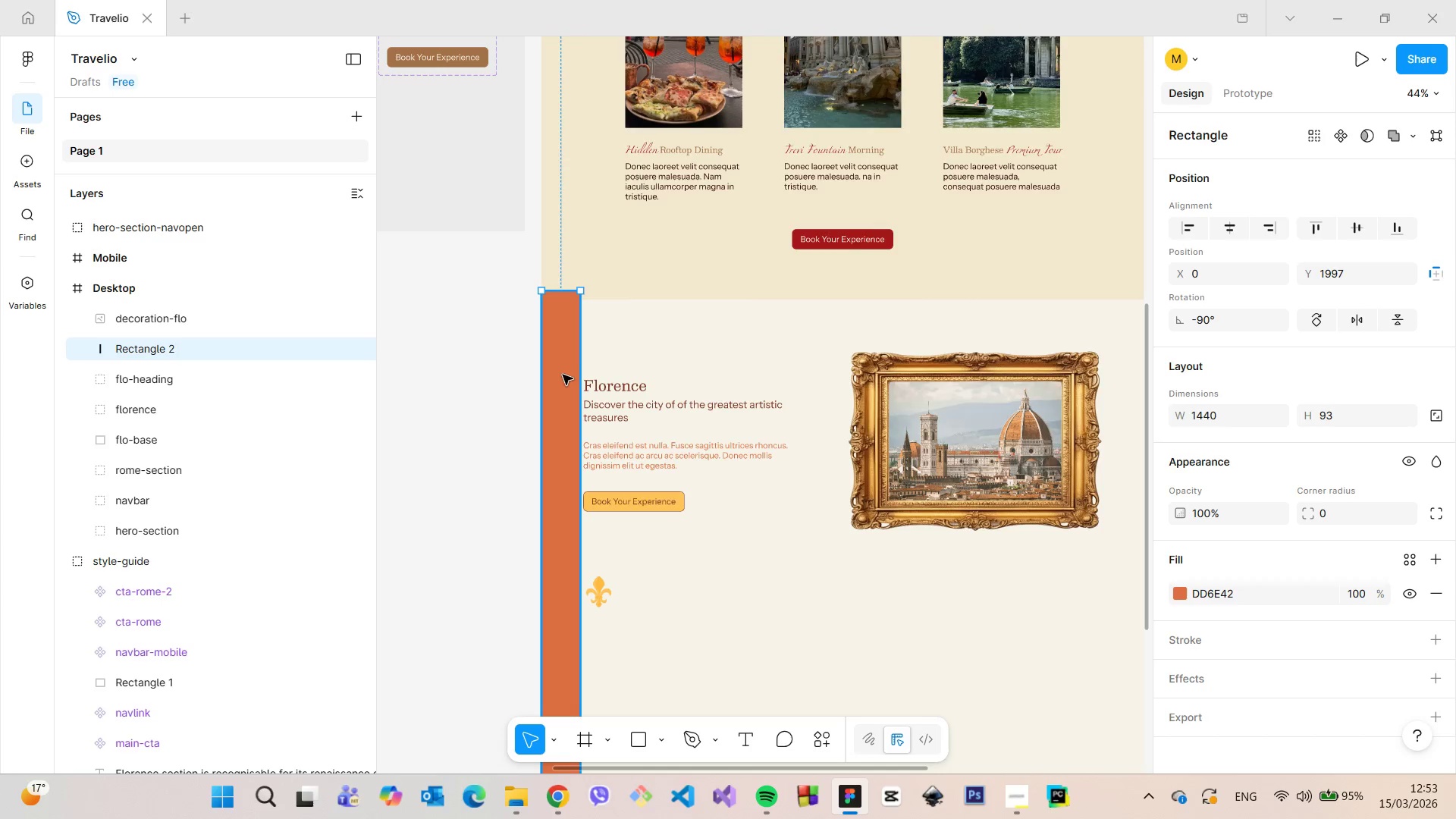 
left_click_drag(start_coordinate=[563, 370], to_coordinate=[563, 376])
 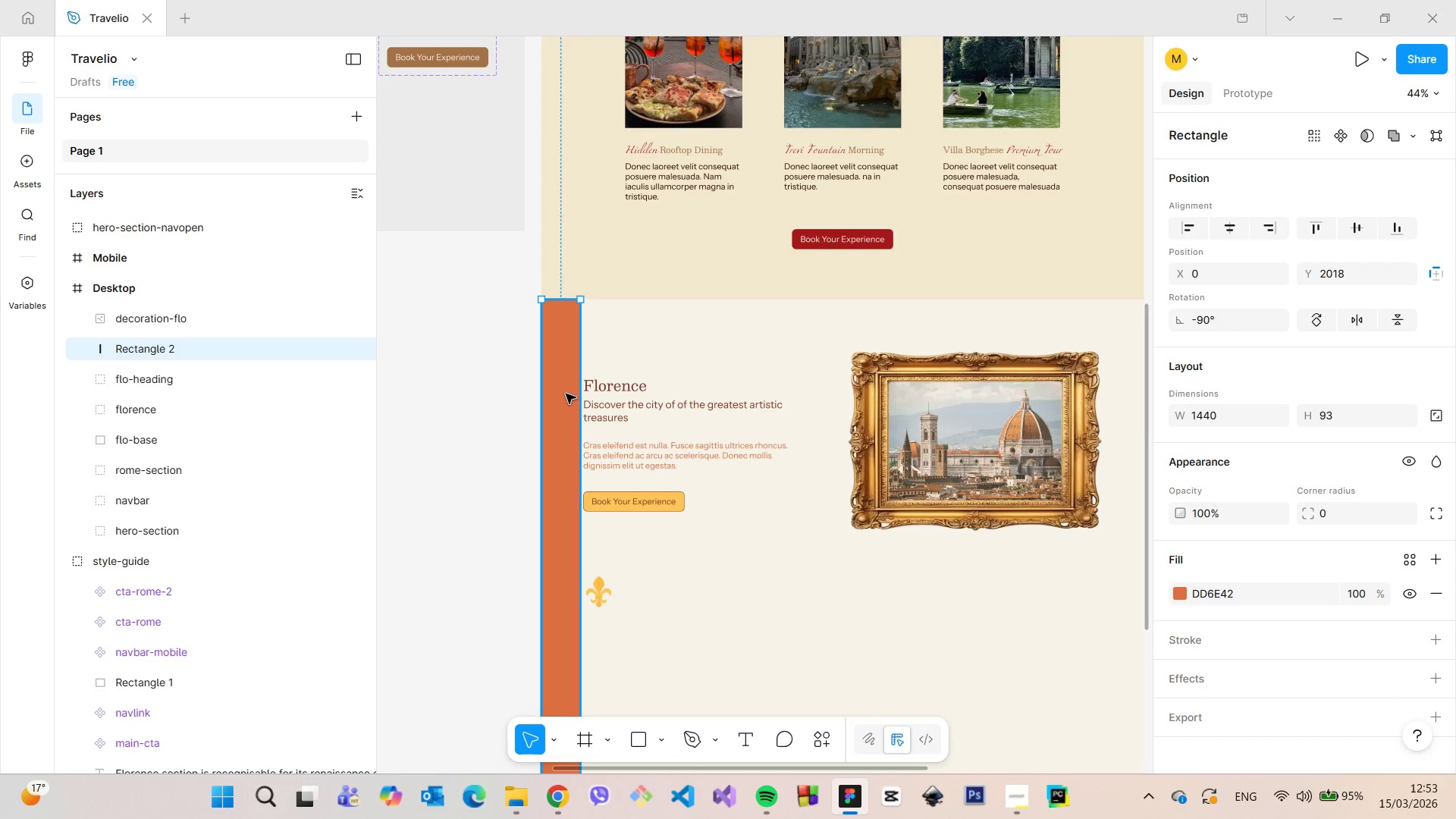 
scroll: coordinate [566, 395], scroll_direction: down, amount: 7.0
 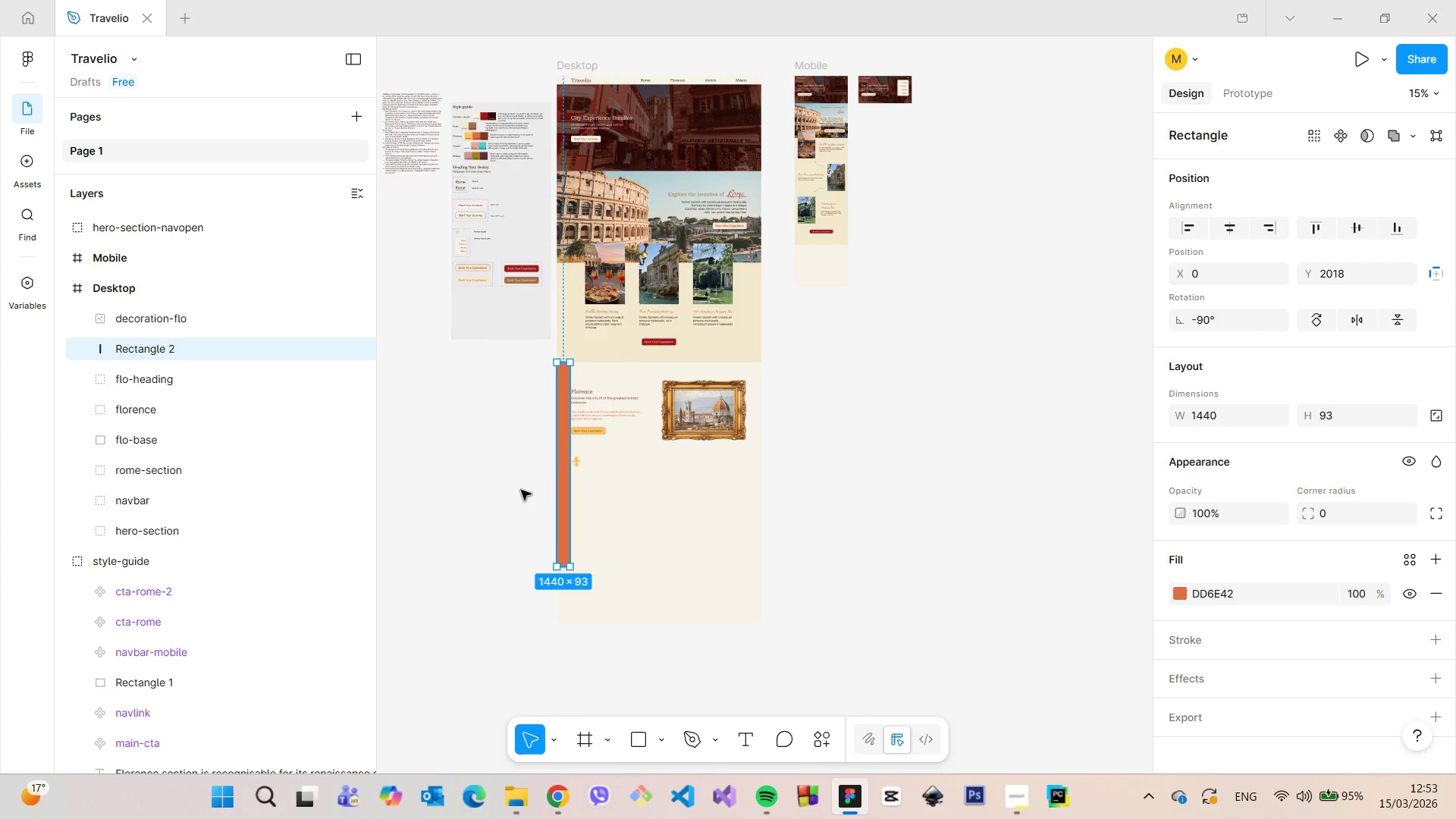 
scroll: coordinate [524, 490], scroll_direction: up, amount: 8.0
 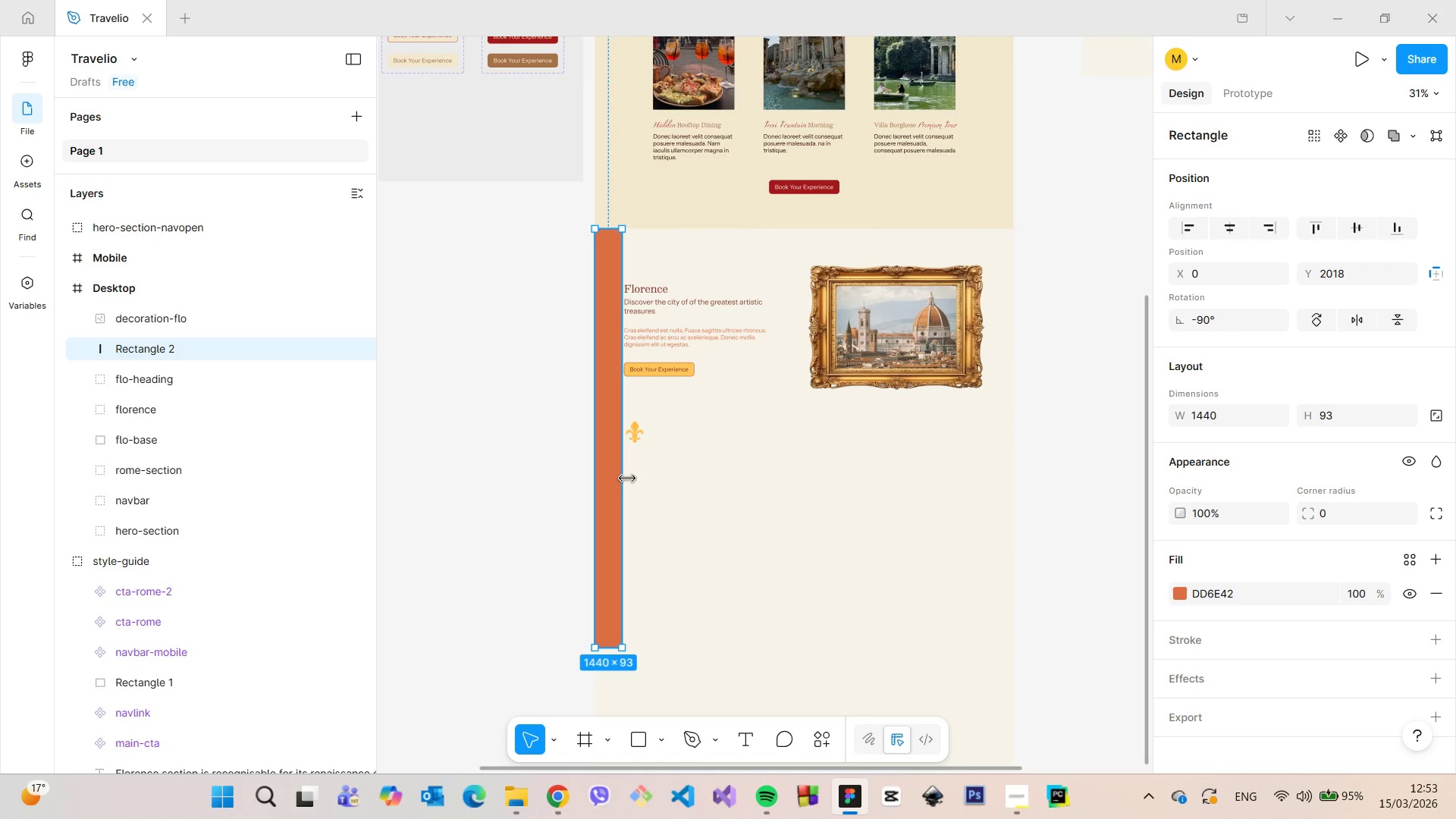 
left_click_drag(start_coordinate=[624, 479], to_coordinate=[608, 476])
 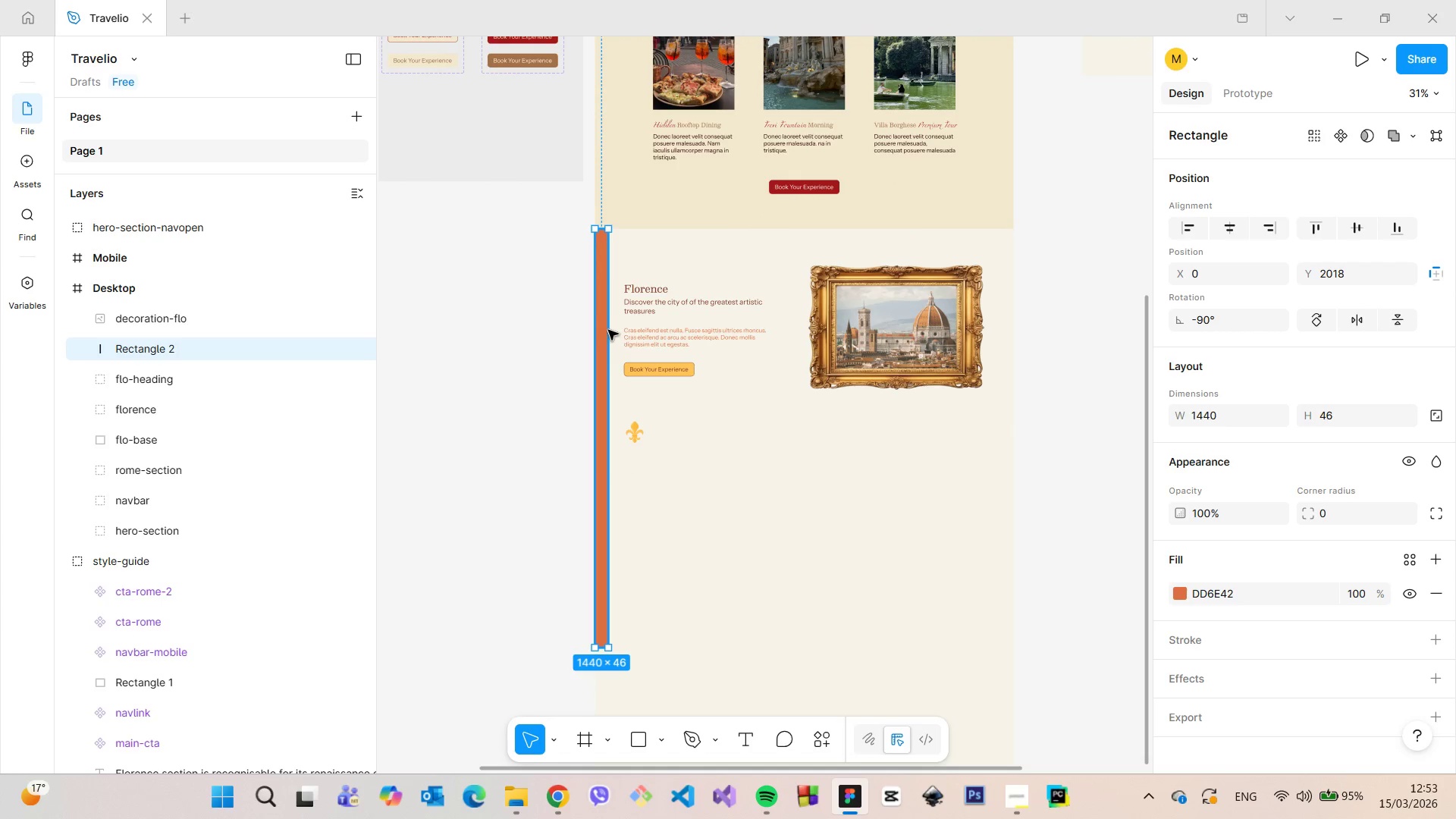 
scroll: coordinate [613, 287], scroll_direction: up, amount: 12.0
 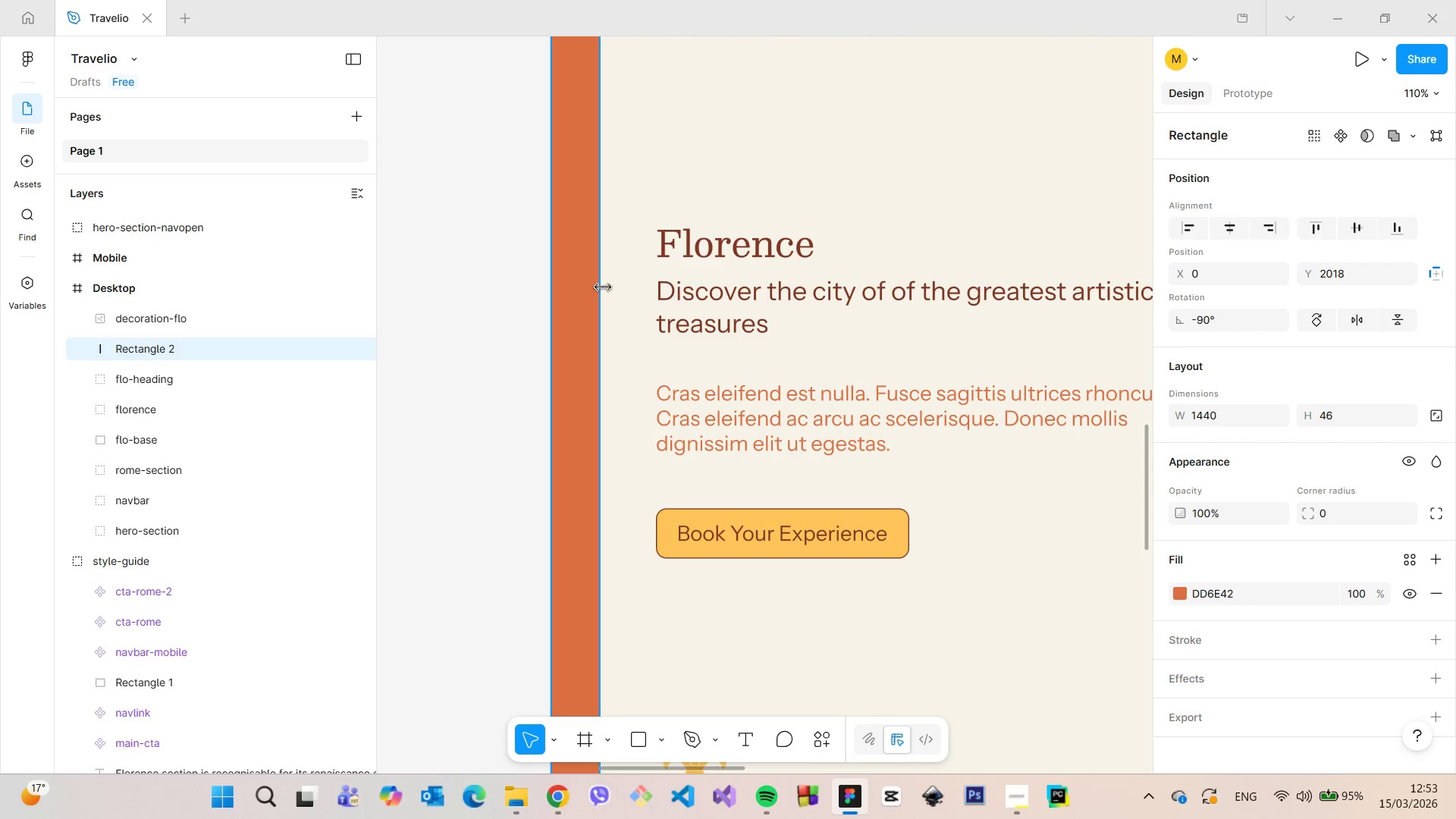 
left_click_drag(start_coordinate=[601, 287], to_coordinate=[607, 286])
 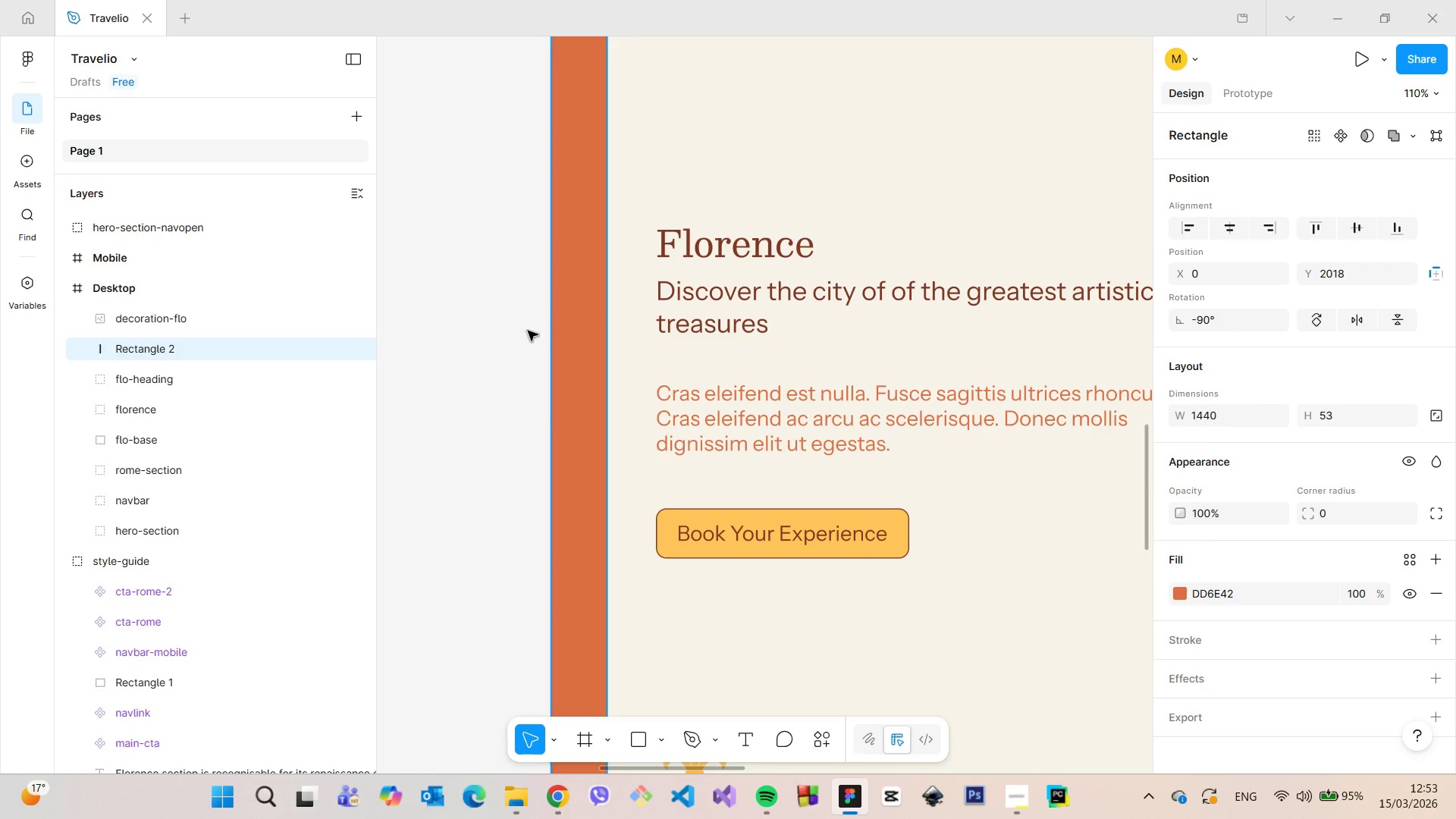 
scroll: coordinate [528, 331], scroll_direction: down, amount: 6.0
 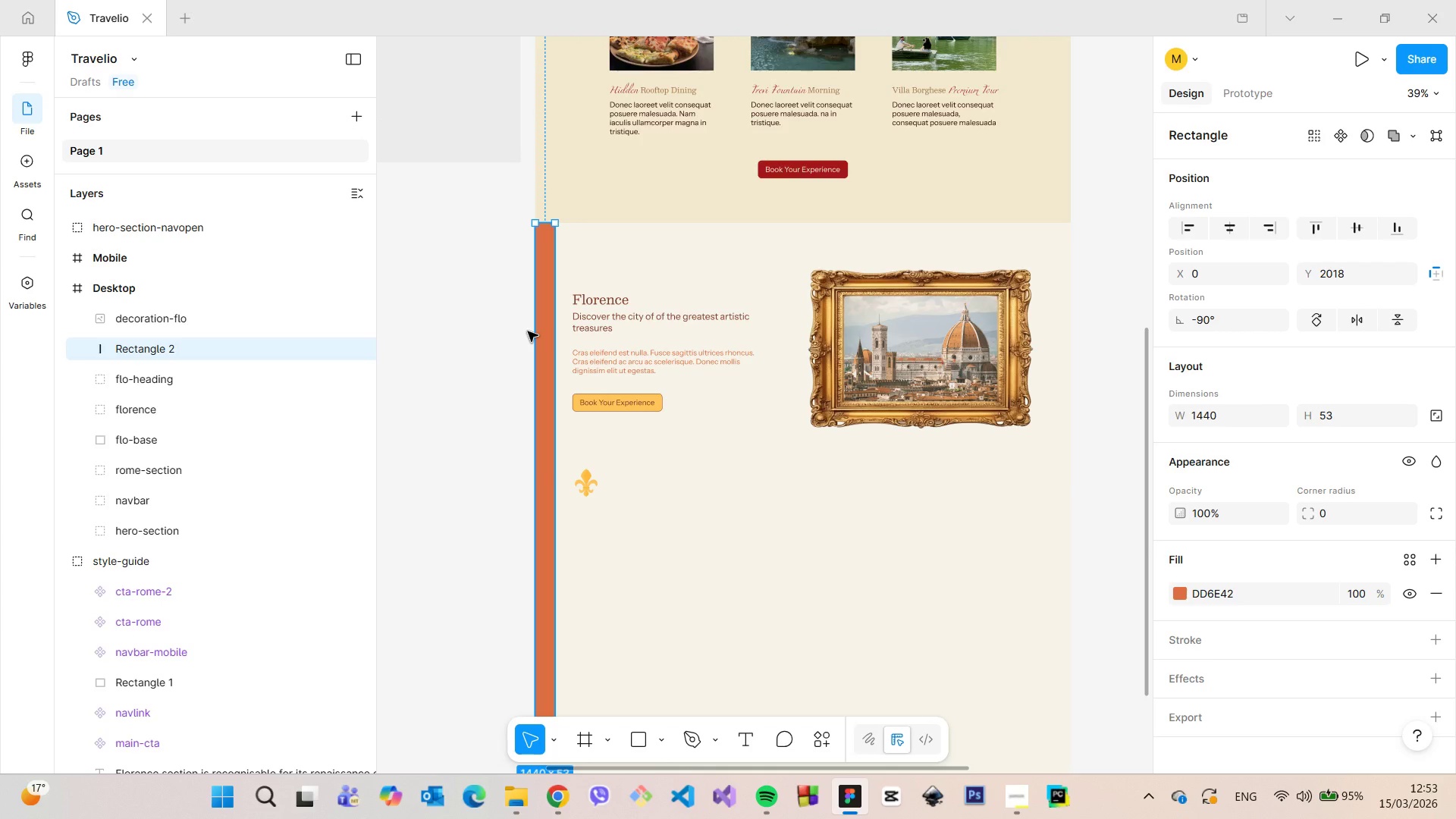 
left_click([512, 340])
 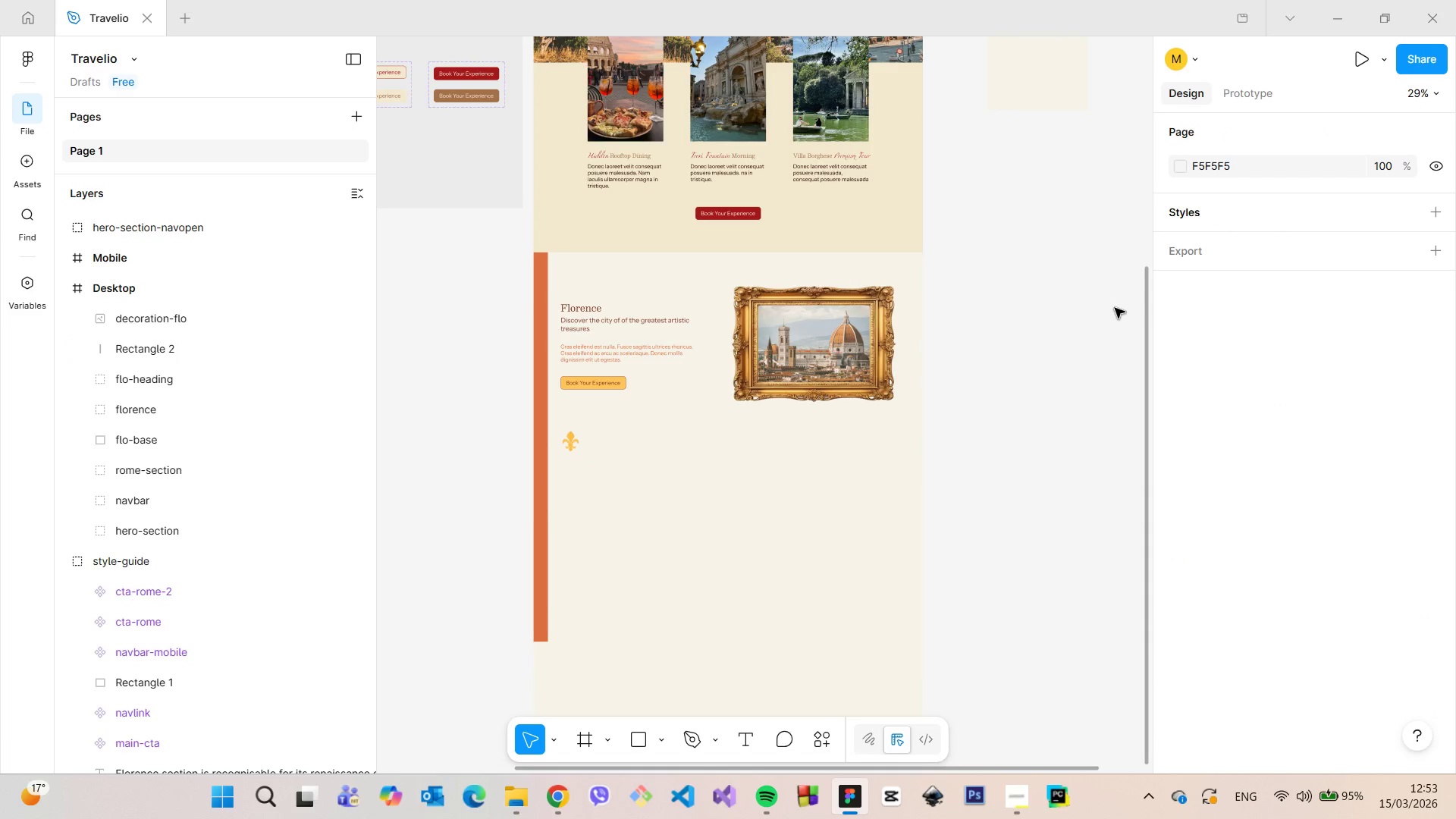 
scroll: coordinate [528, 331], scroll_direction: down, amount: 3.0
 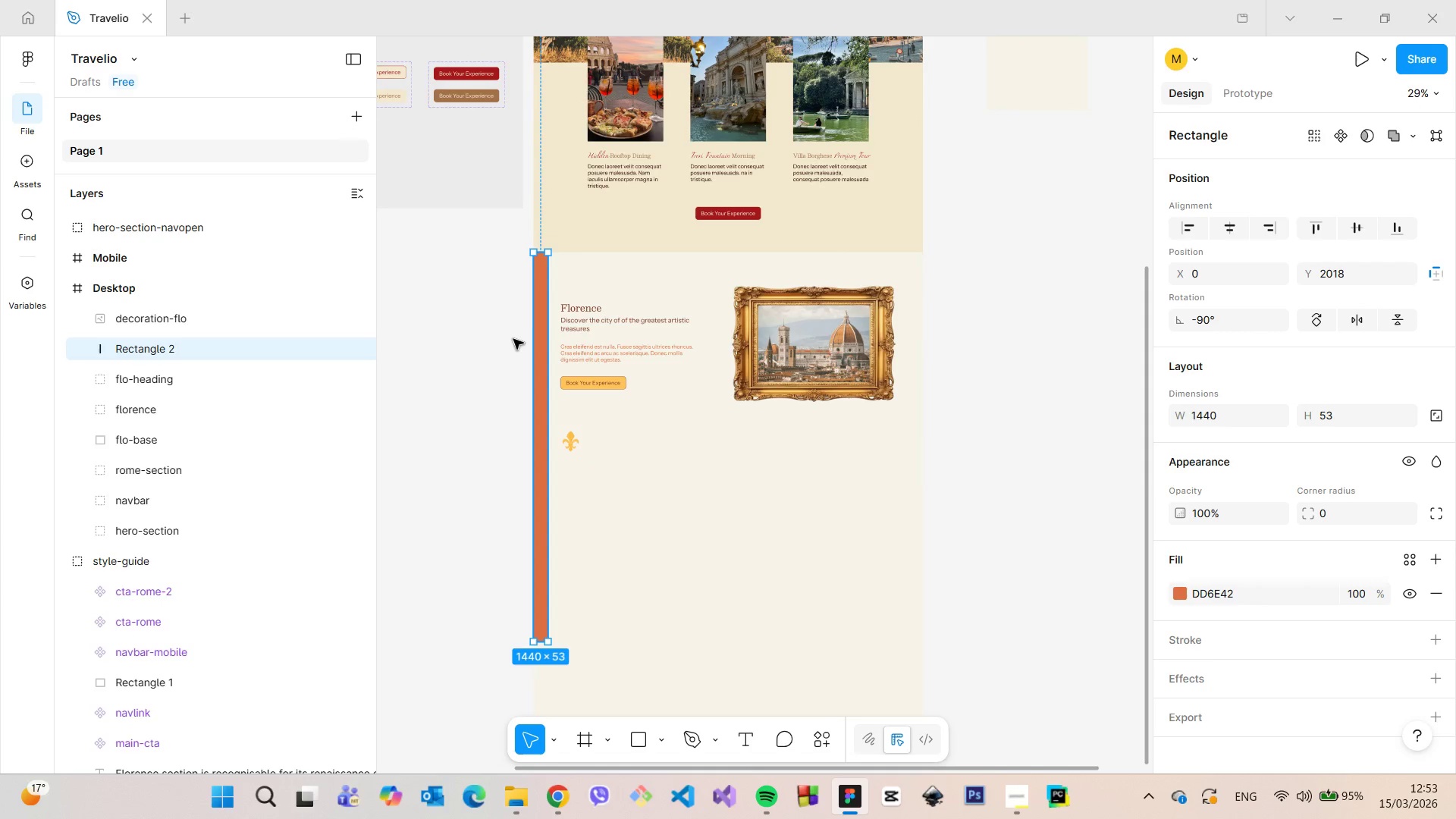 
left_click_drag(start_coordinate=[1145, 306], to_coordinate=[1142, 264])
 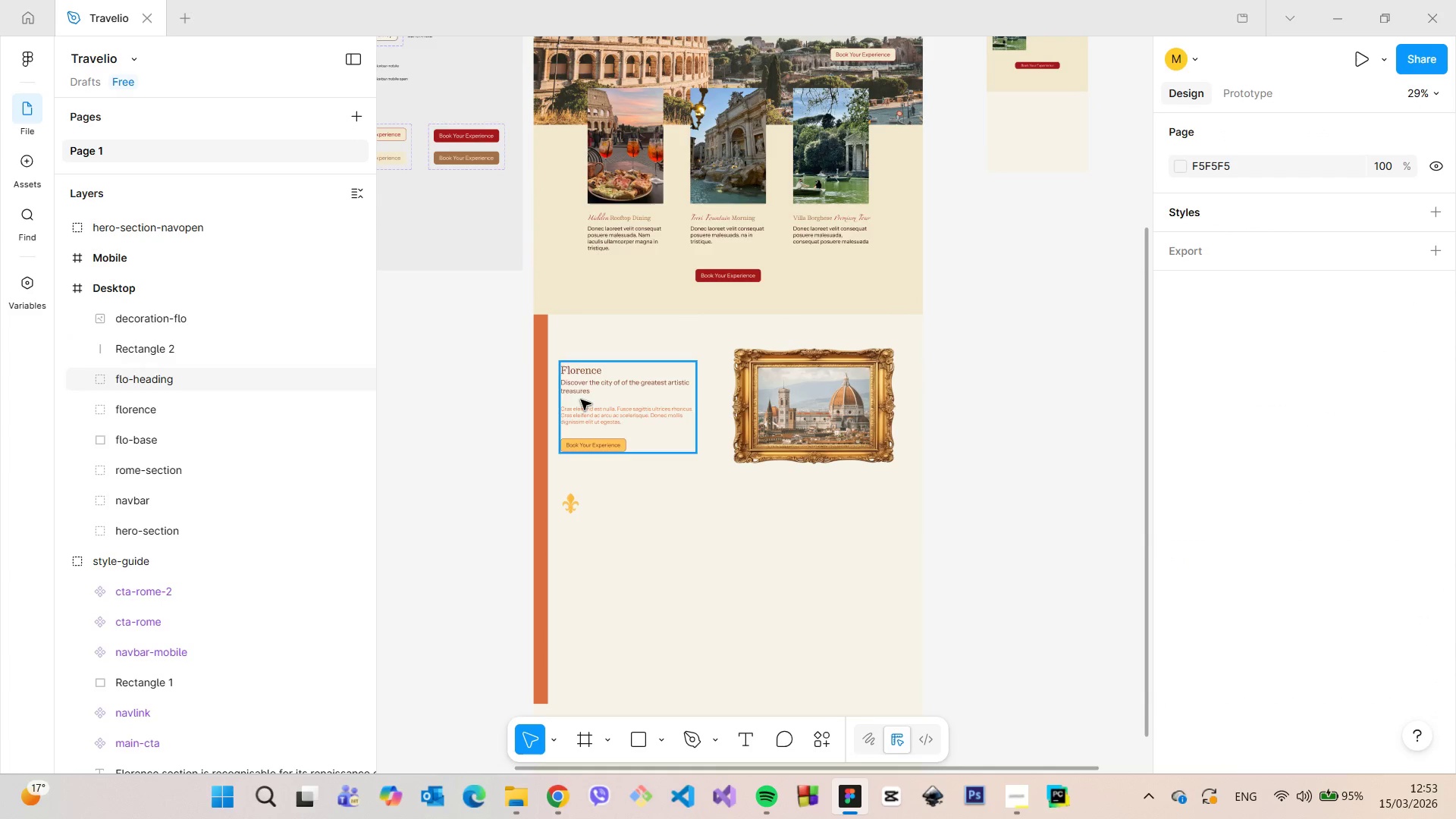 
left_click([583, 400])
 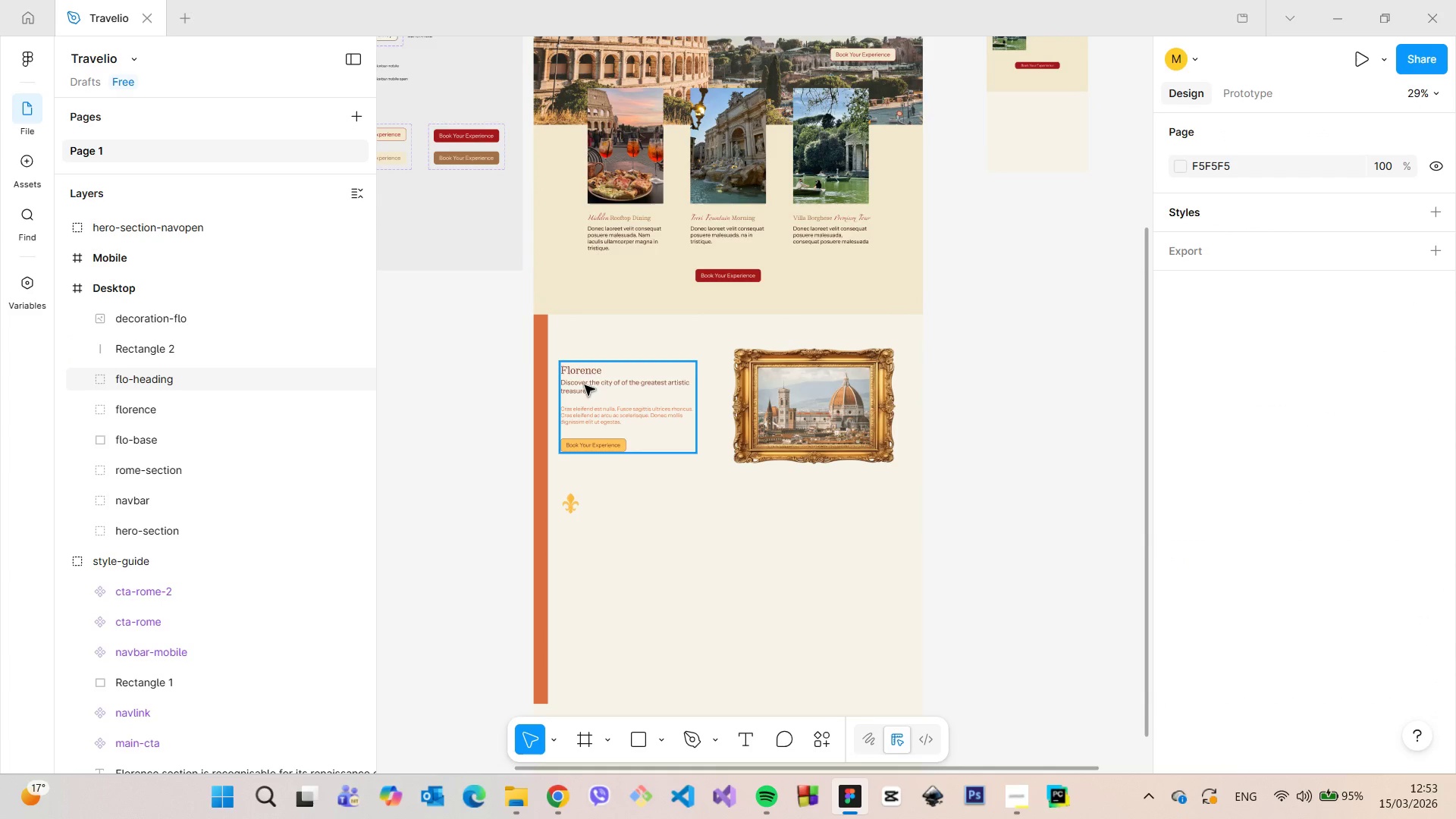 
left_click([585, 383])
 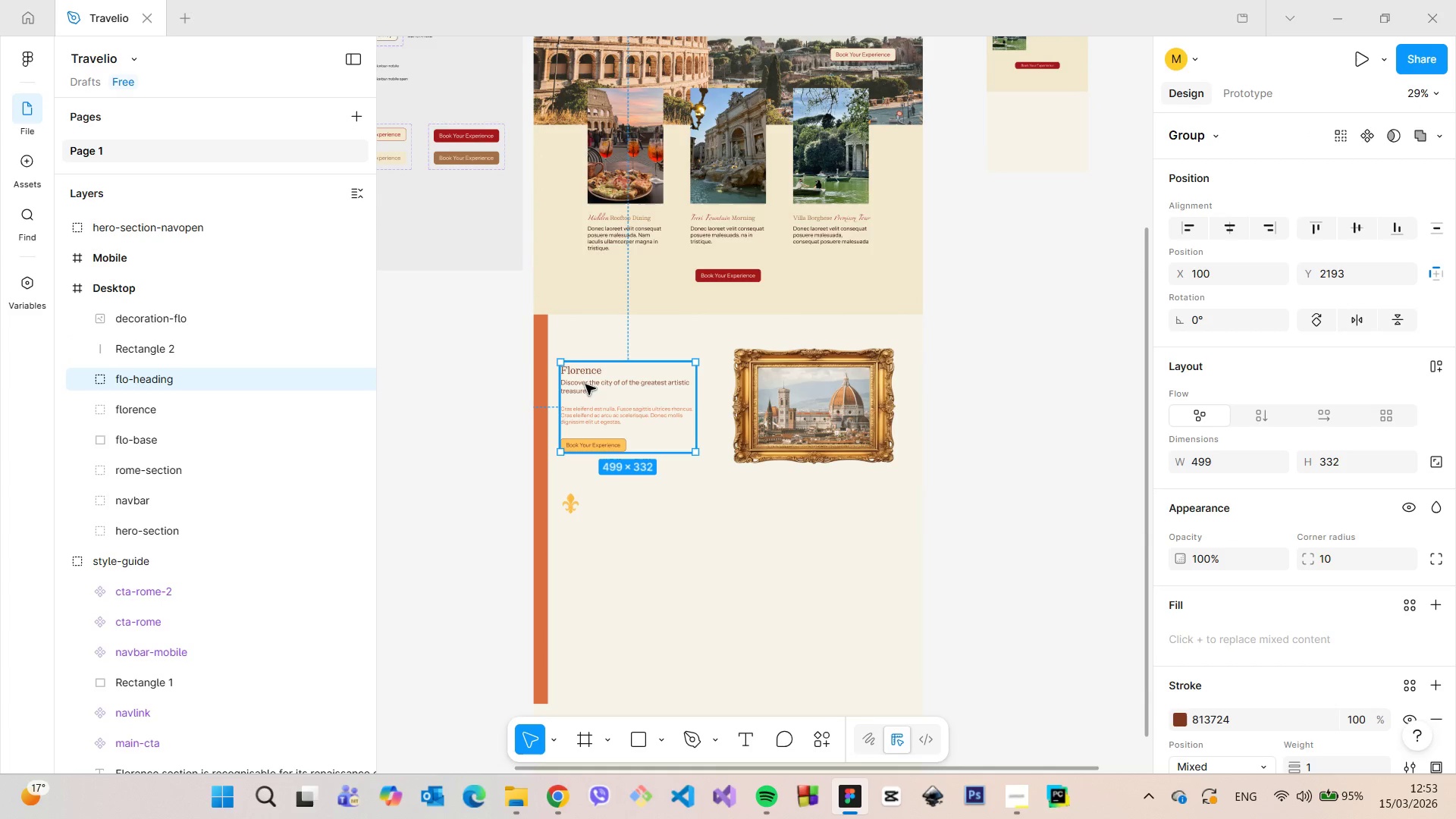 
left_click_drag(start_coordinate=[585, 384], to_coordinate=[594, 384])
 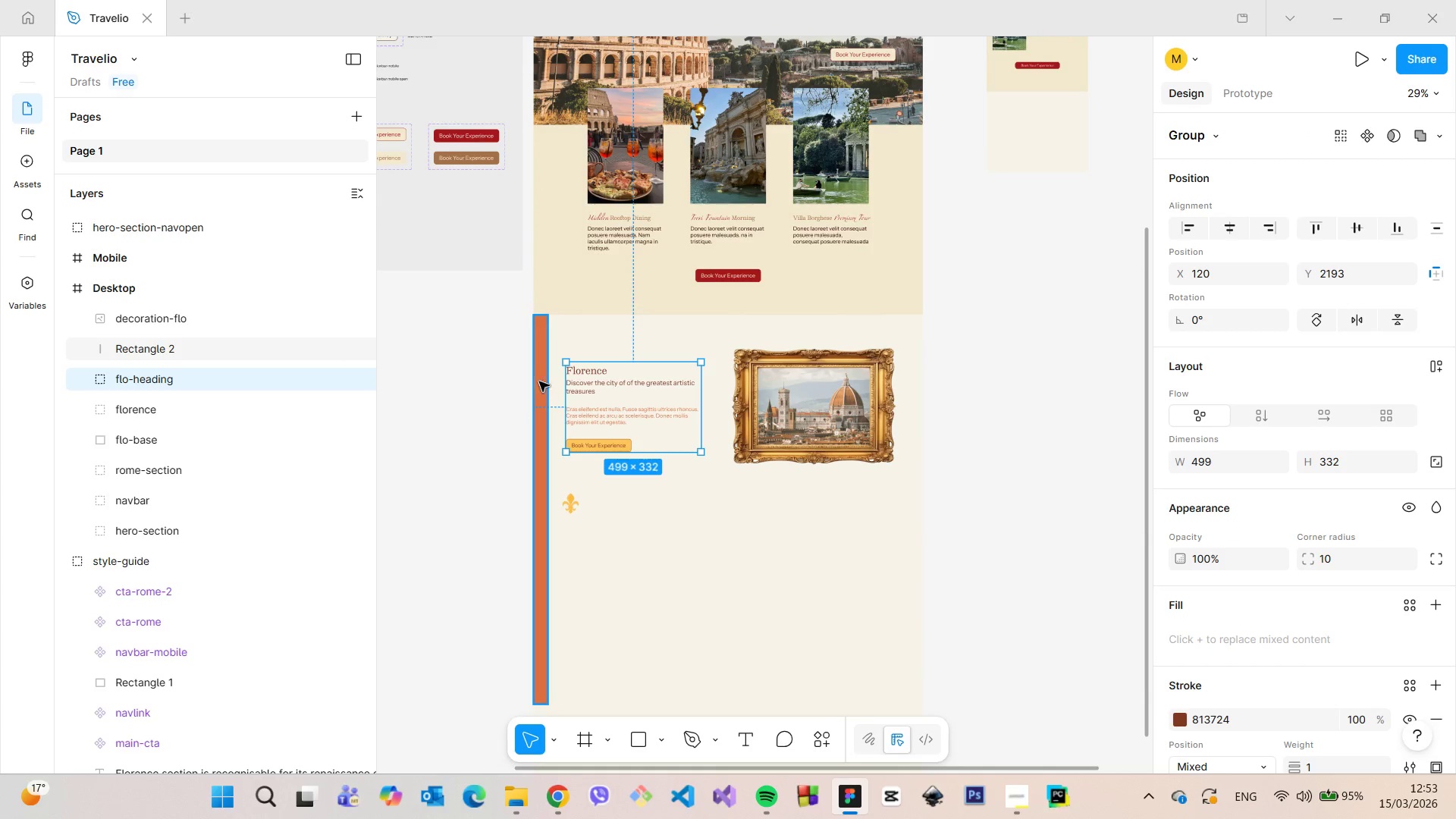 
hold_key(key=AltLeft, duration=0.84)
 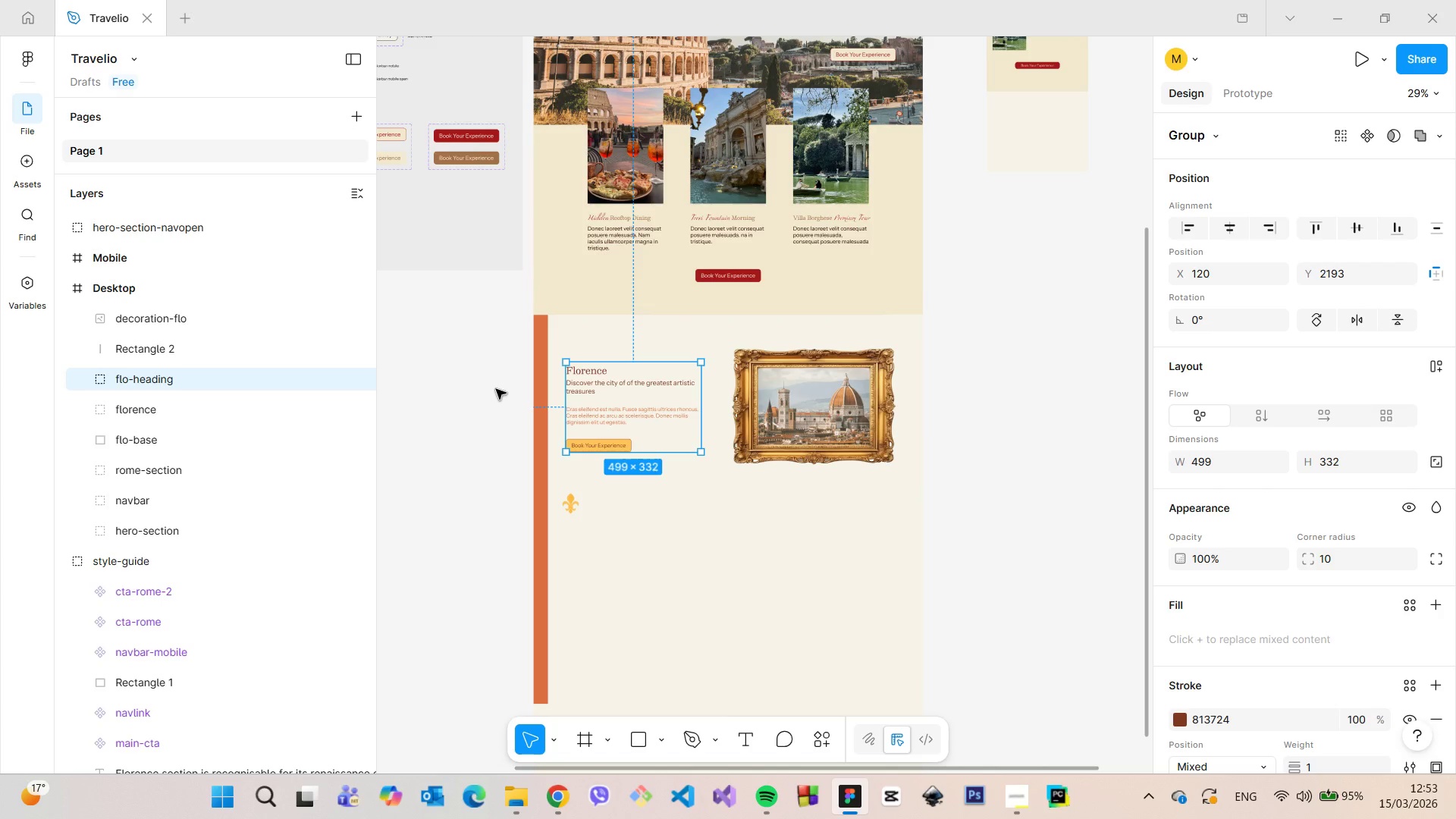 
left_click([496, 389])
 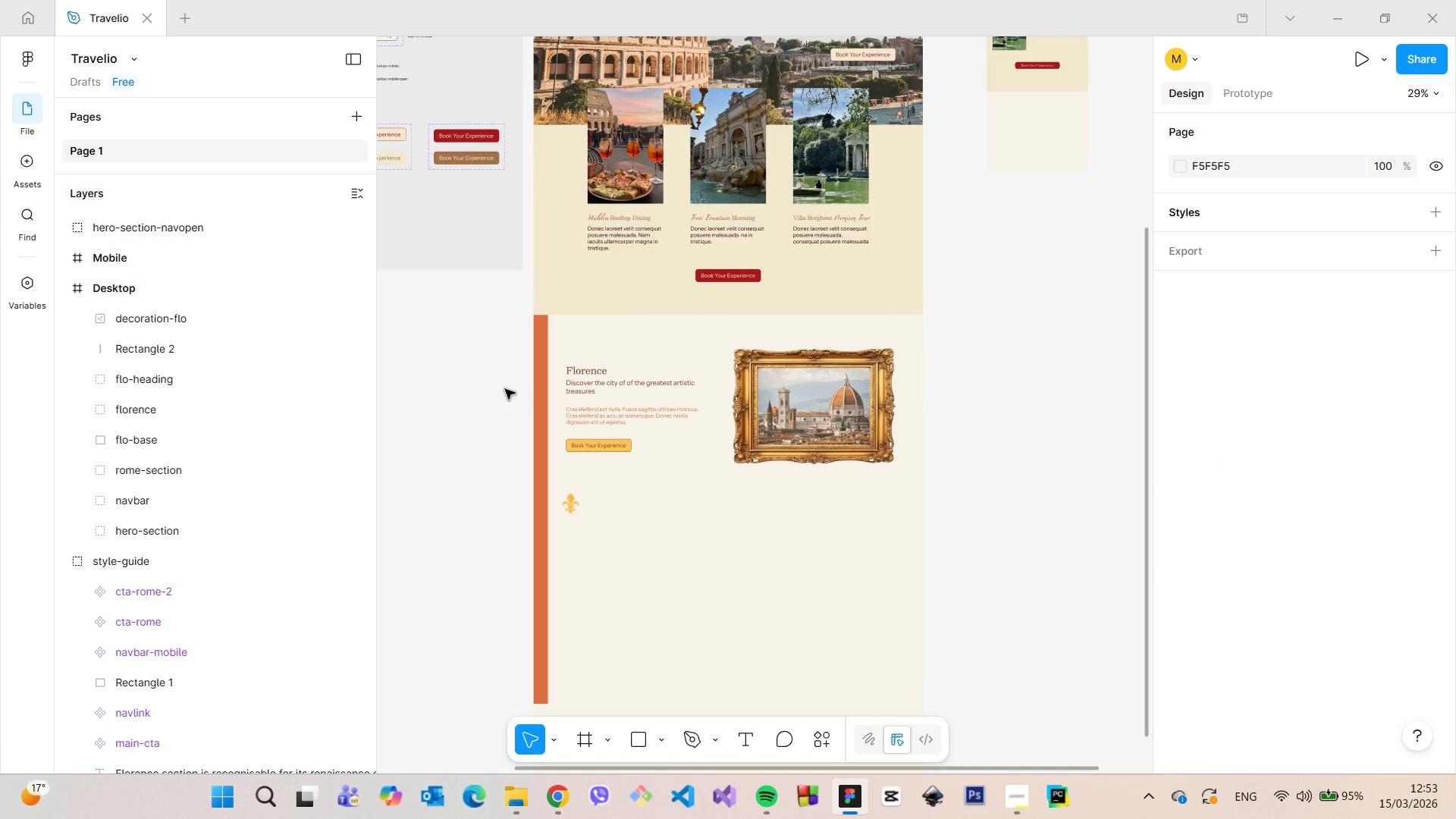 
scroll: coordinate [519, 386], scroll_direction: up, amount: 5.0
 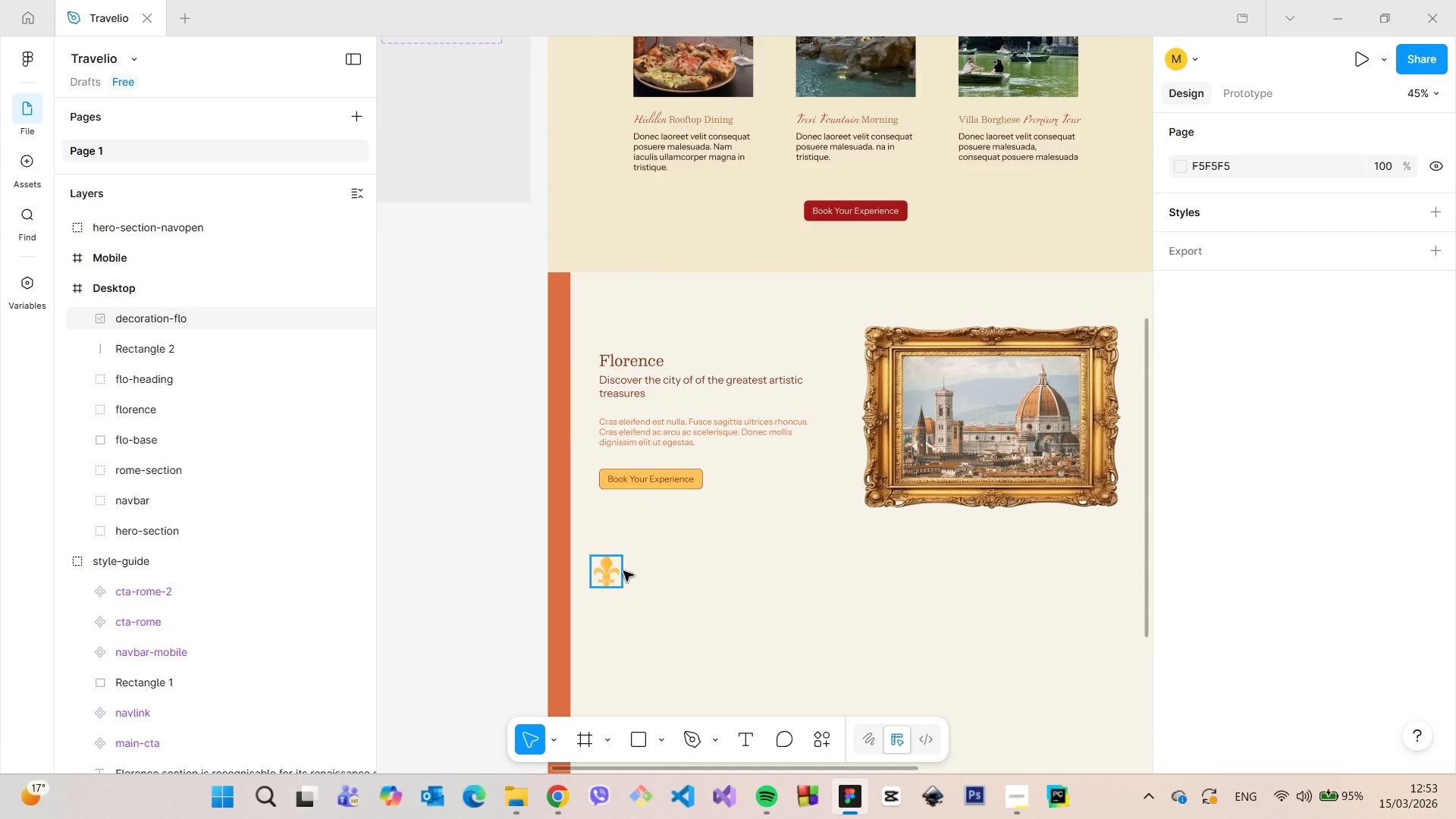 
left_click([617, 570])
 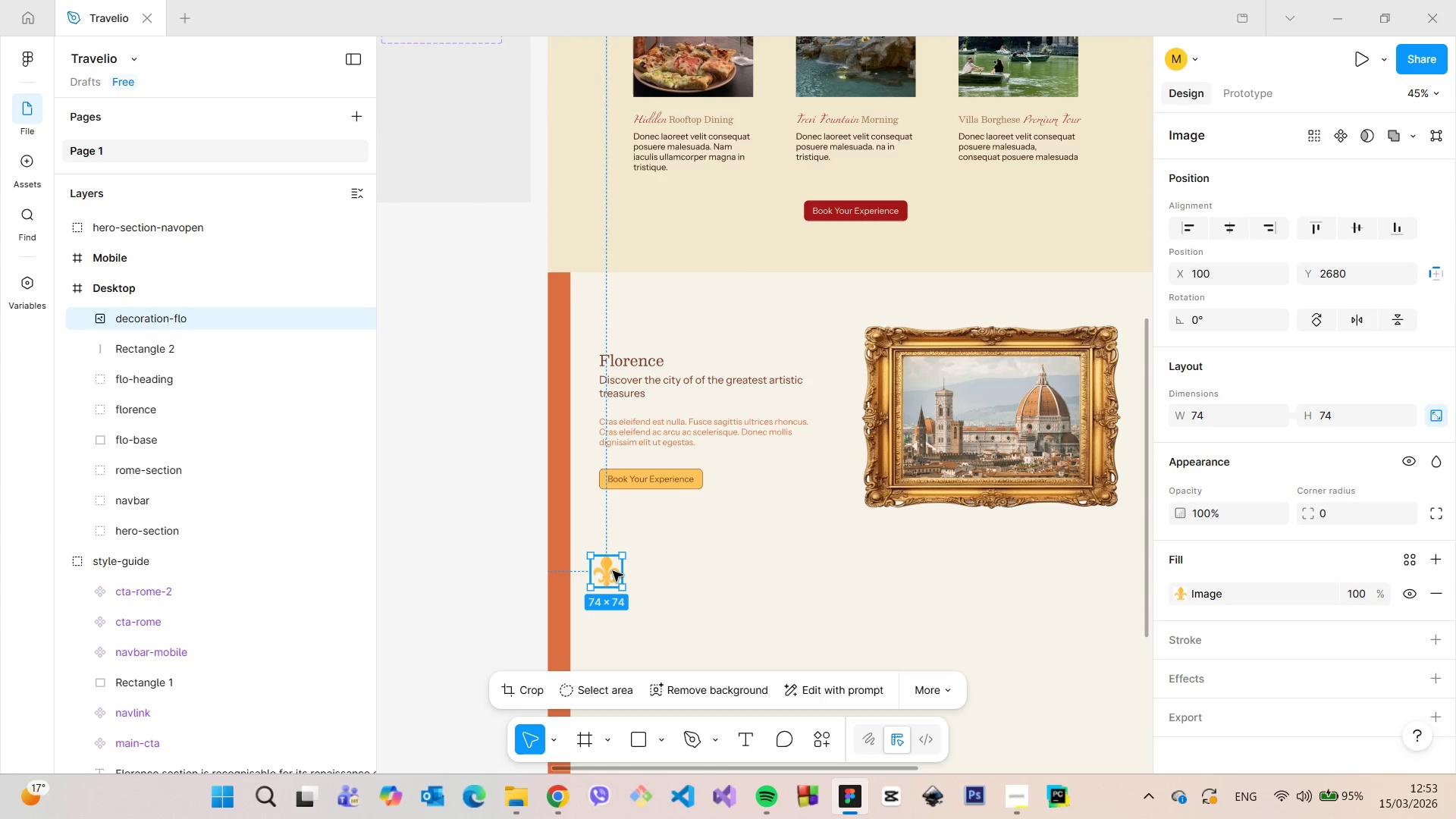 
left_click_drag(start_coordinate=[611, 571], to_coordinate=[566, 303])
 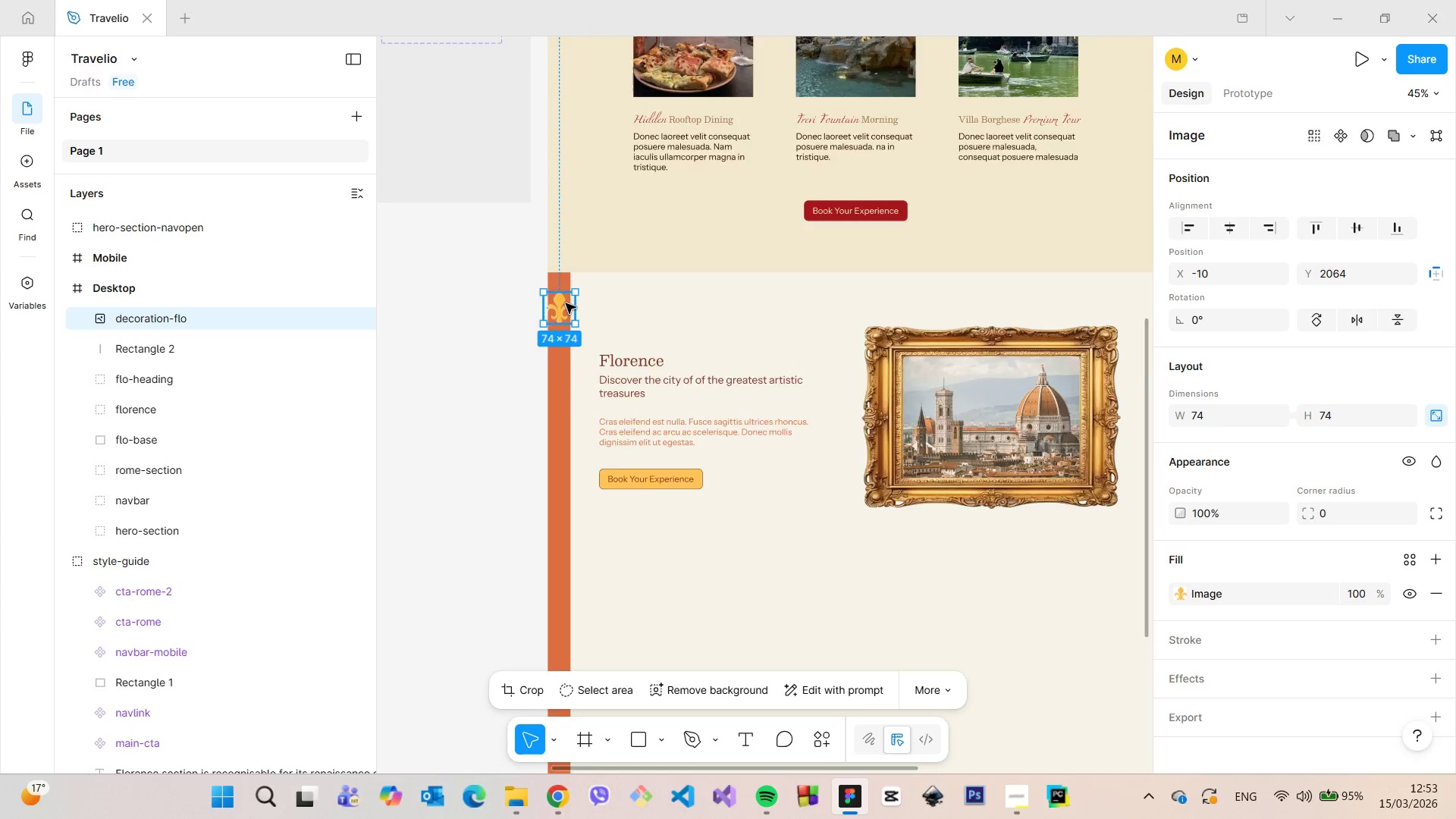 
scroll: coordinate [566, 303], scroll_direction: up, amount: 12.0
 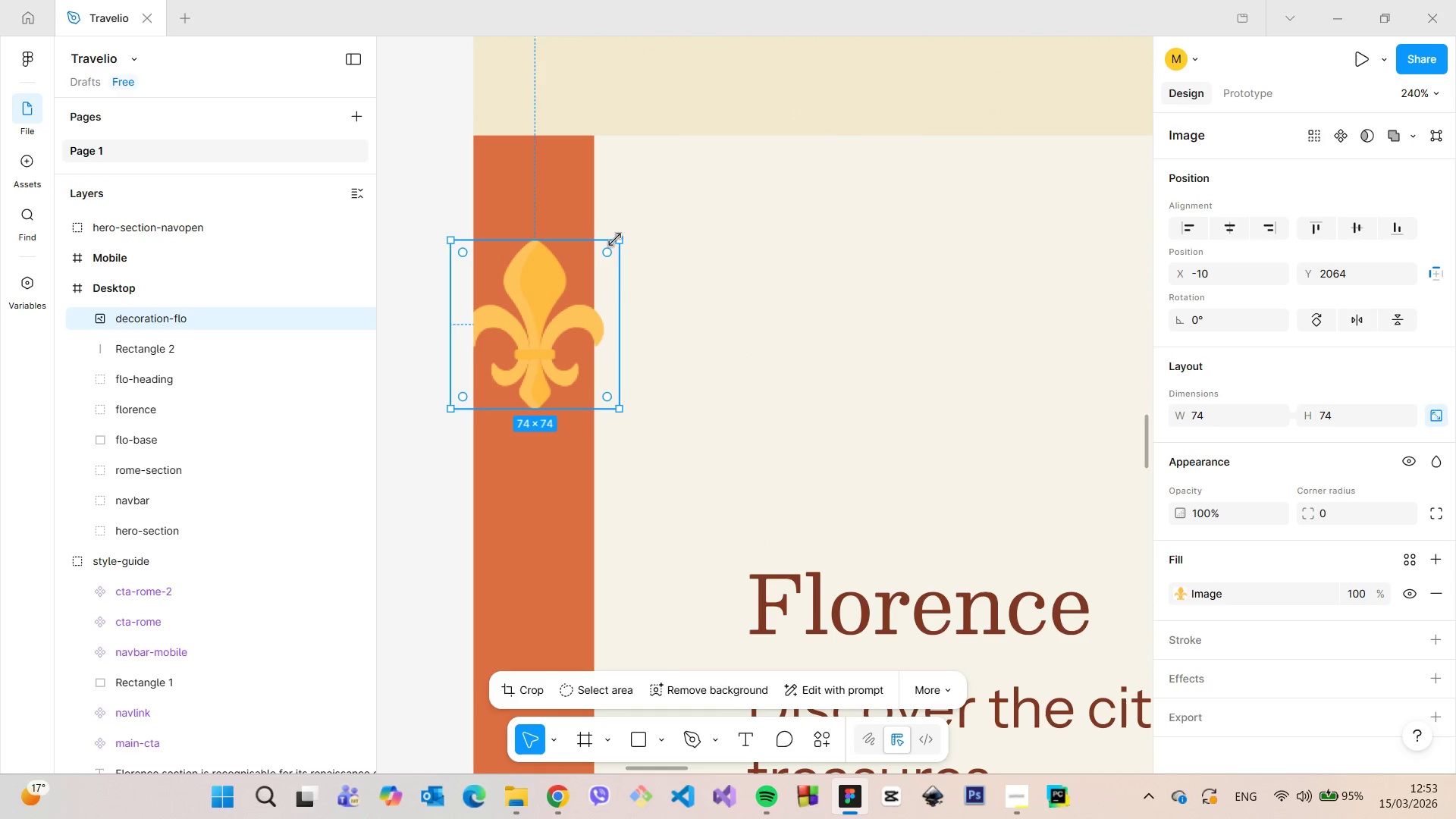 
left_click_drag(start_coordinate=[617, 240], to_coordinate=[568, 298])
 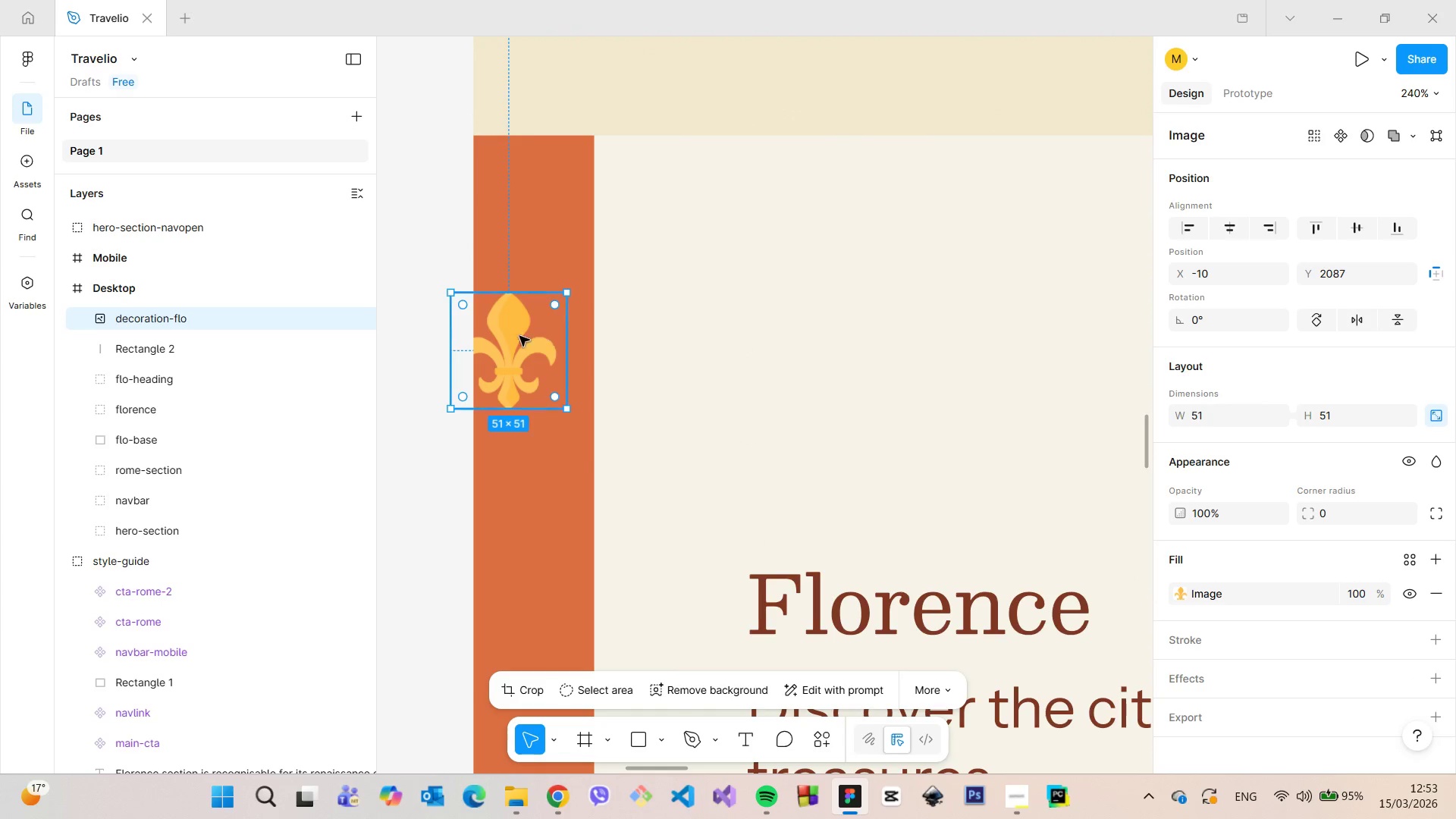 
left_click_drag(start_coordinate=[519, 336], to_coordinate=[544, 206])
 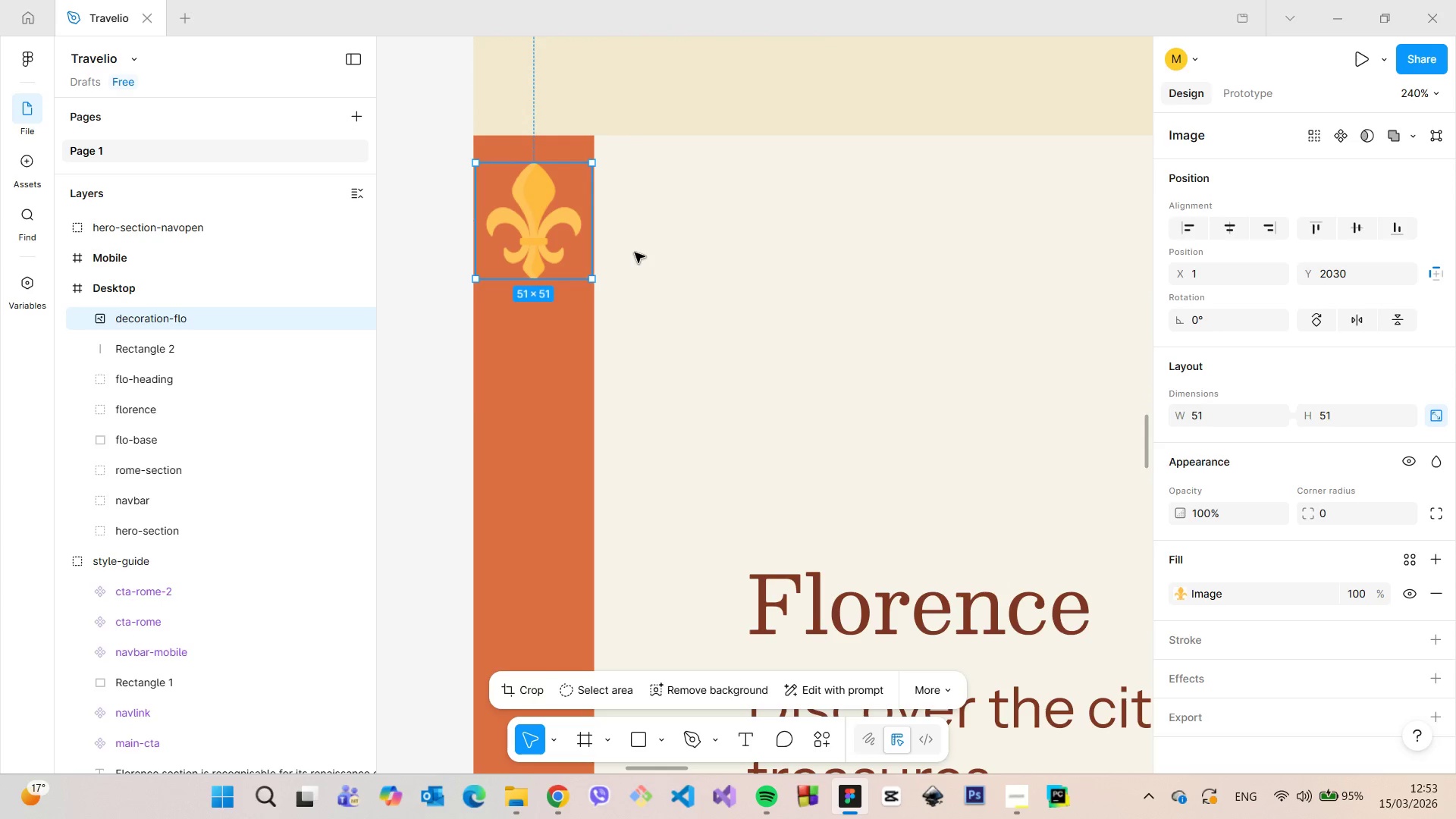 
left_click([635, 253])
 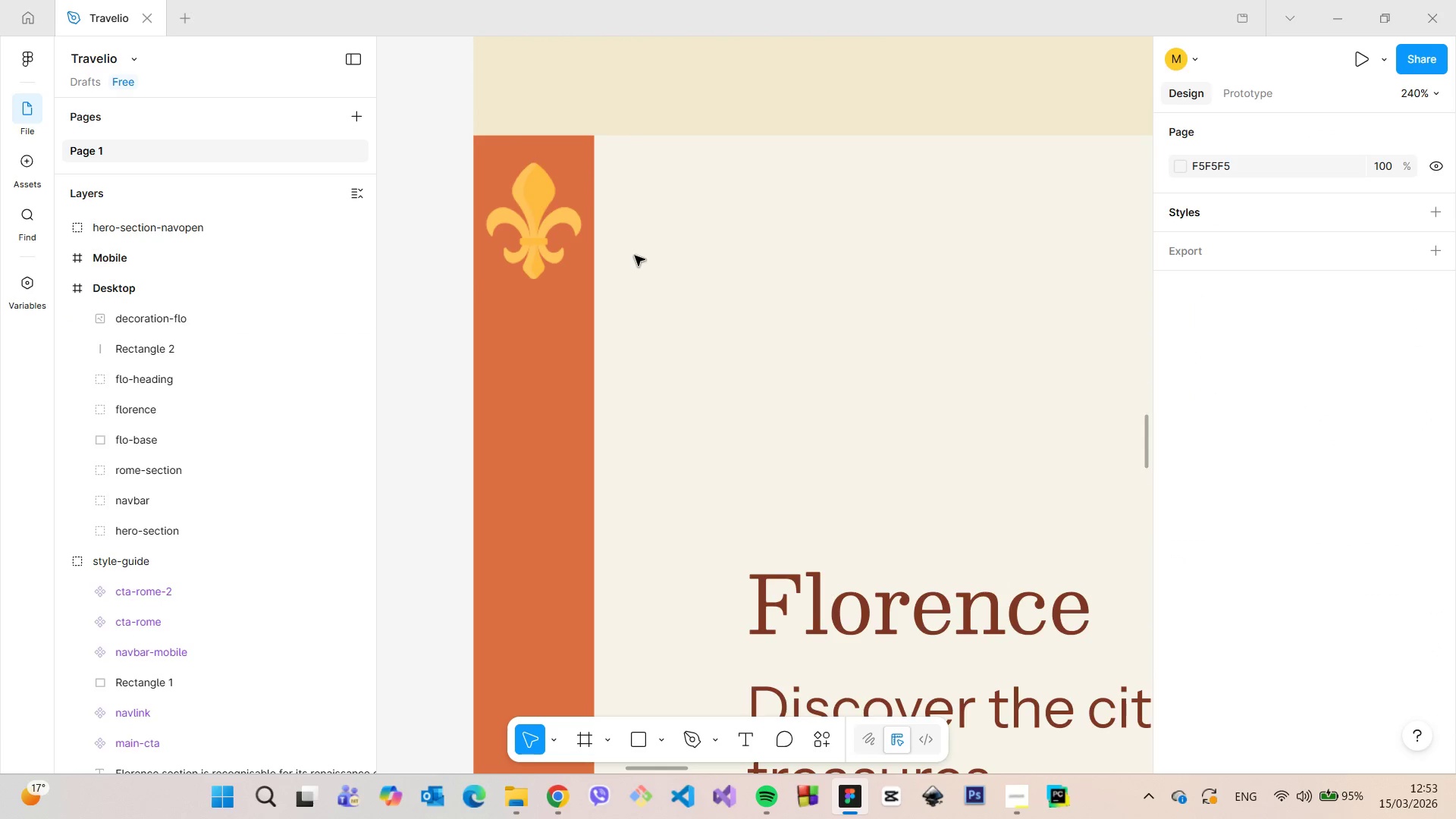 
scroll: coordinate [635, 260], scroll_direction: down, amount: 12.0
 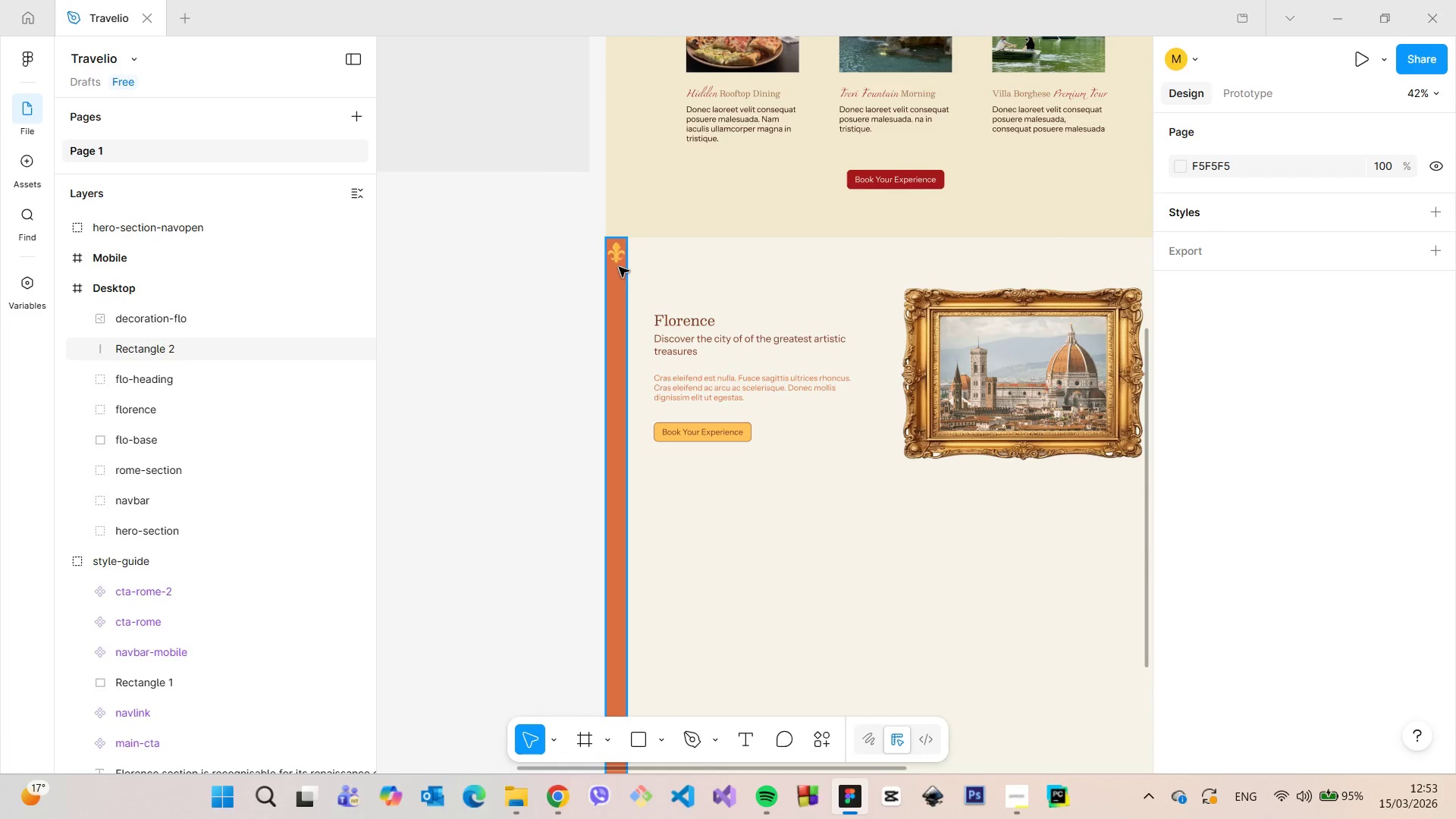 
left_click([615, 256])
 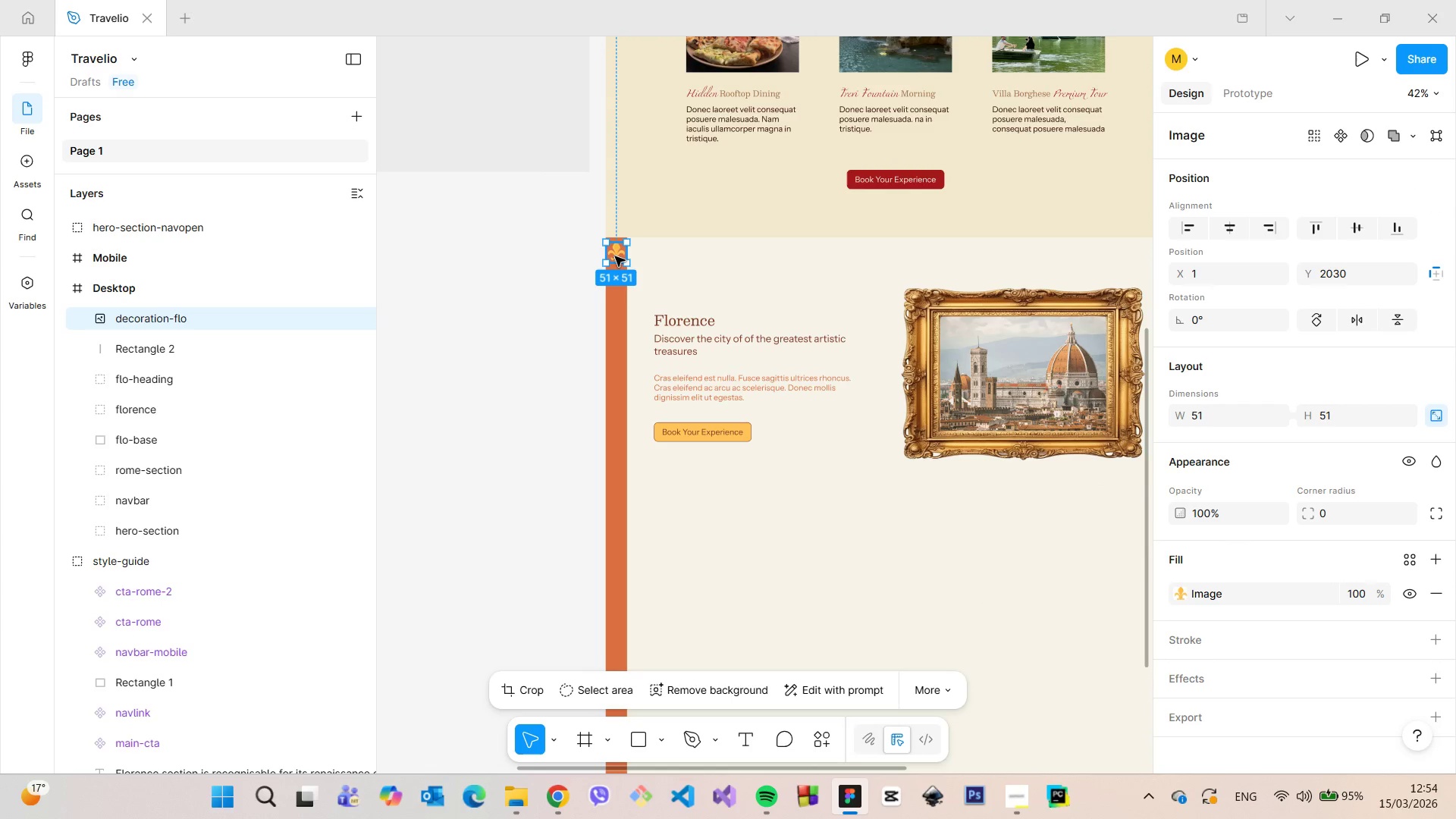 
hold_key(key=AltLeft, duration=1.5)
left_click_drag(start_coordinate=[615, 256], to_coordinate=[617, 288])
 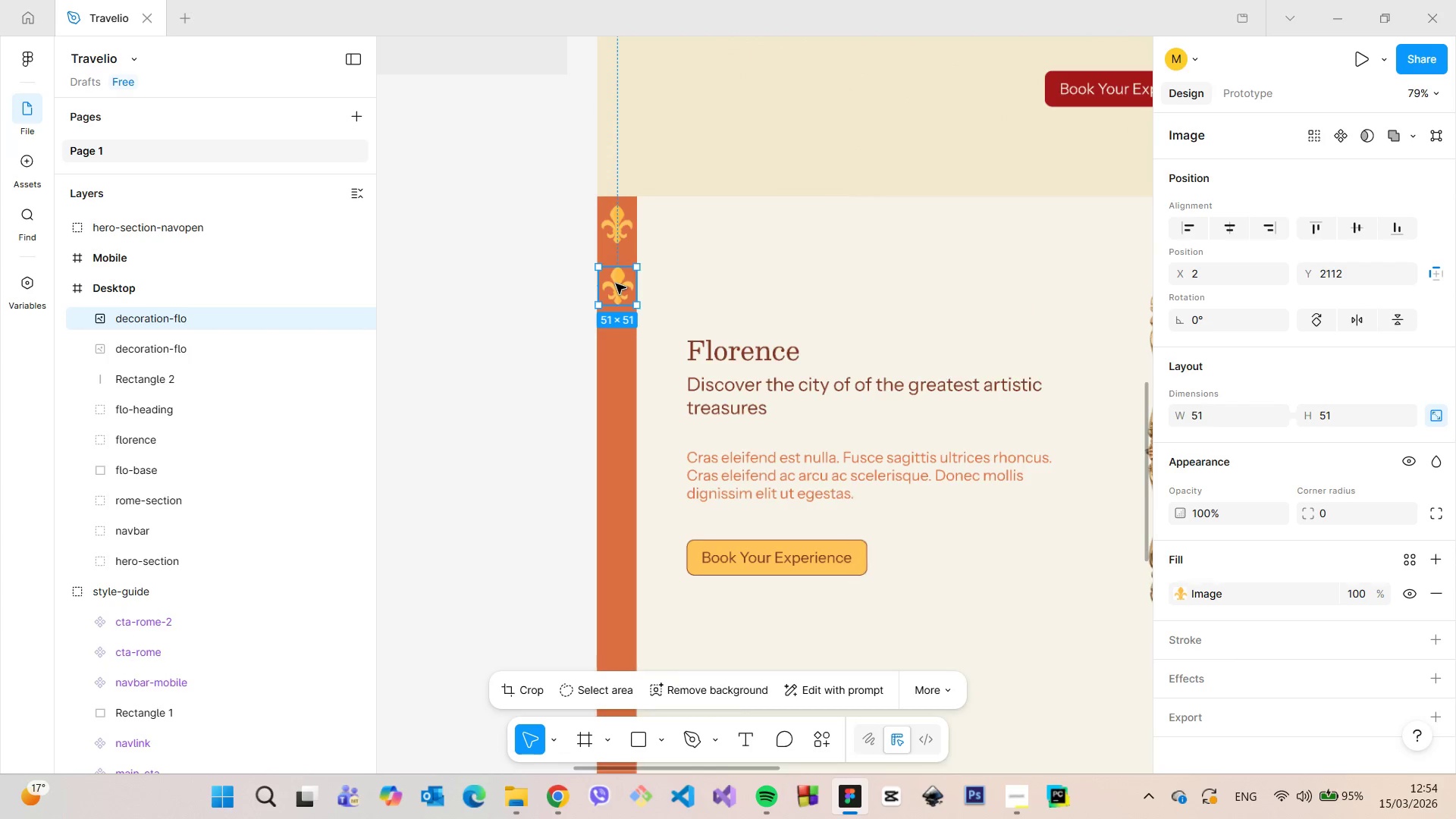 
hold_key(key=AltLeft, duration=1.51)
 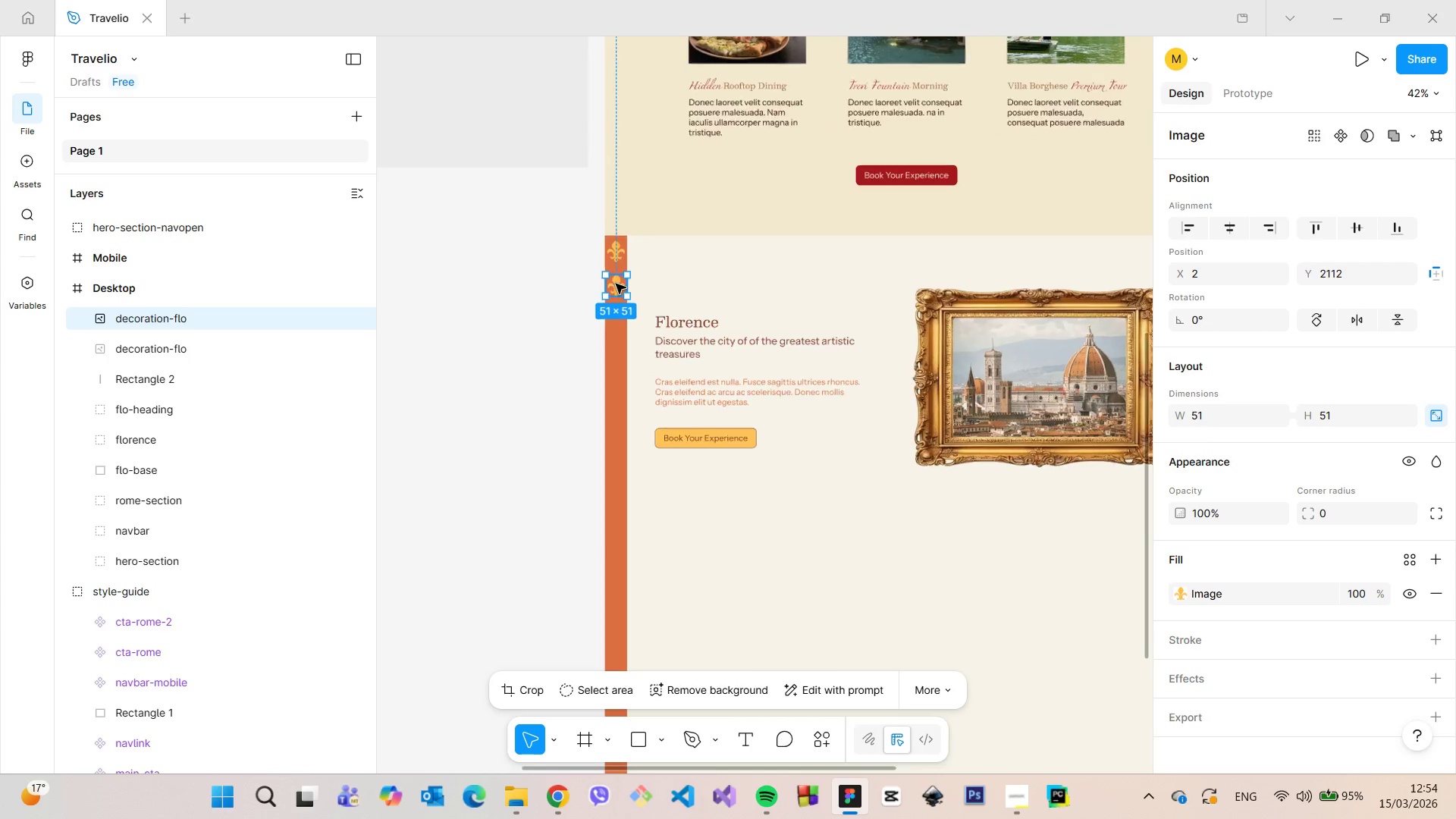 
scroll: coordinate [616, 284], scroll_direction: up, amount: 11.0
 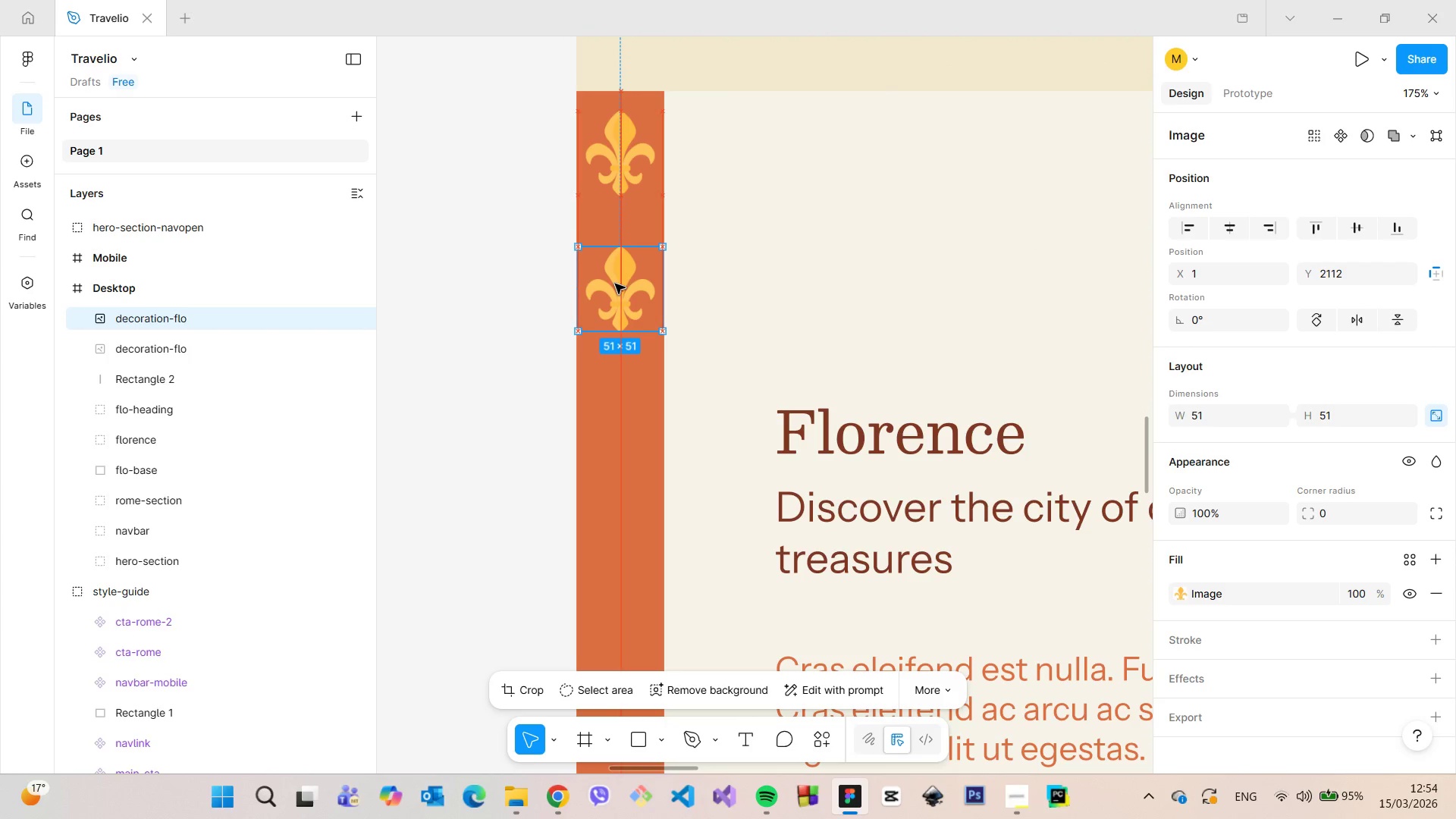 
wait(7.04)
 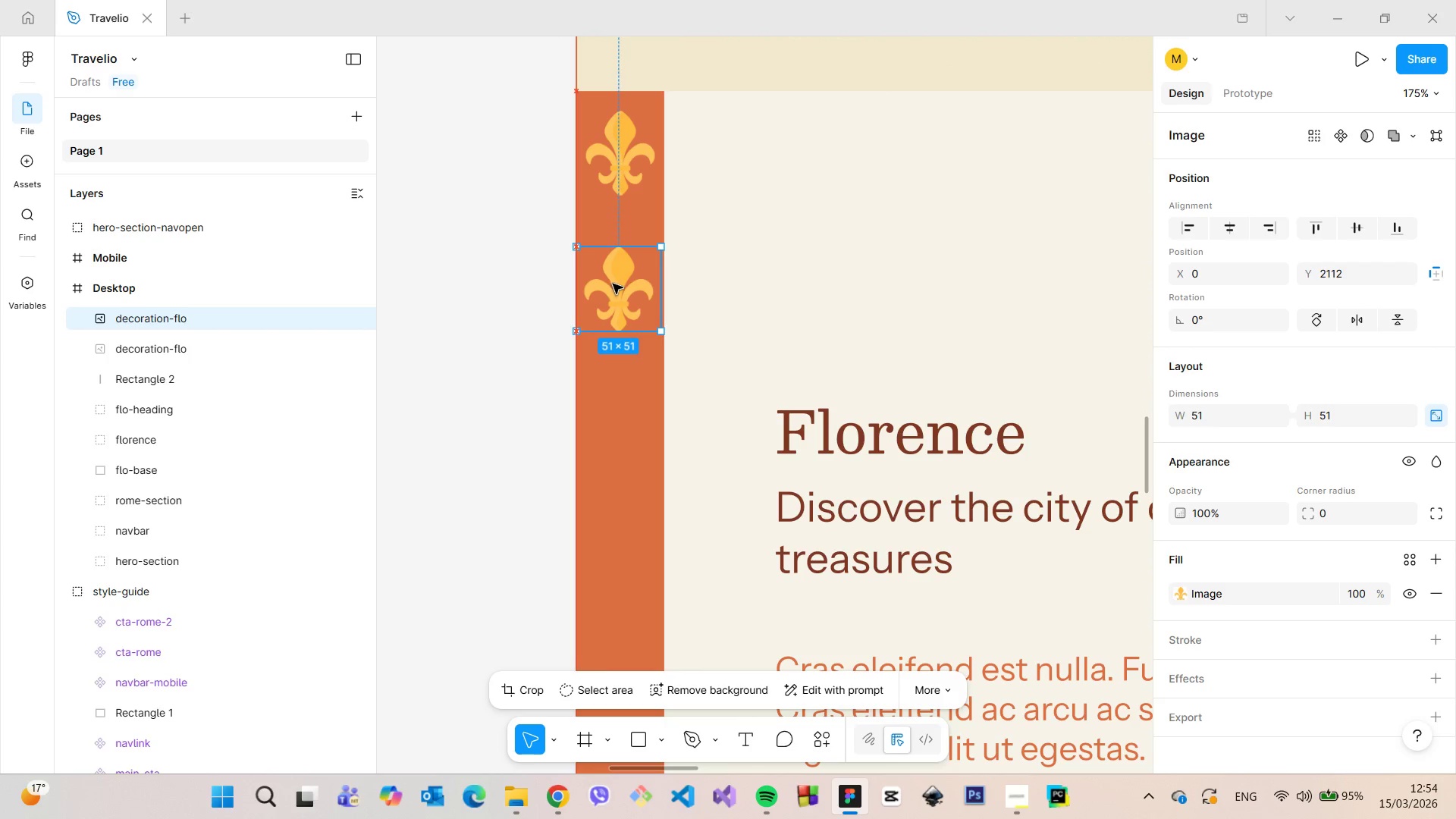 
hold_key(key=AltLeft, duration=1.51)
left_click_drag(start_coordinate=[615, 284], to_coordinate=[621, 421])
 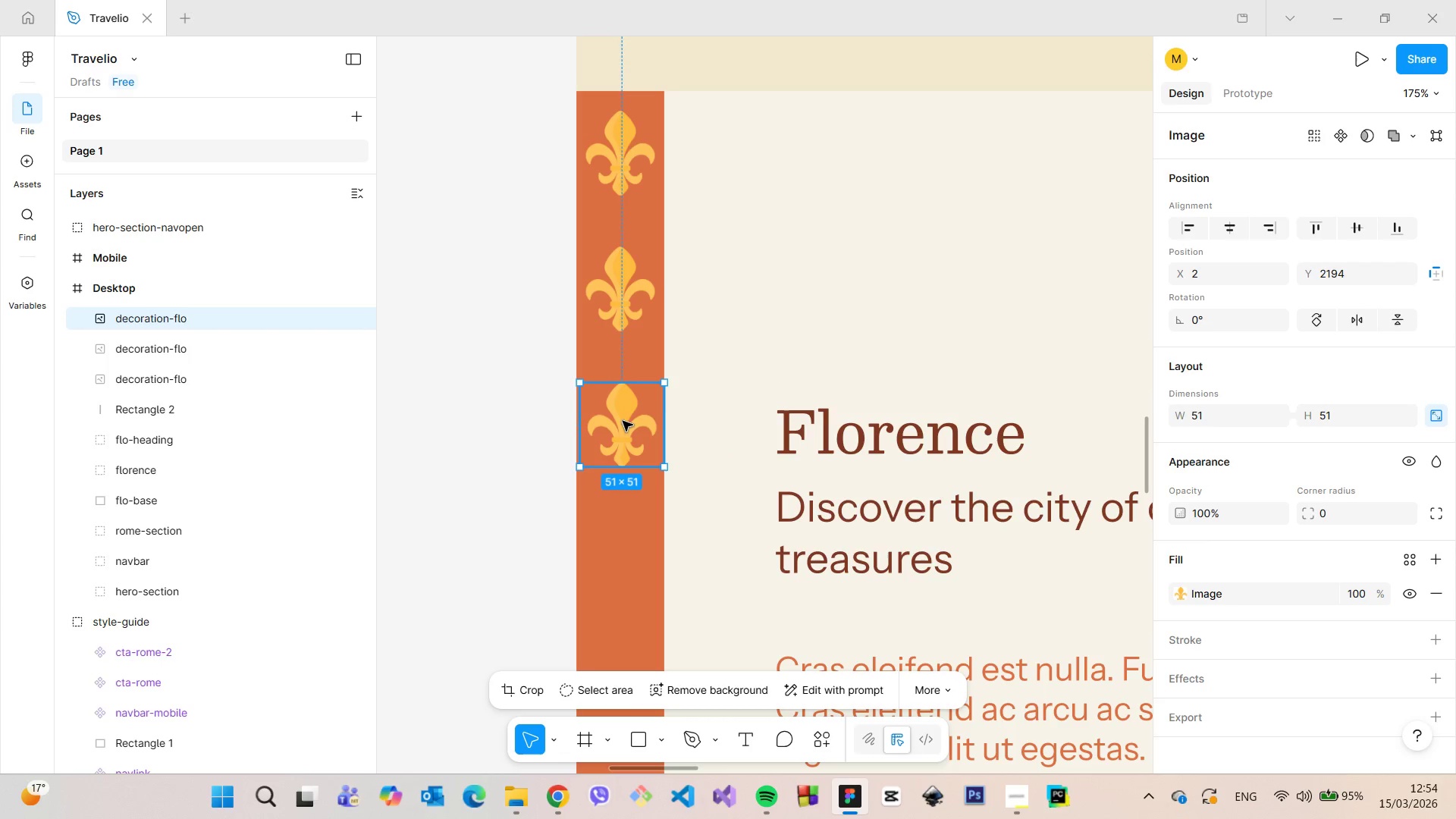 
hold_key(key=AltLeft, duration=1.52)
 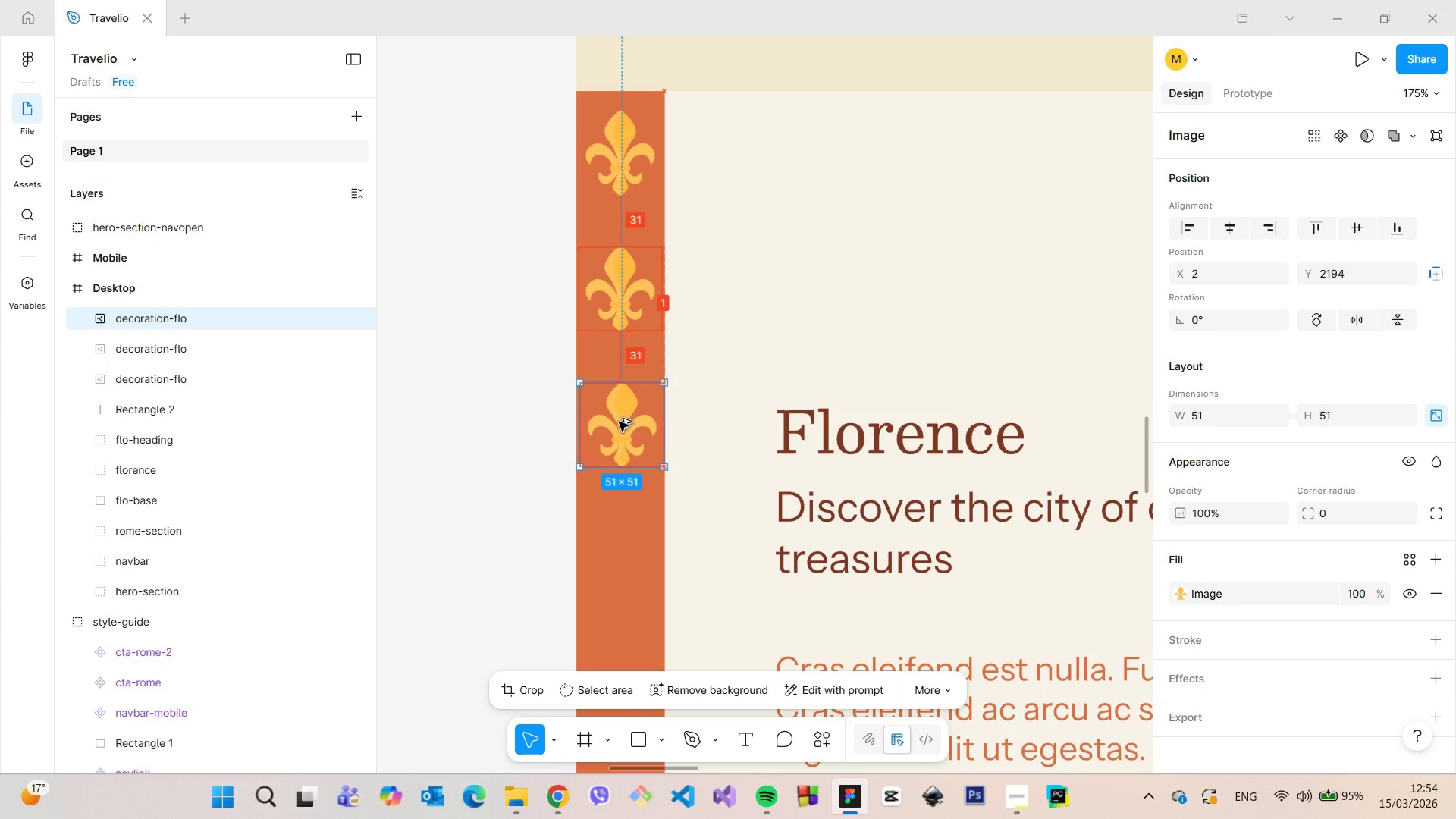 
hold_key(key=AltLeft, duration=1.5)
 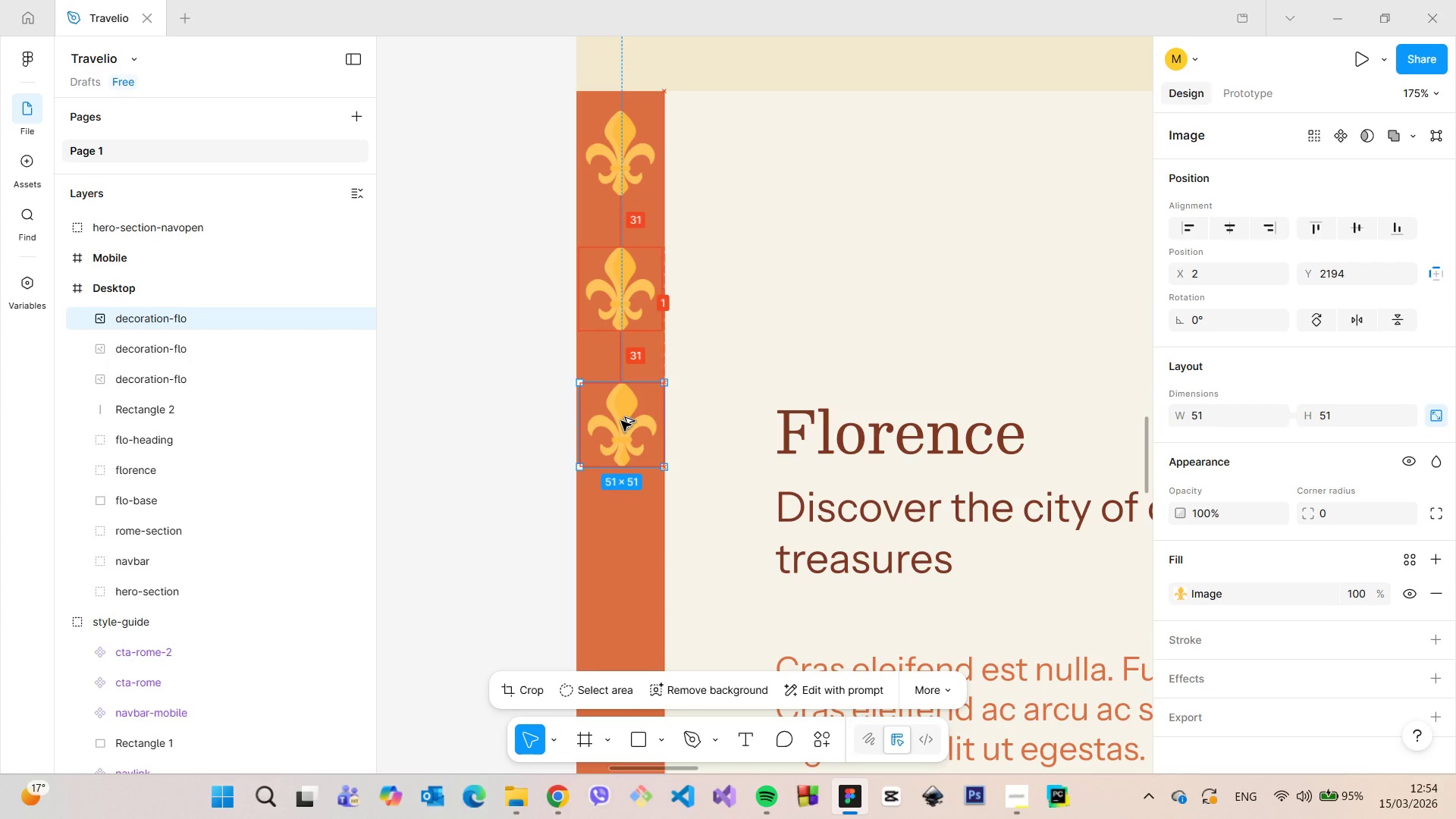 
hold_key(key=AltLeft, duration=1.23)
 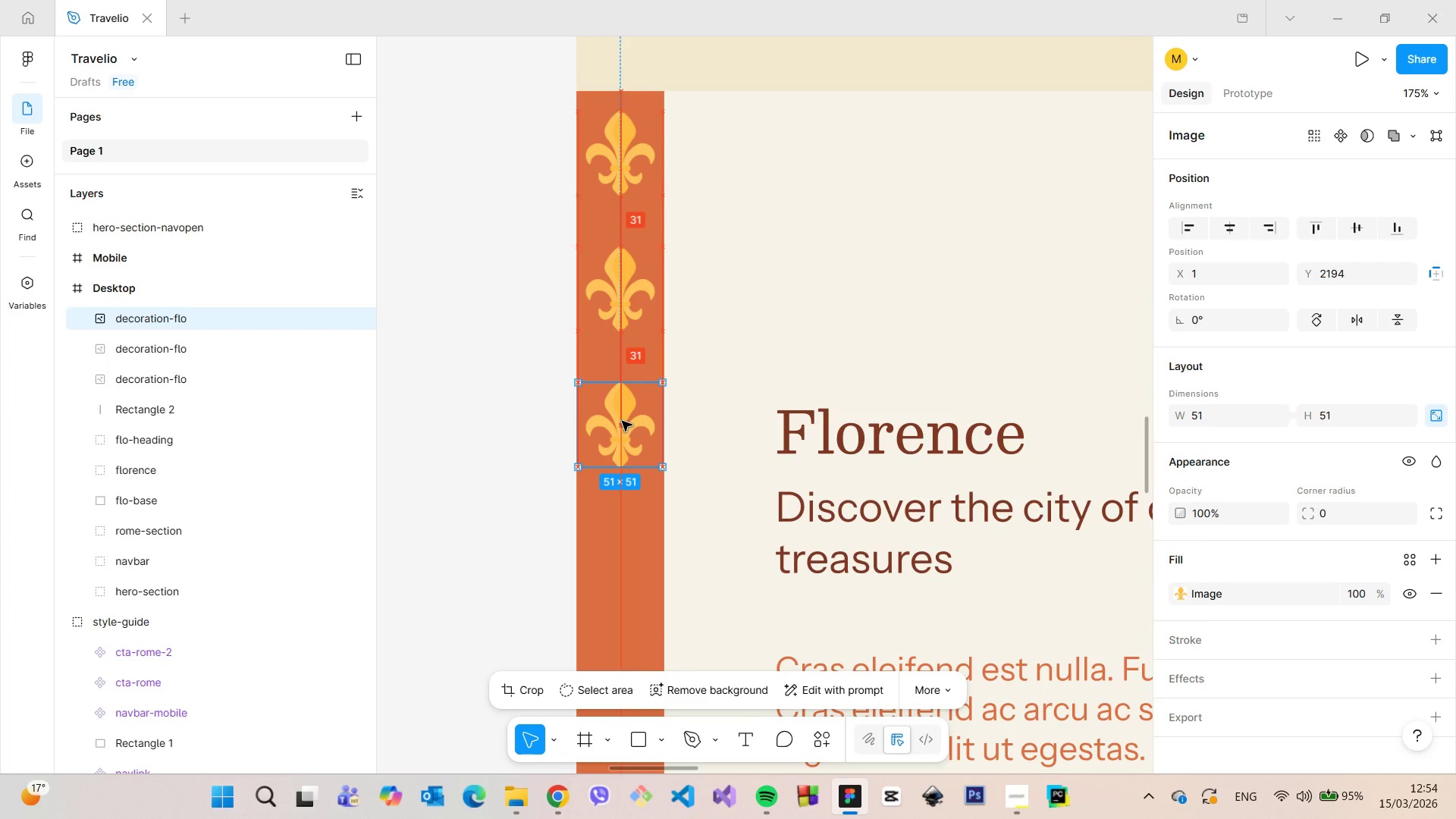 
left_click([1082, 256])
 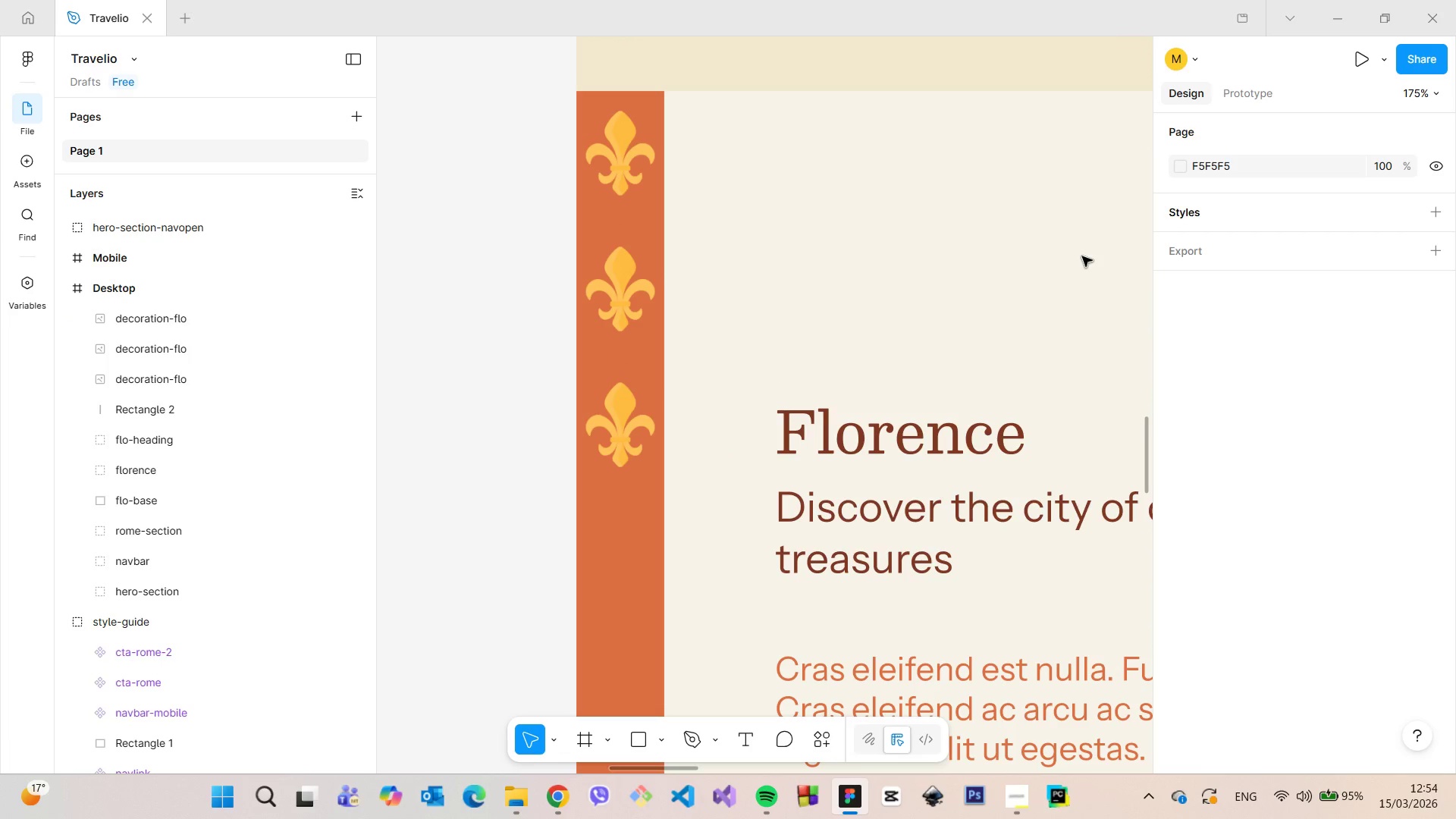 
scroll: coordinate [1082, 256], scroll_direction: down, amount: 5.0
 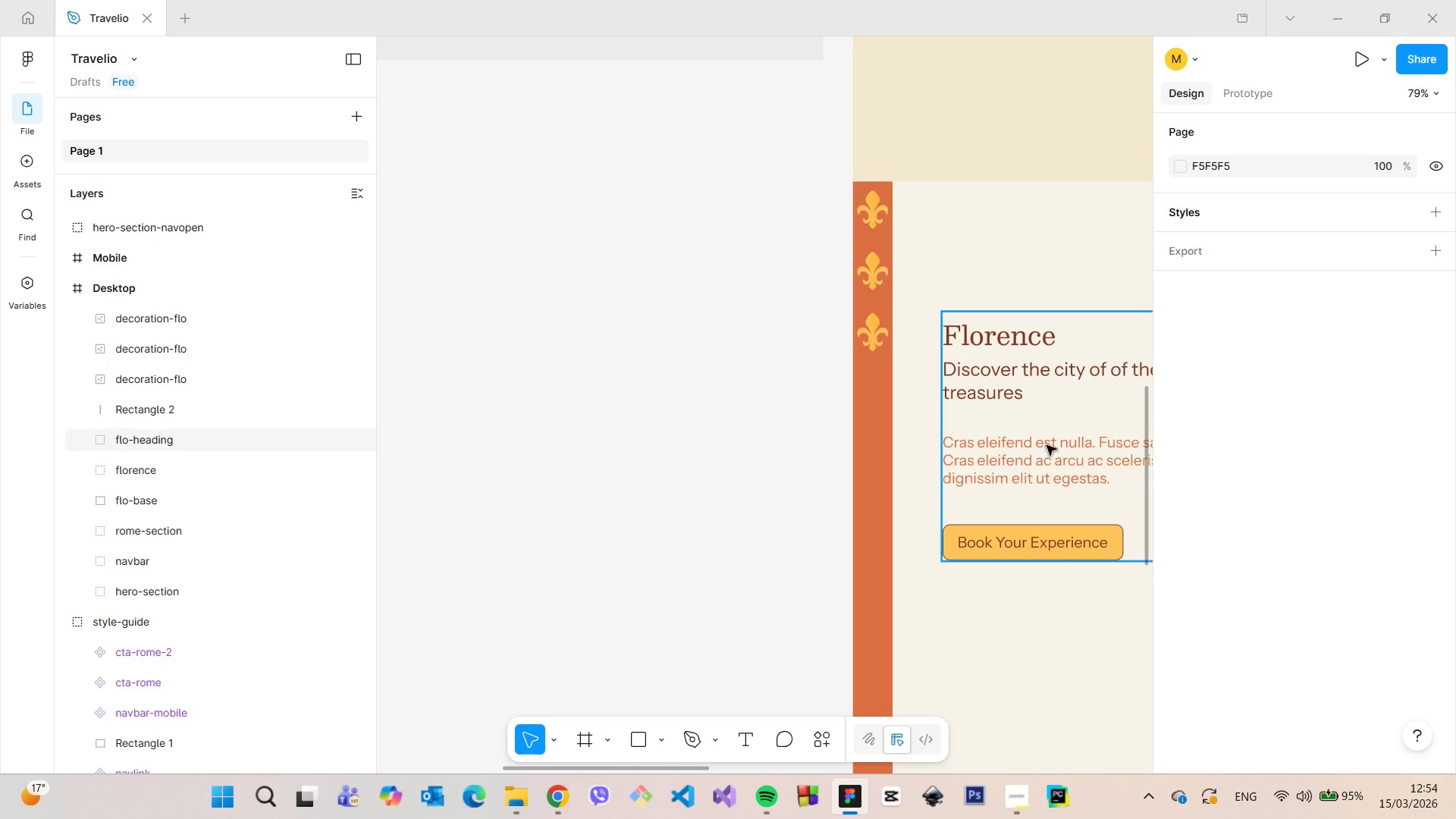 
scroll: coordinate [1038, 458], scroll_direction: up, amount: 5.0
 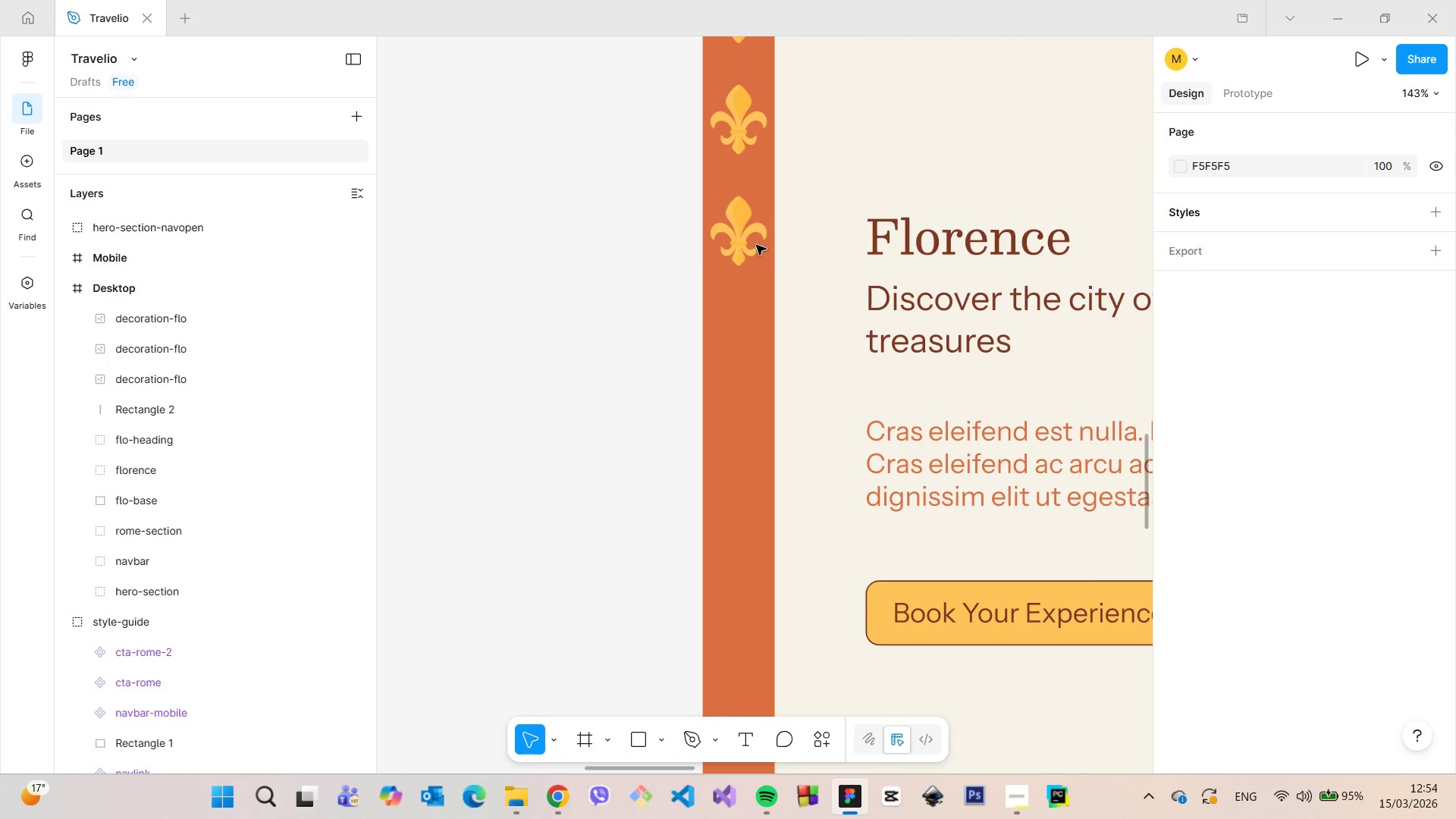 
left_click([737, 237])
 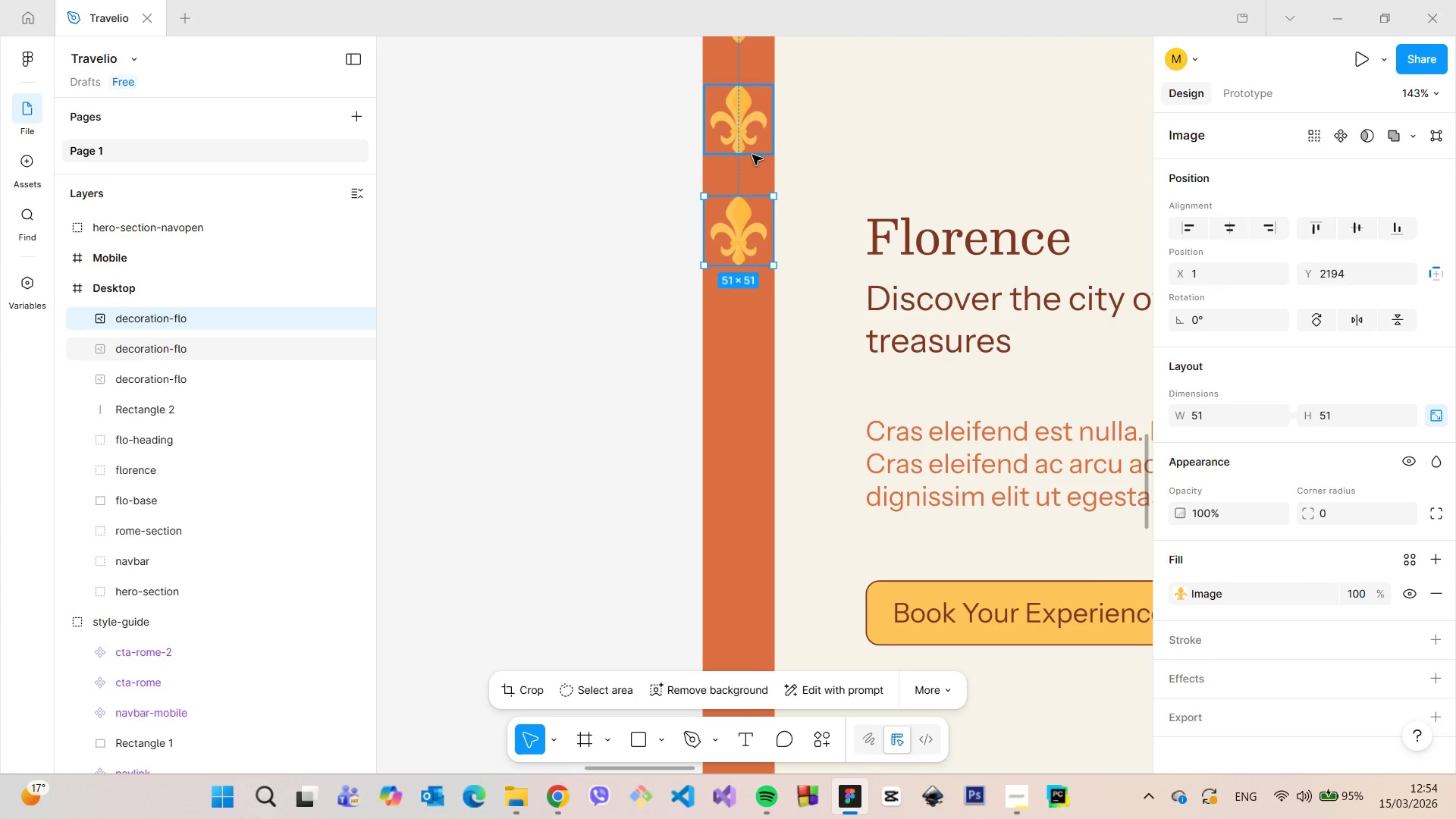 
left_click([755, 174])
 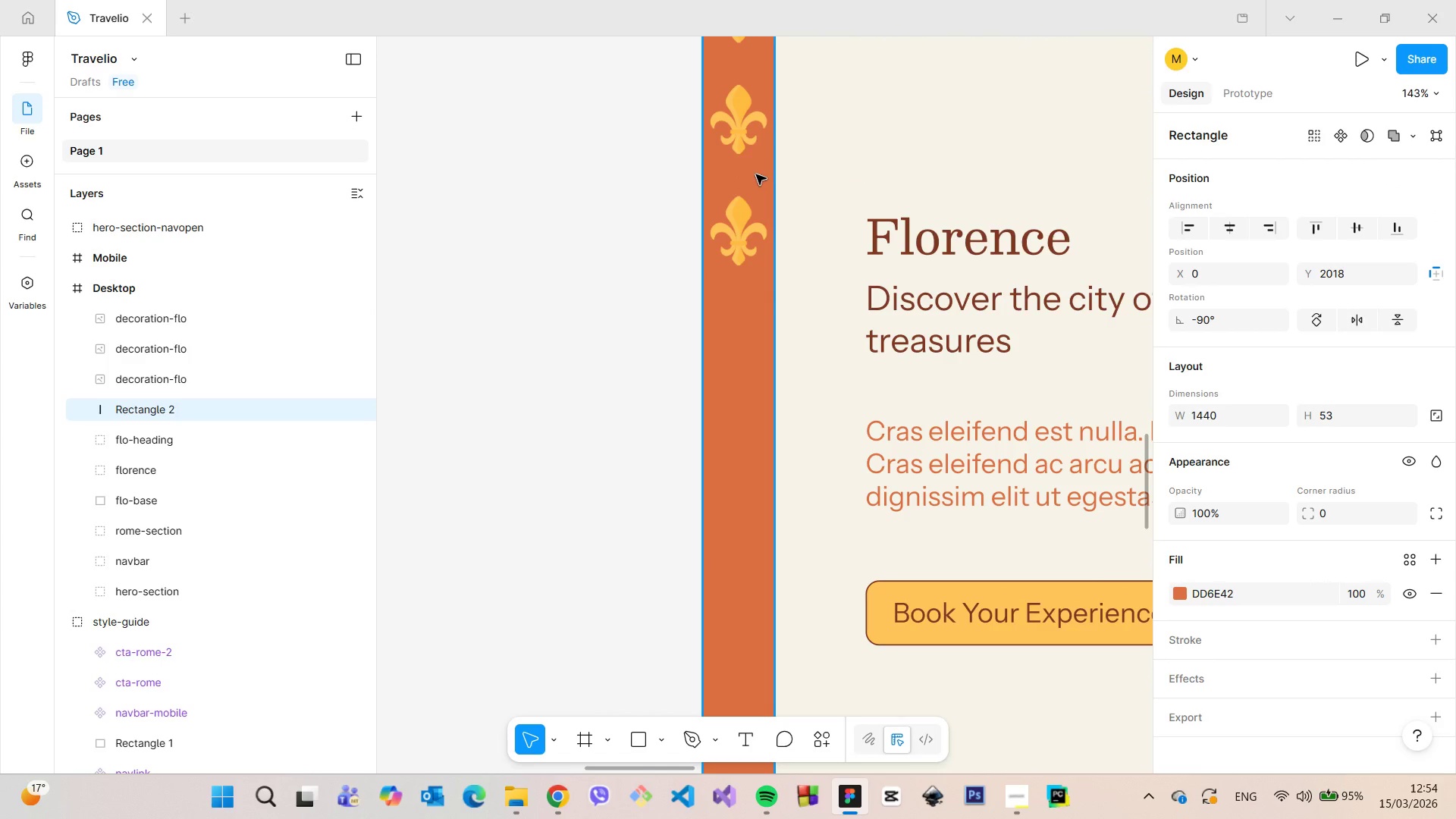 
left_click([742, 140])
 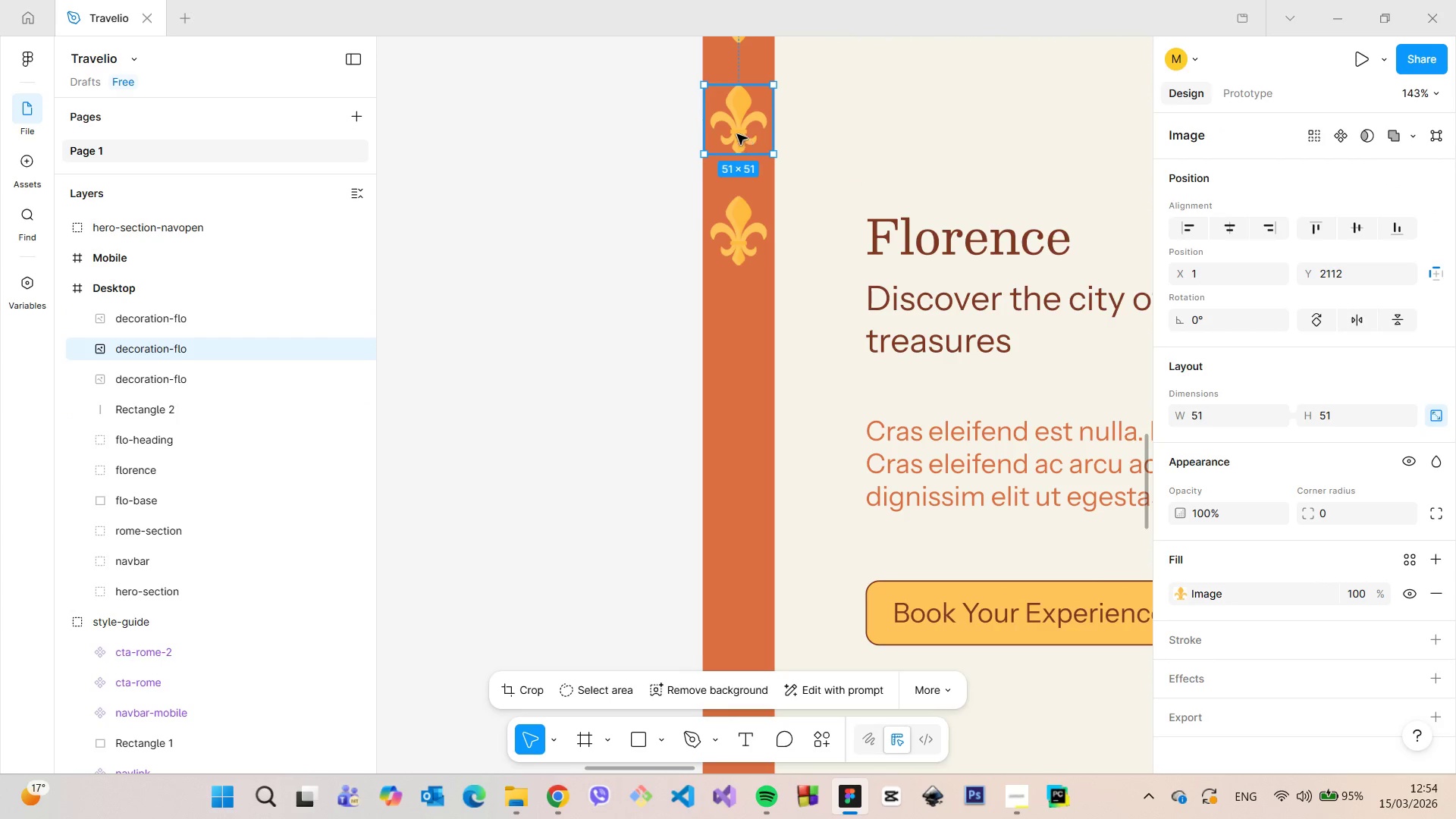 
hold_key(key=AltLeft, duration=1.25)
 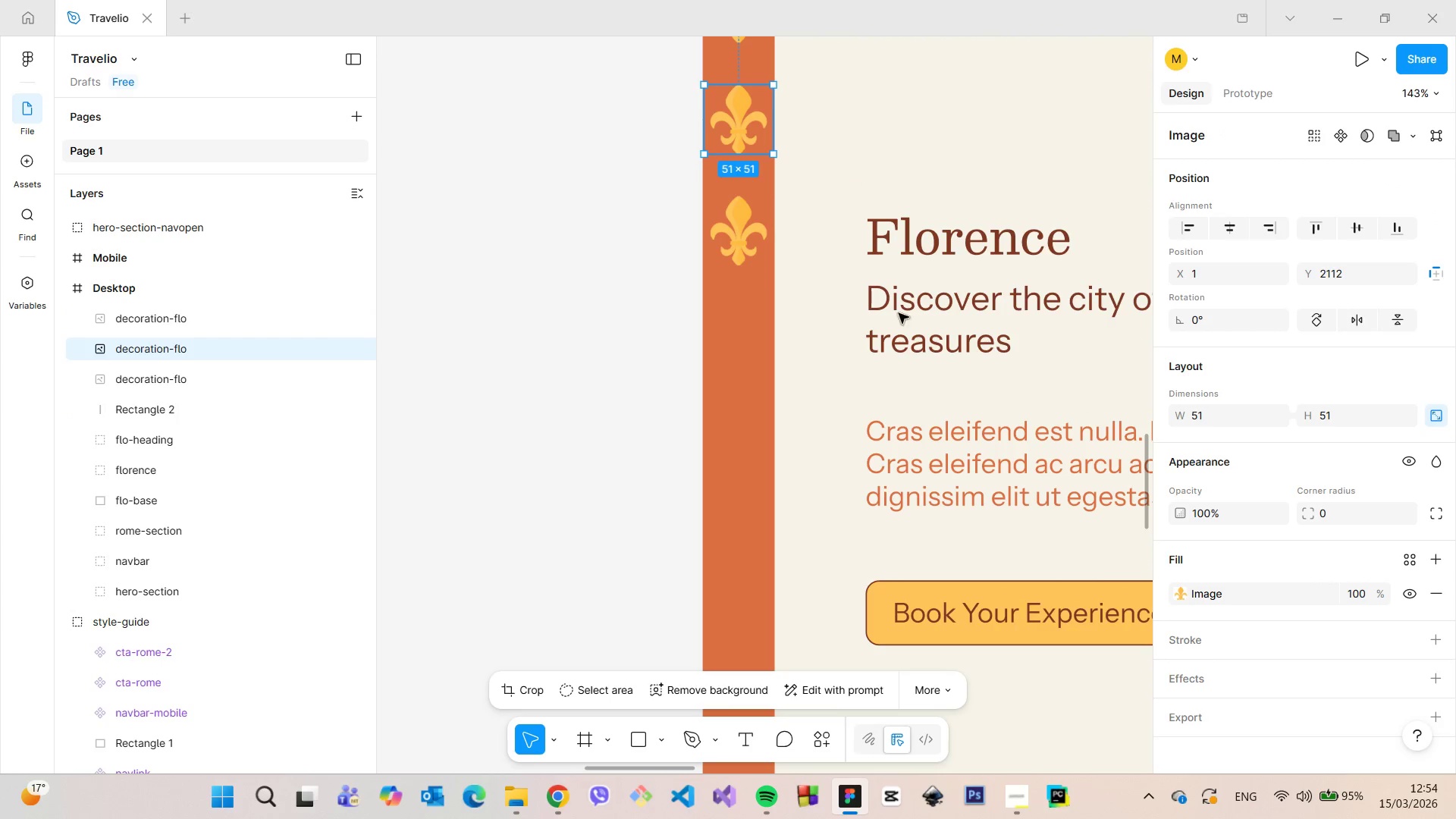 
left_click([758, 233])
 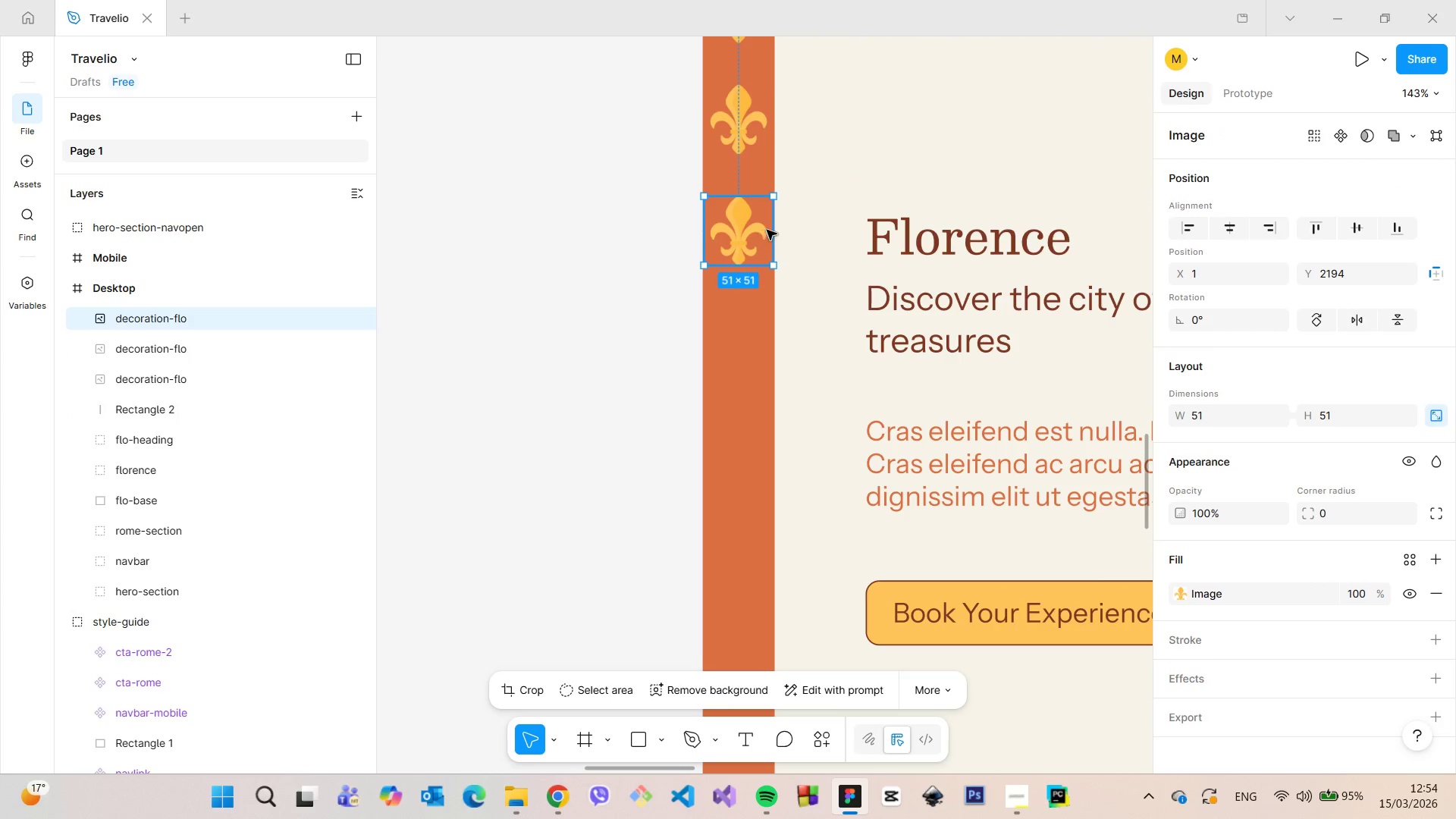 
hold_key(key=AltLeft, duration=1.52)
 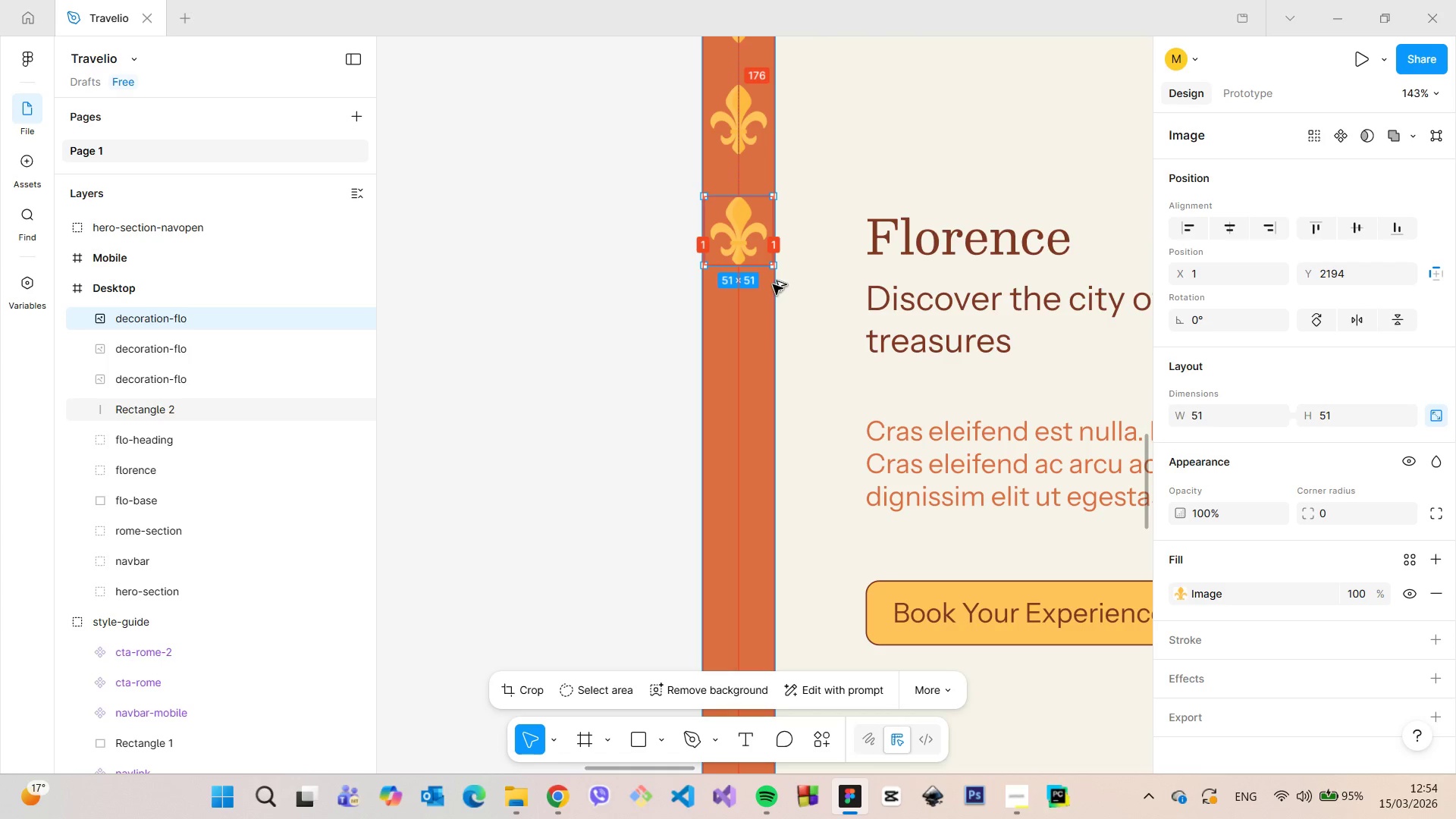 
hold_key(key=AltLeft, duration=0.81)
 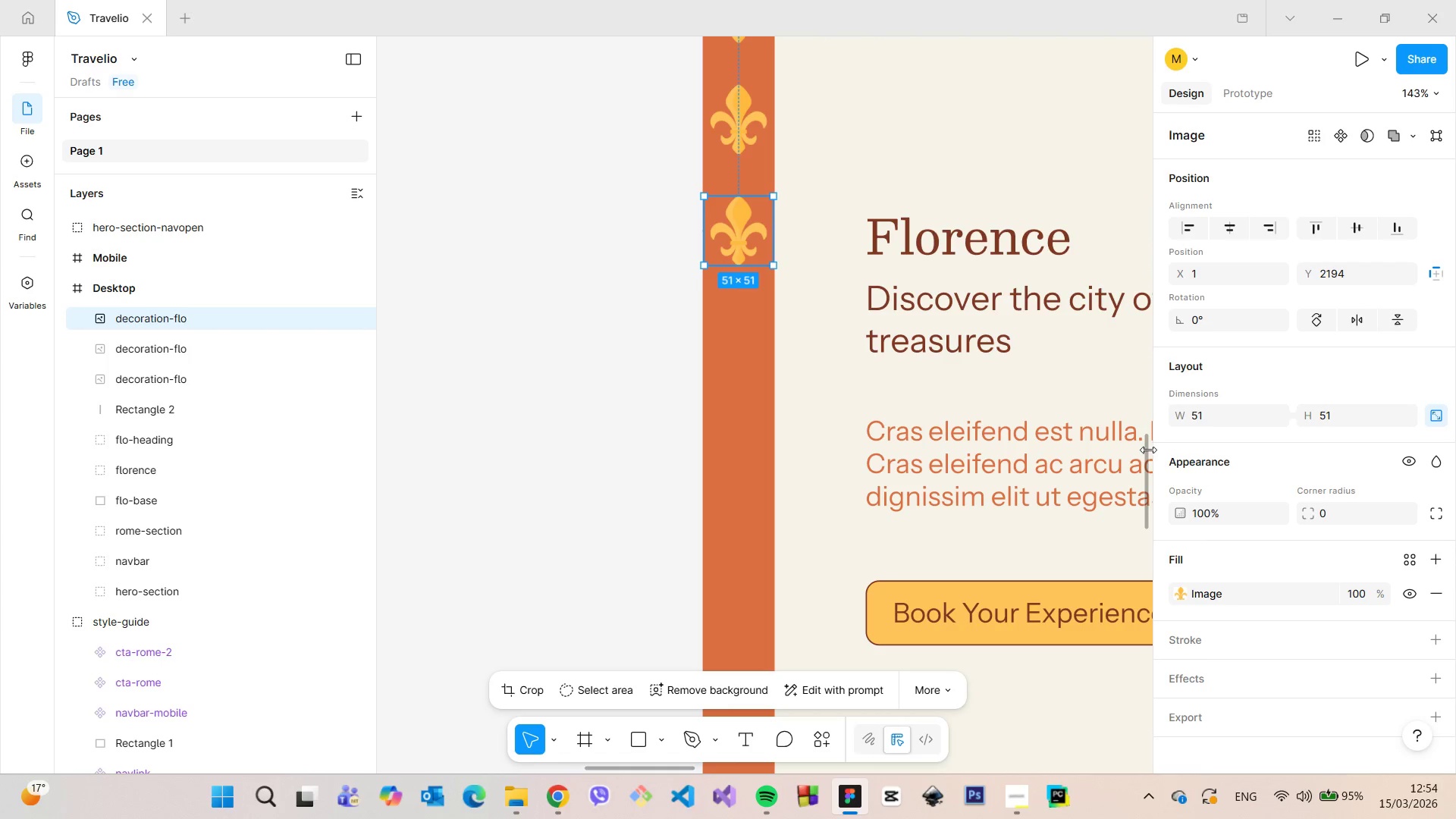 
left_click_drag(start_coordinate=[1147, 450], to_coordinate=[1153, 431])
 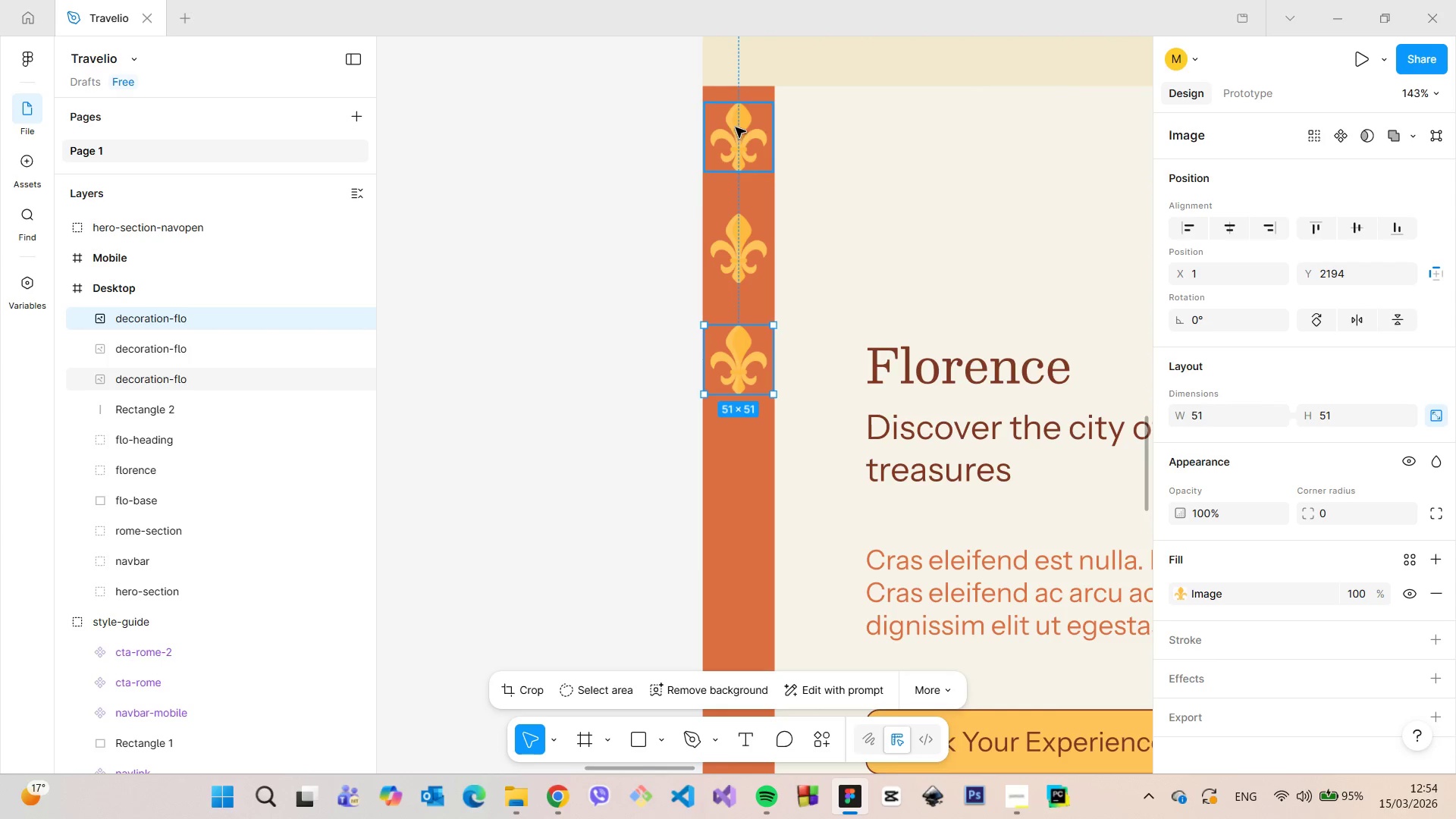 
left_click([736, 127])
 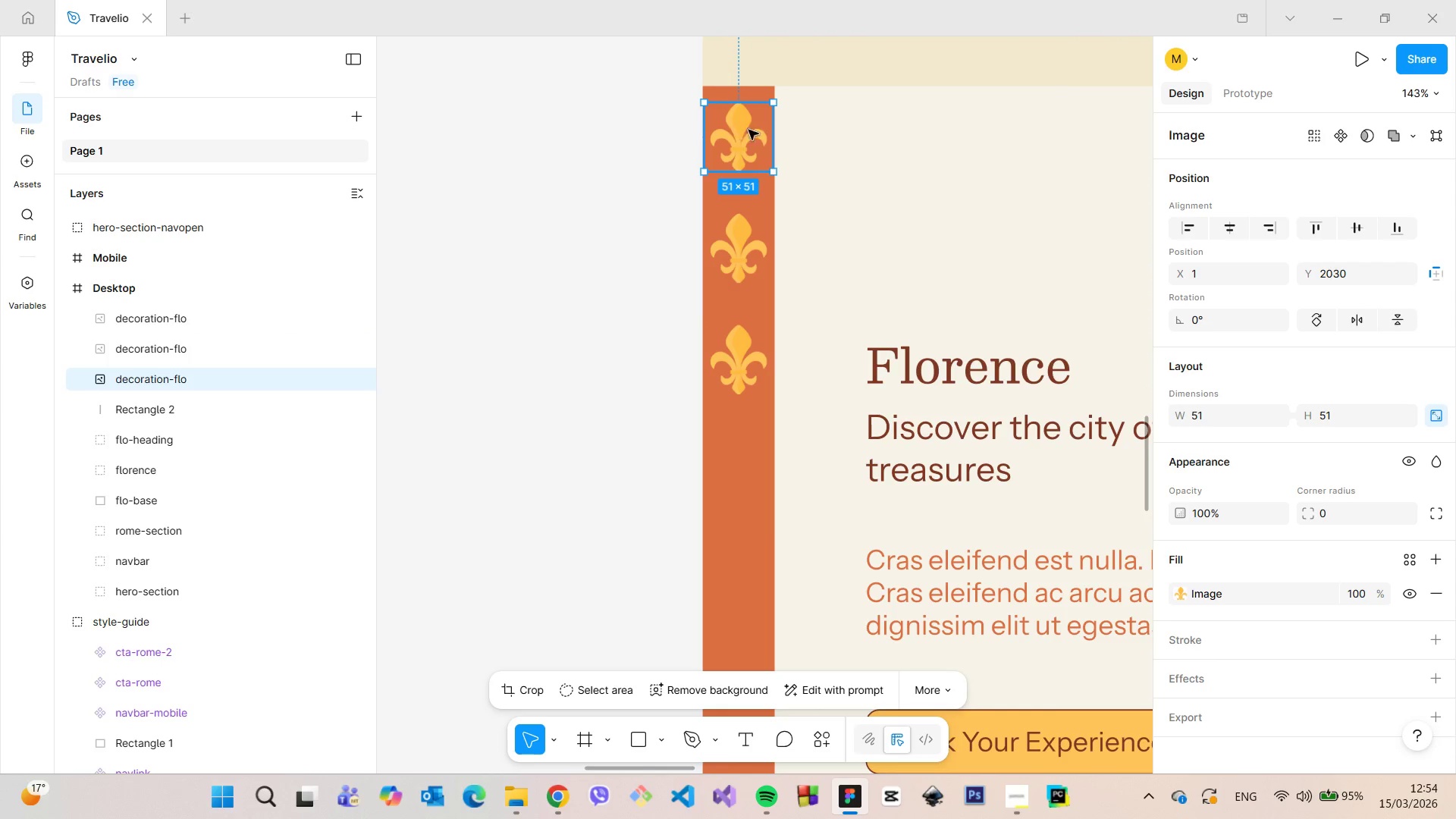 
hold_key(key=AltLeft, duration=1.5)
 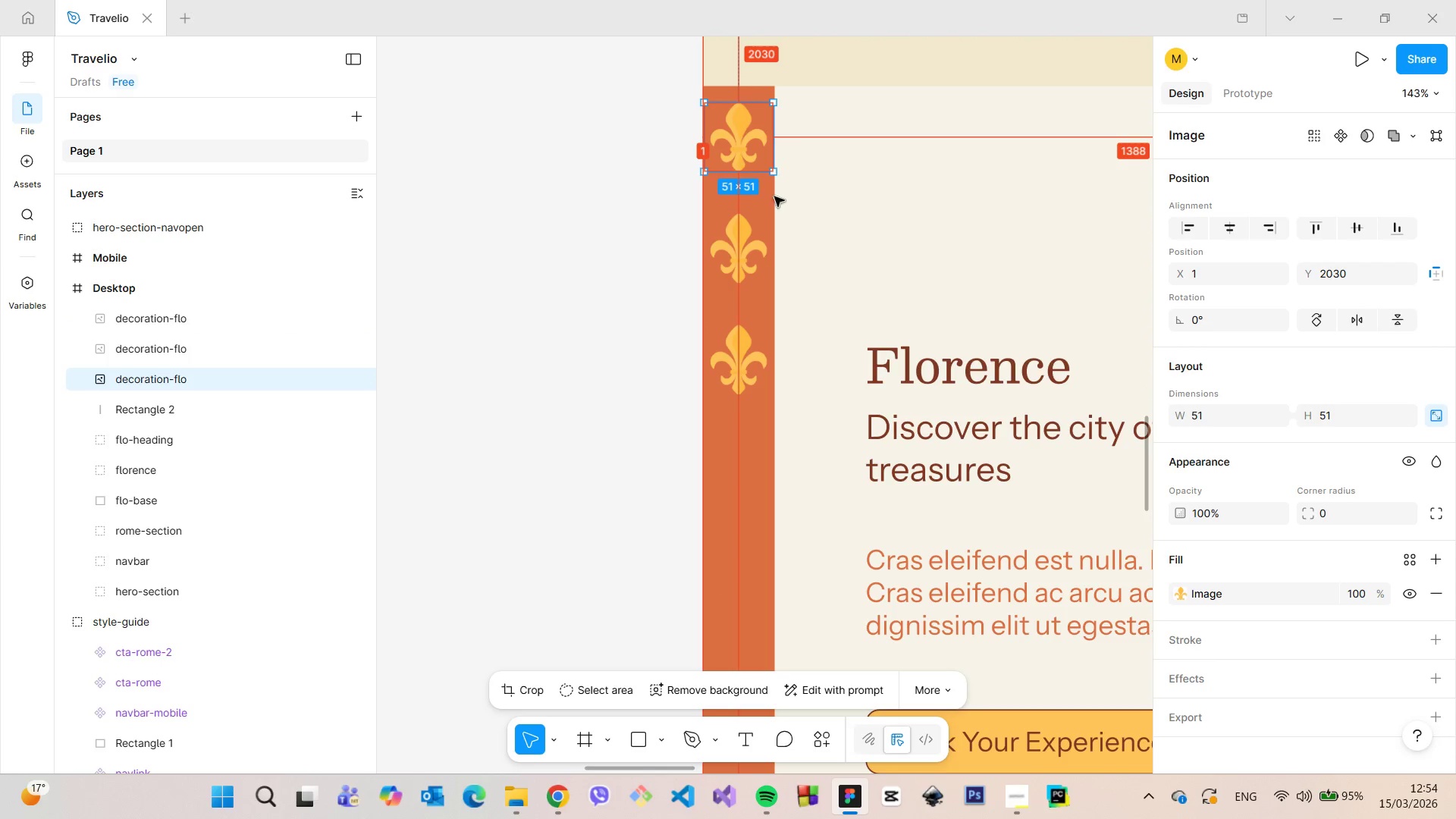 
hold_key(key=AltLeft, duration=0.95)
 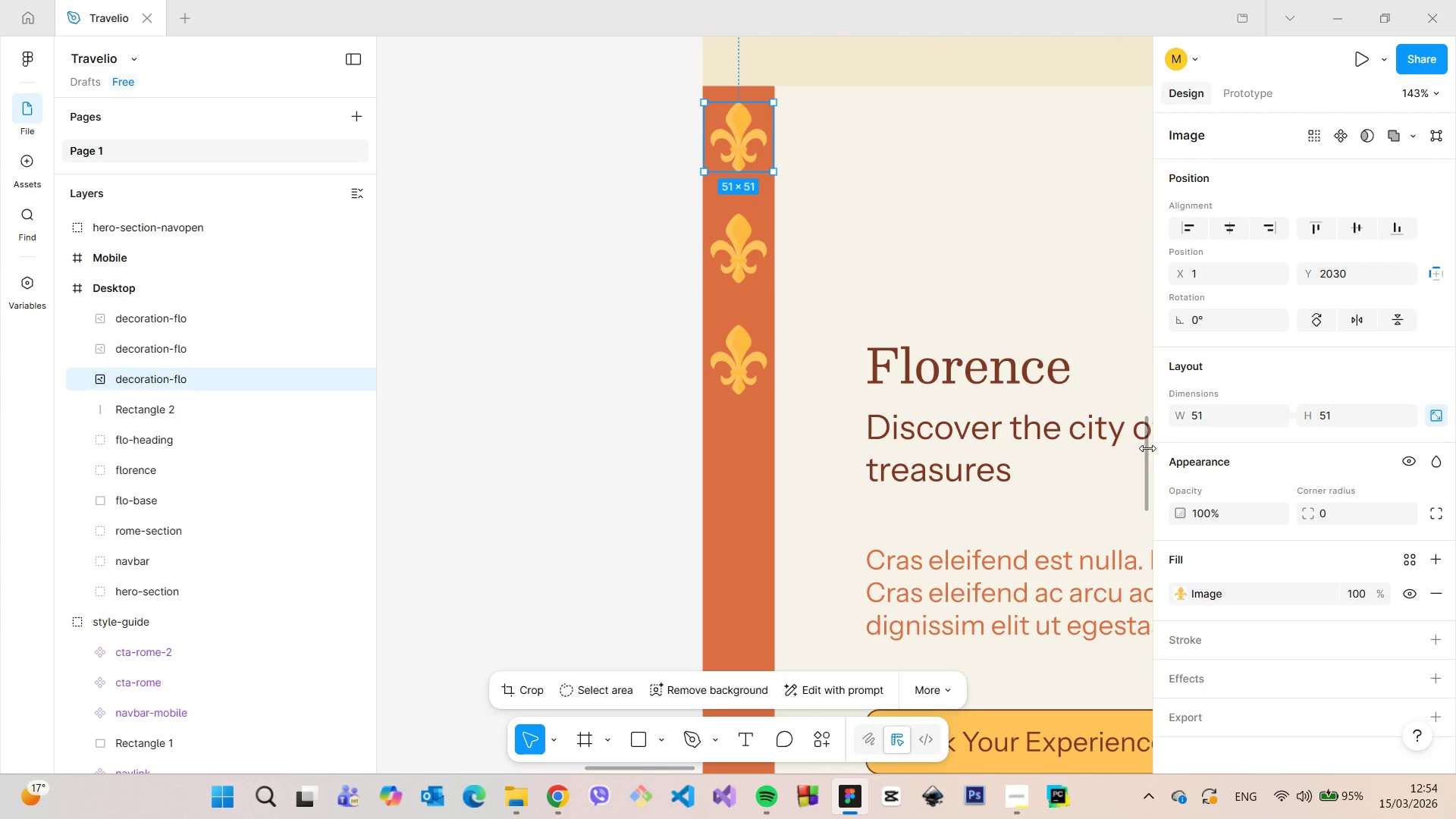 
left_click_drag(start_coordinate=[1147, 448], to_coordinate=[1149, 482])
 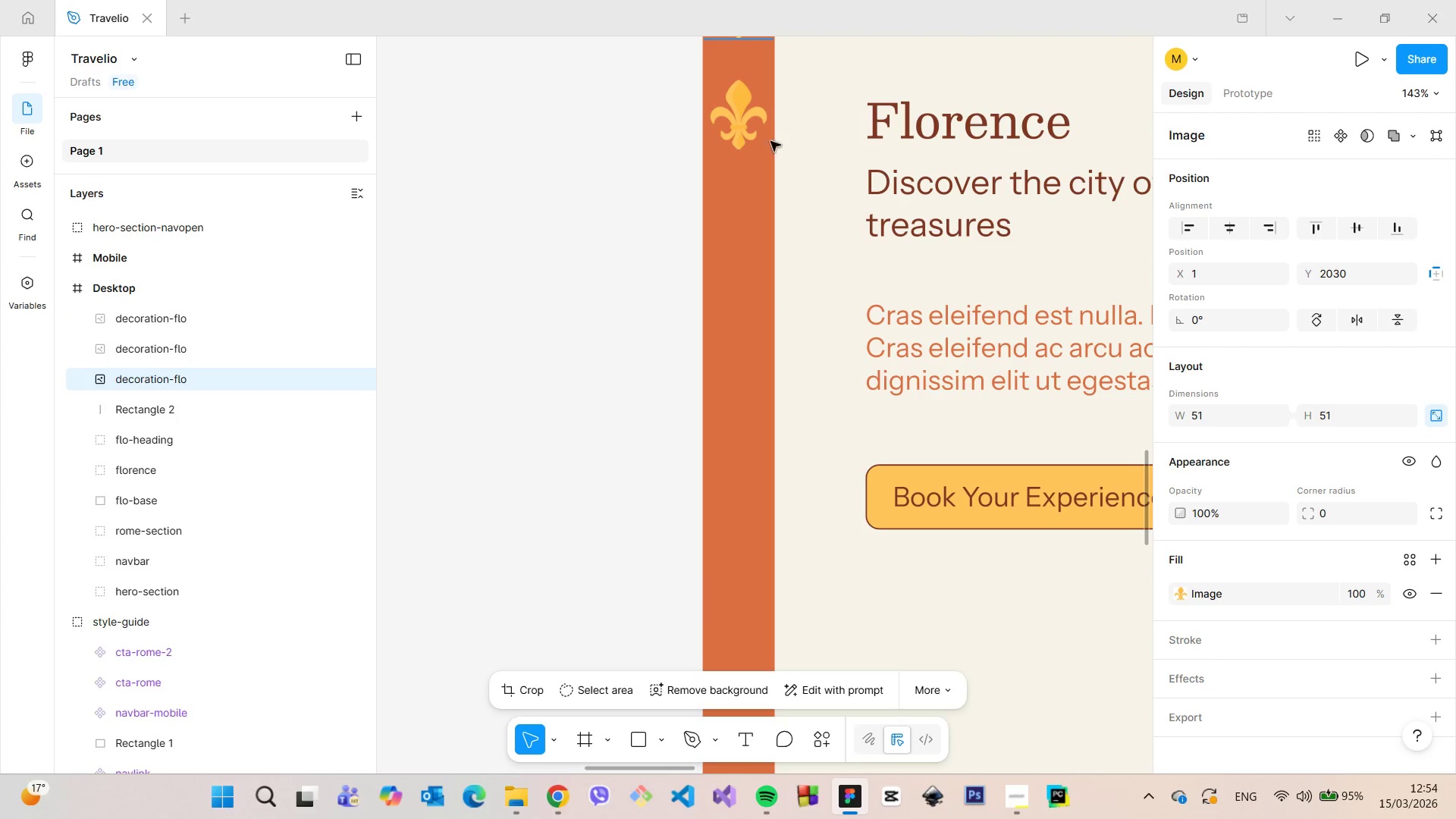 
left_click([752, 135])
 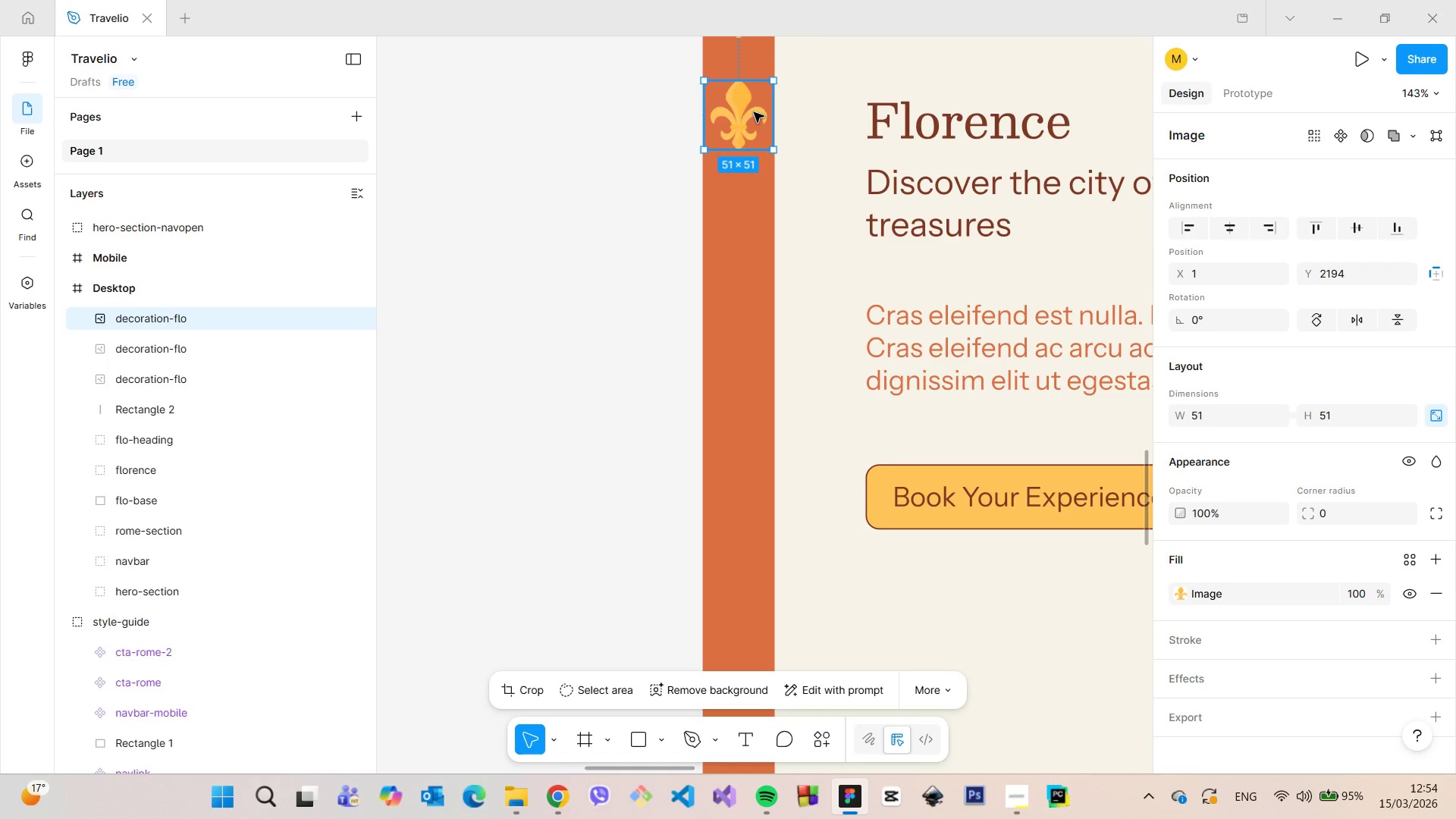 
hold_key(key=AltLeft, duration=1.5)
left_click_drag(start_coordinate=[743, 111], to_coordinate=[743, 220])
 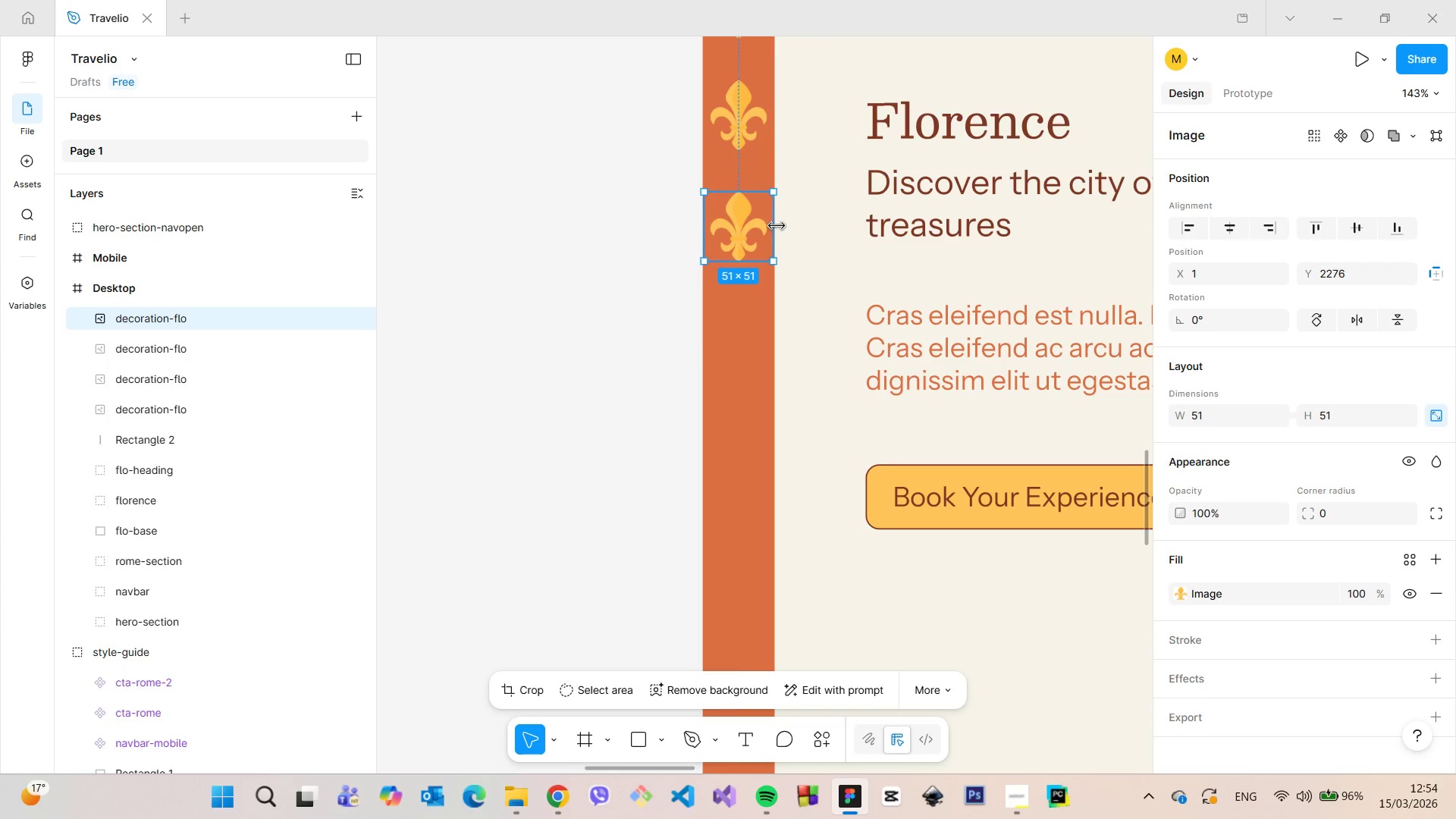 
hold_key(key=AltLeft, duration=1.52)
 